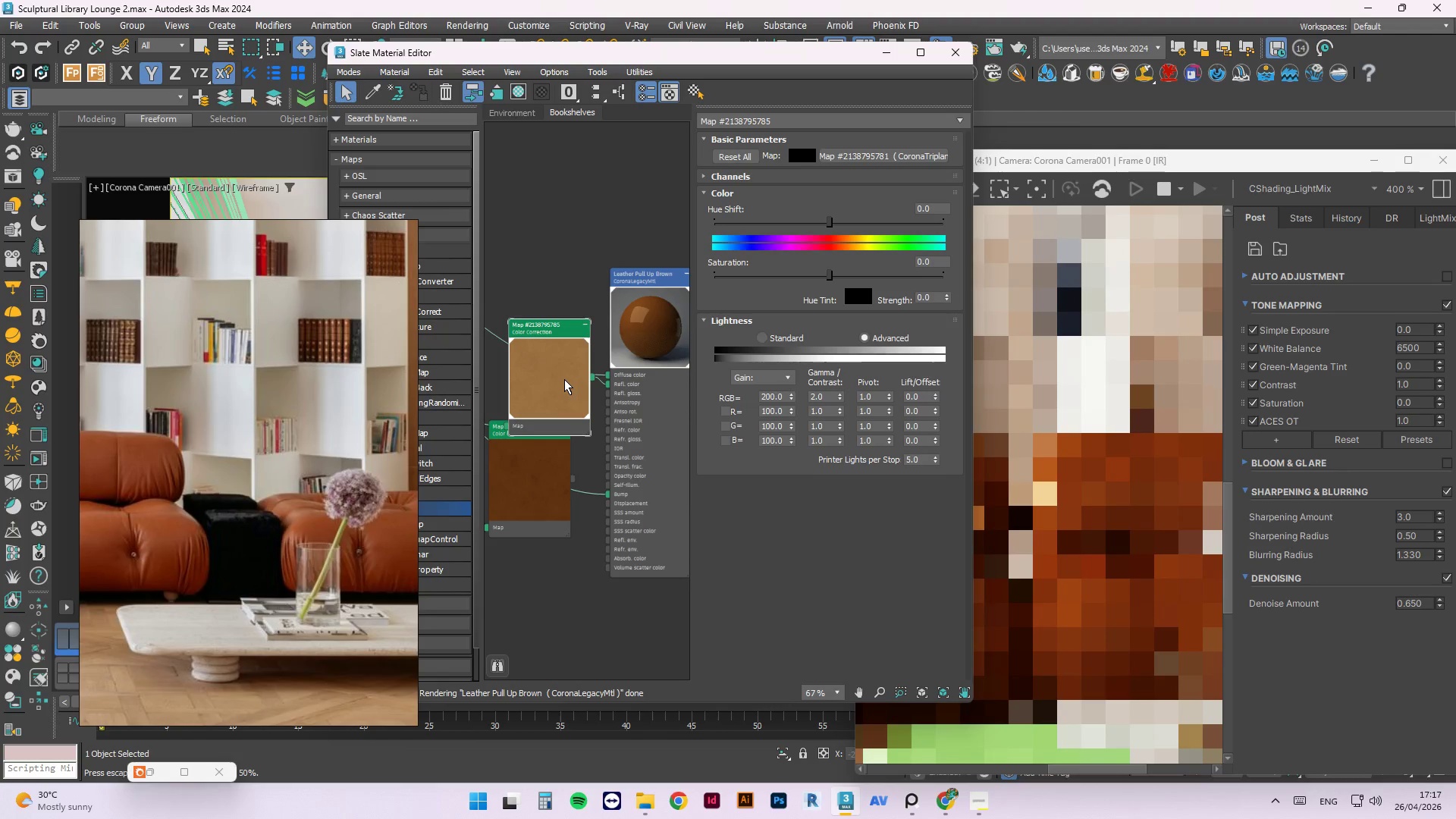 
left_click_drag(start_coordinate=[564, 379], to_coordinate=[520, 370])
 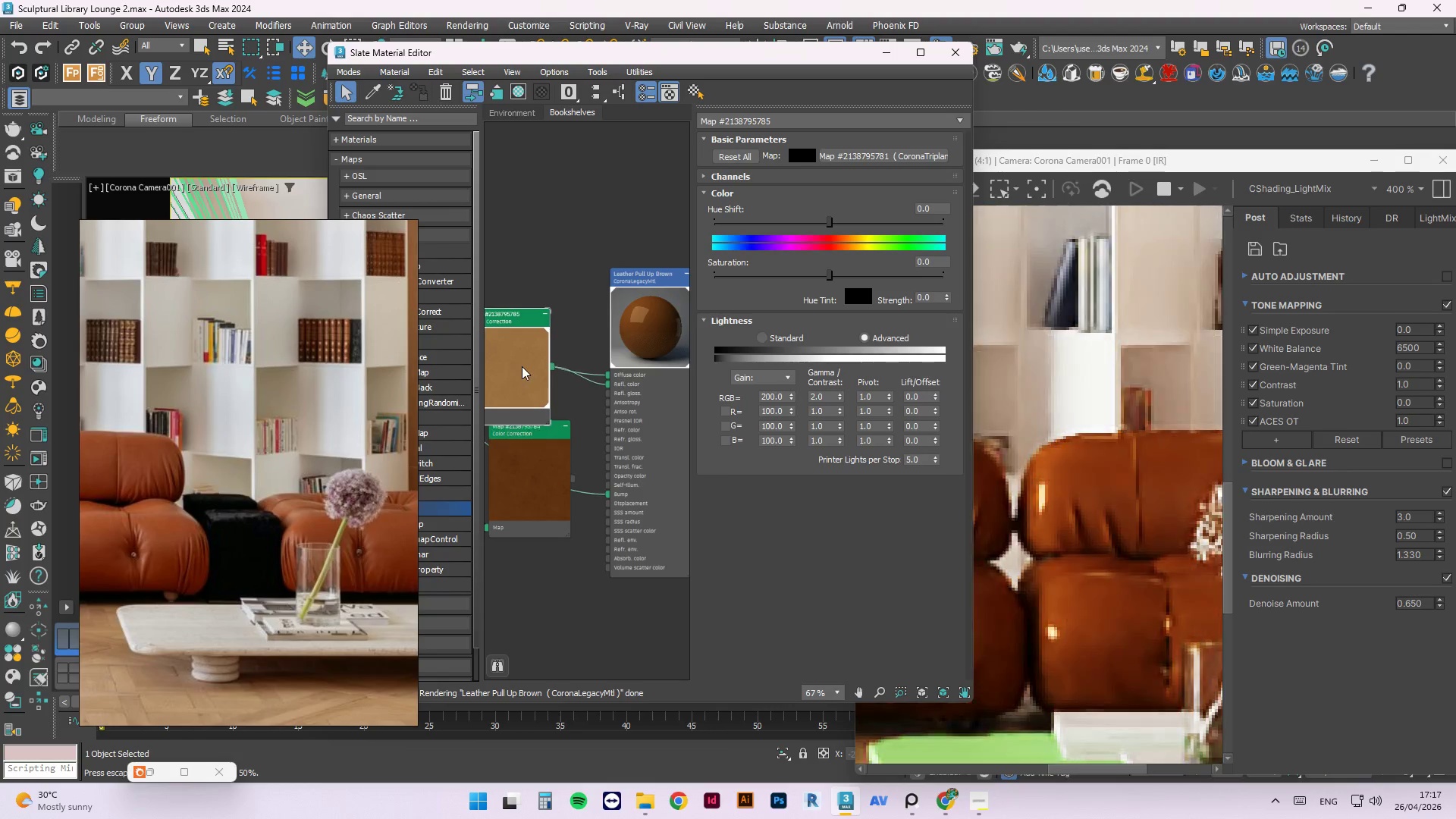 
right_click([522, 366])
 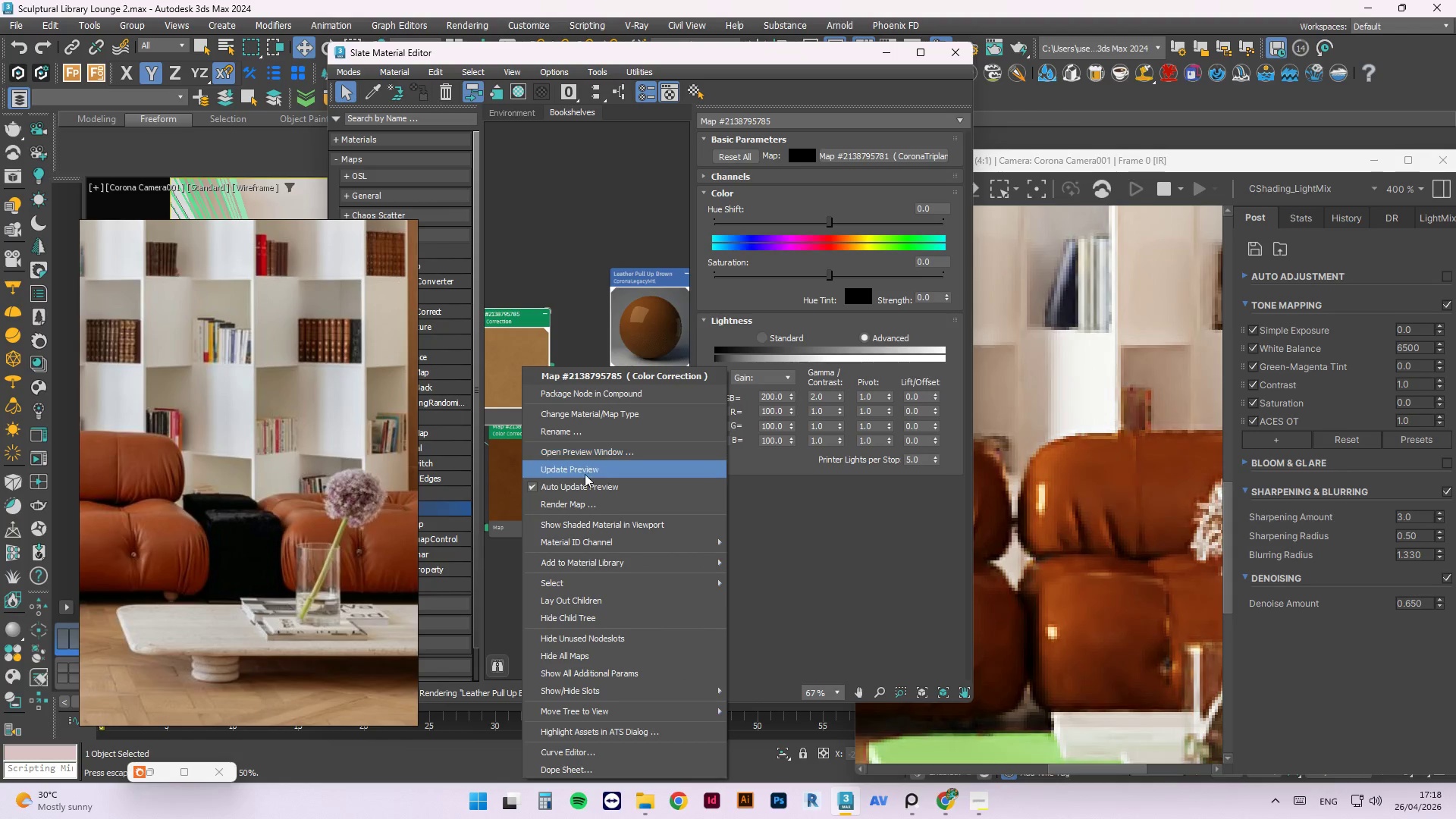 
left_click([585, 474])
 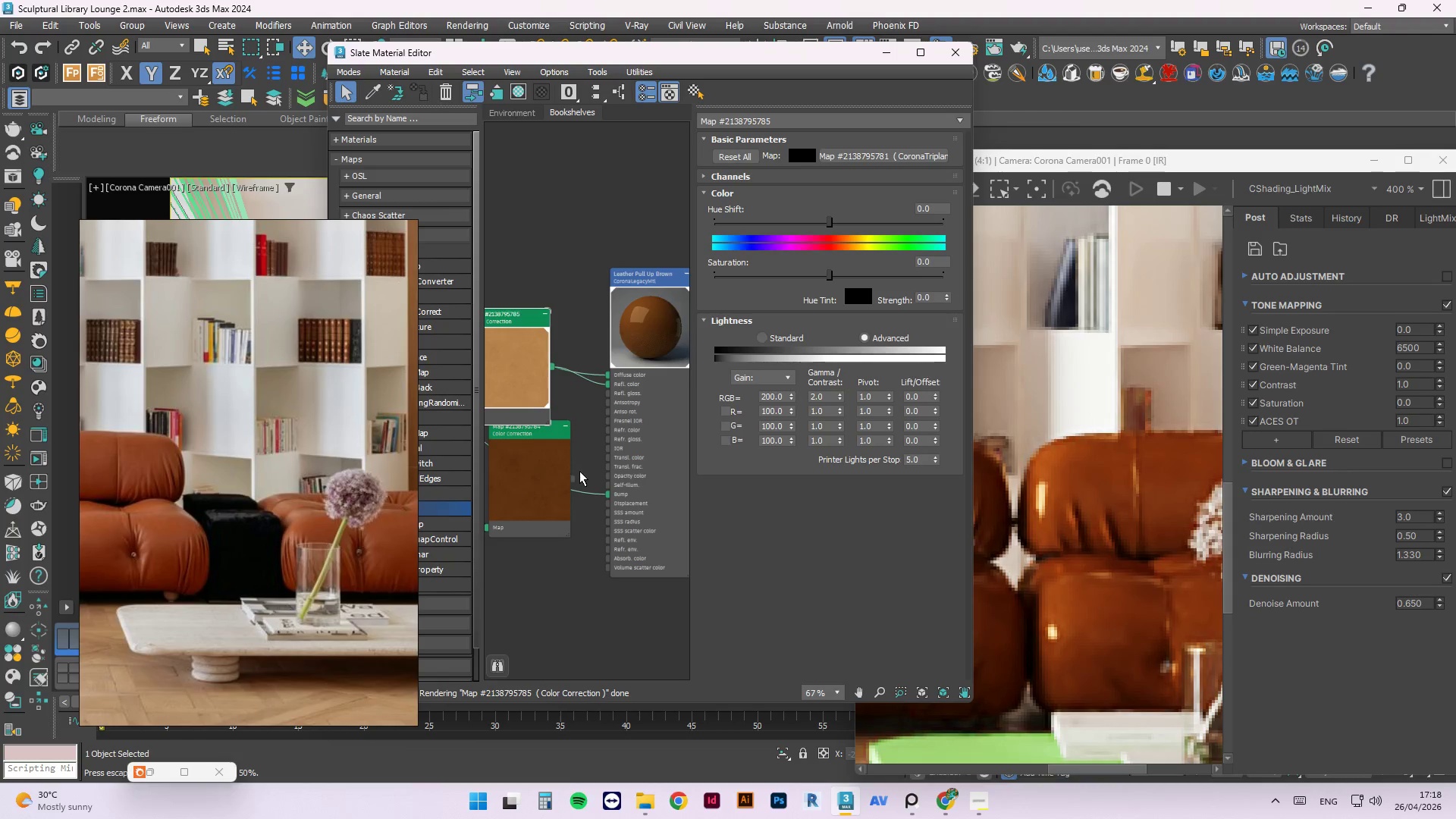 
left_click([557, 468])
 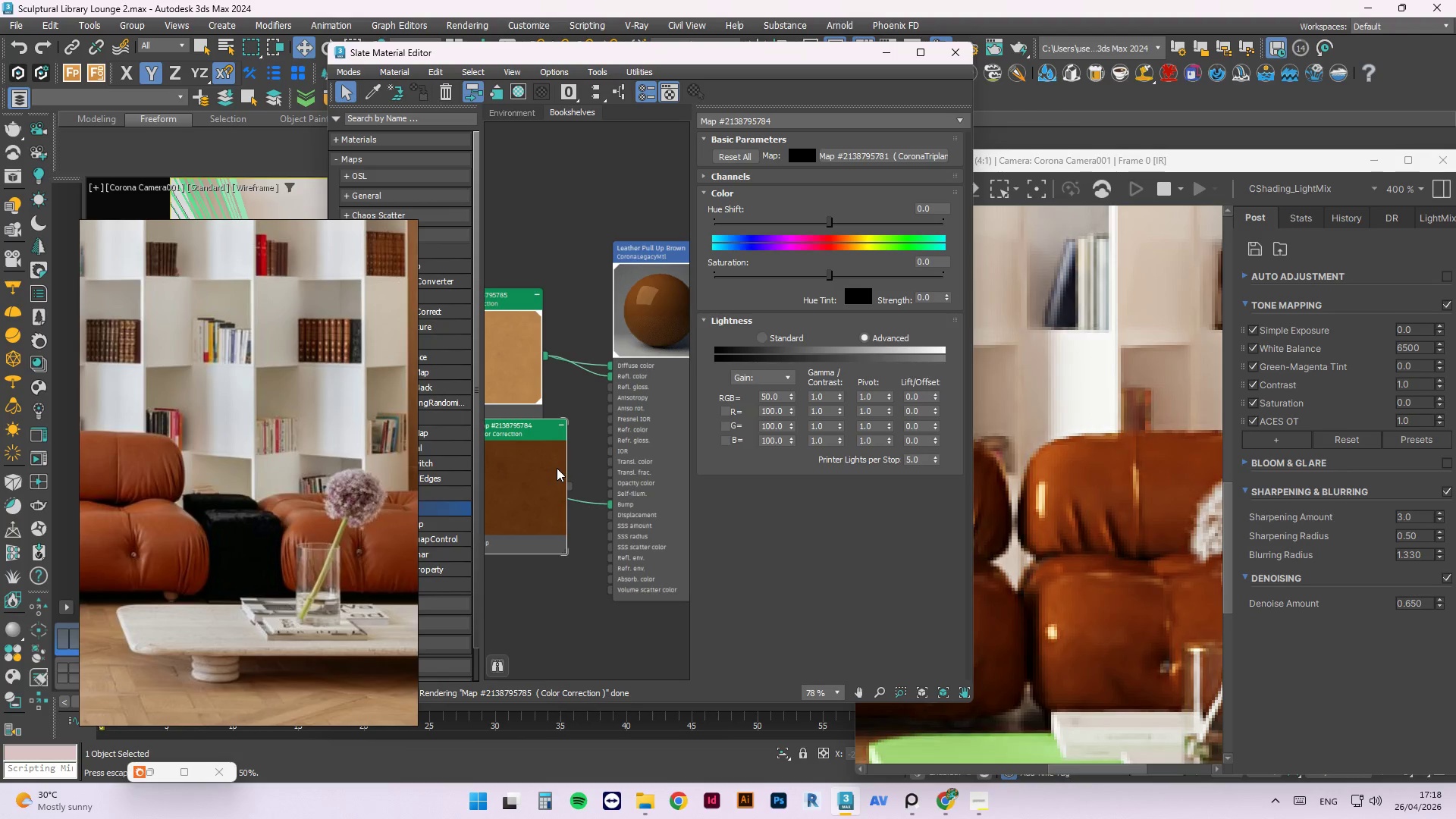 
scroll: coordinate [592, 431], scroll_direction: up, amount: 1.0
 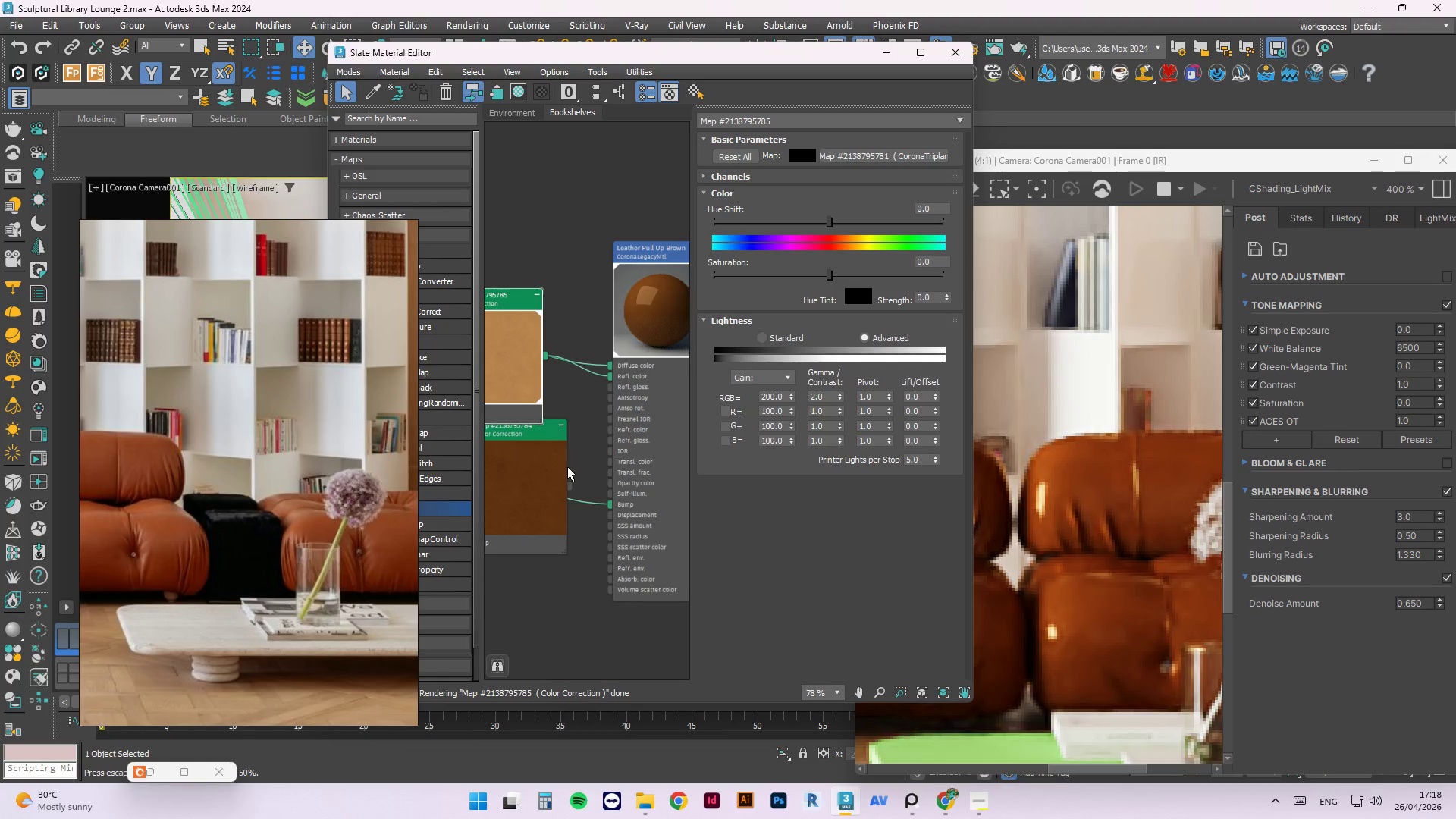 
right_click([557, 468])
 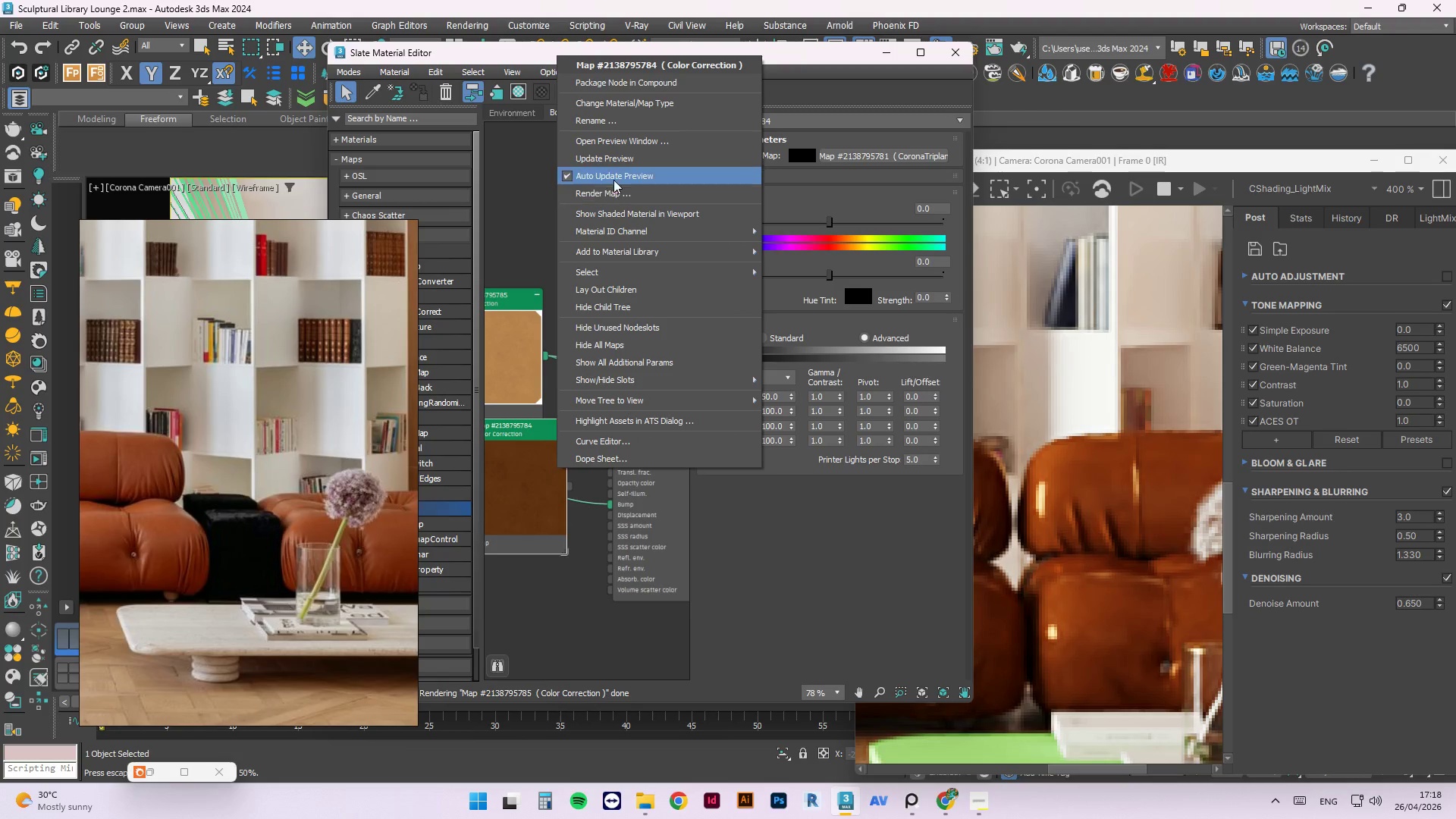 
left_click([613, 163])
 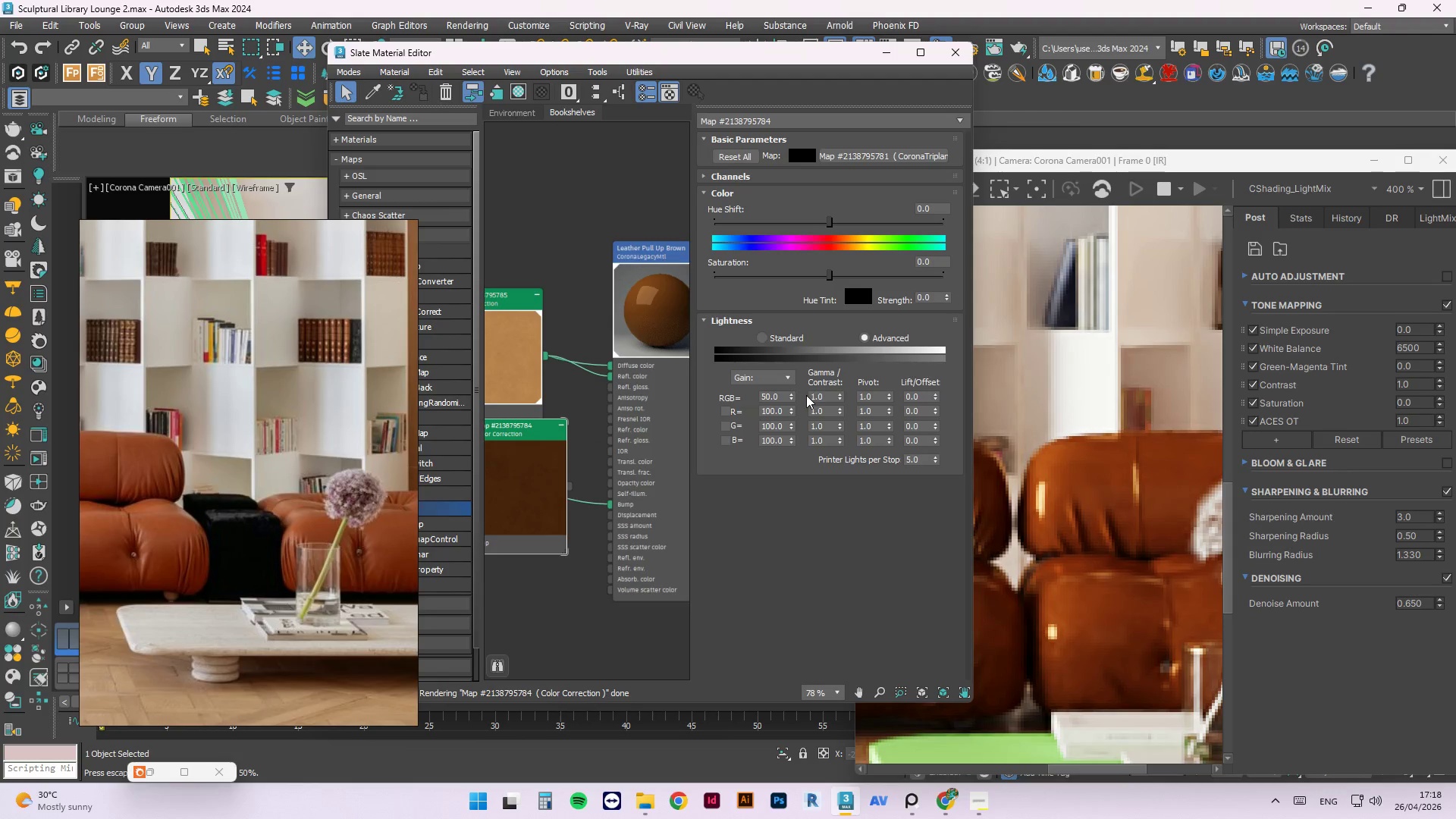 
left_click_drag(start_coordinate=[778, 396], to_coordinate=[736, 397])
 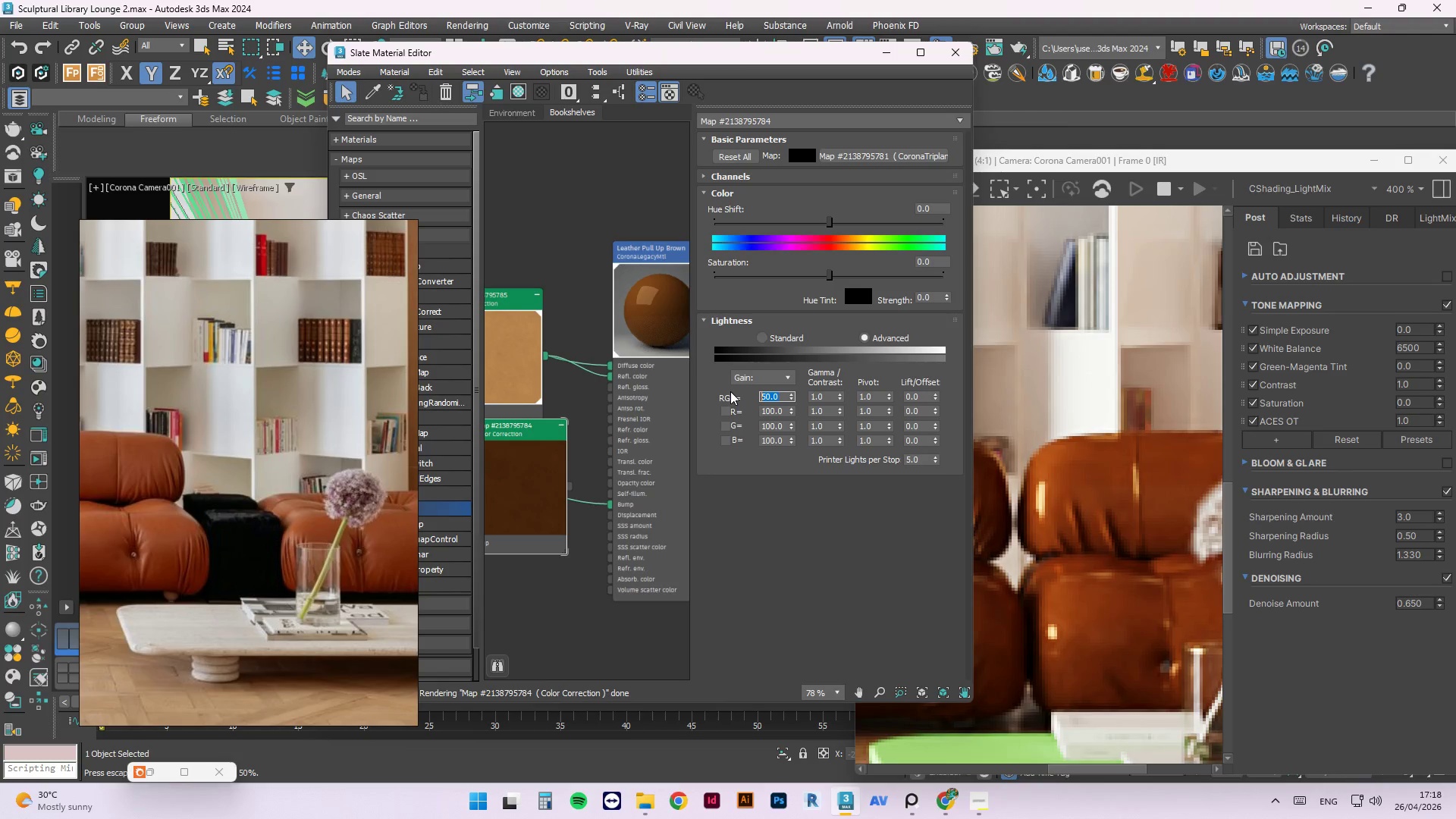 
key(Numpad2)
 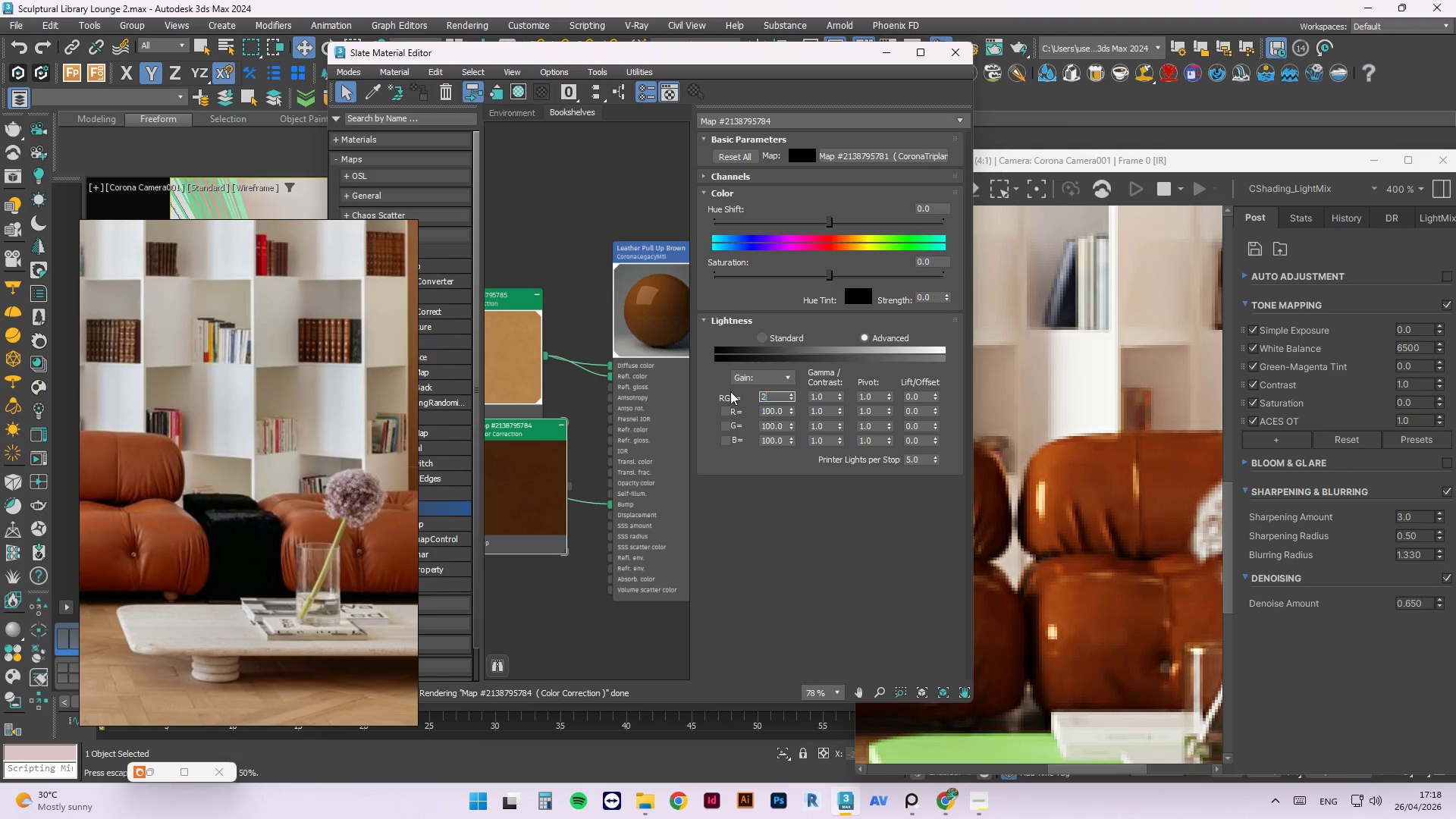 
key(Numpad0)
 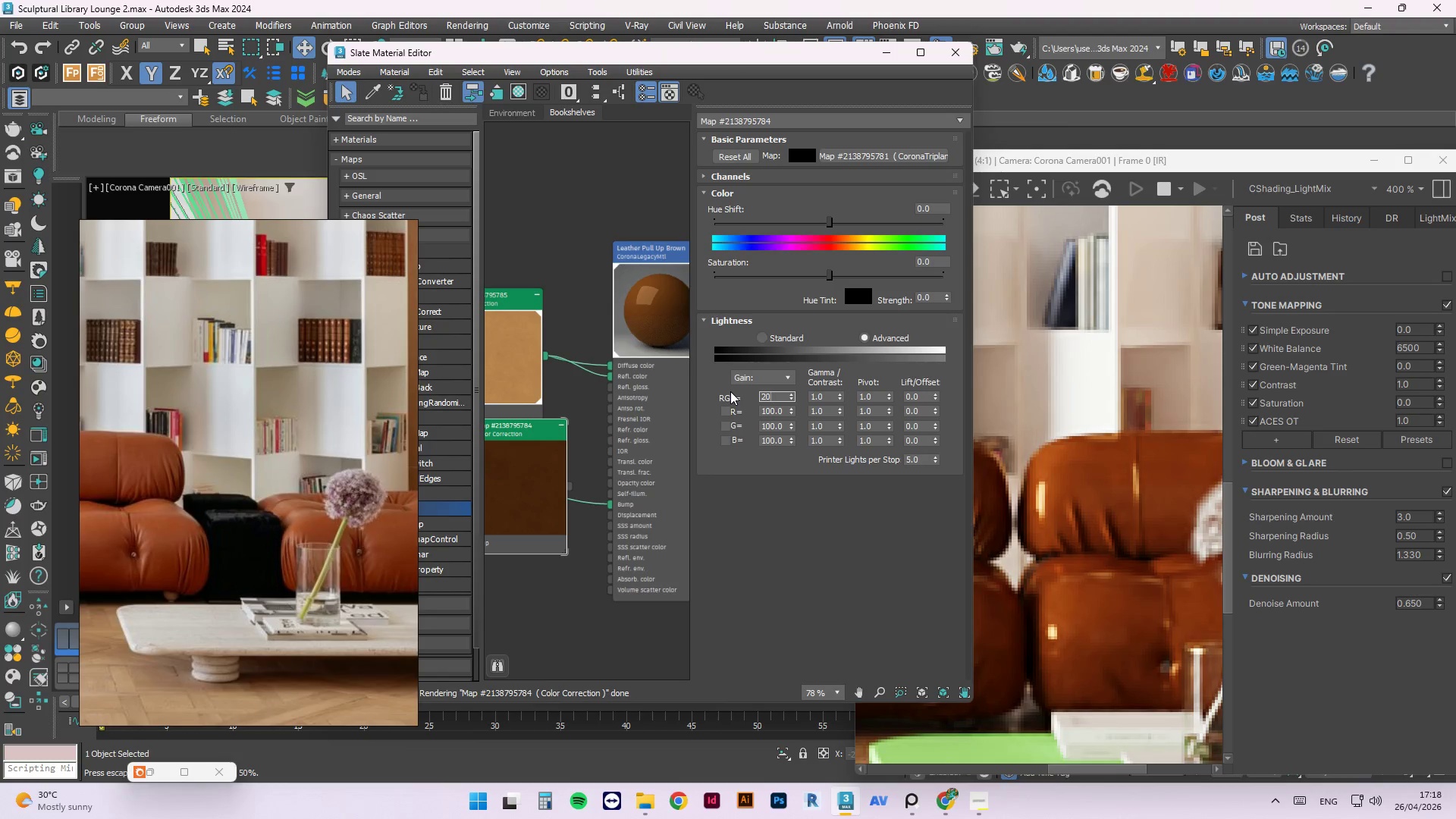 
key(Numpad0)
 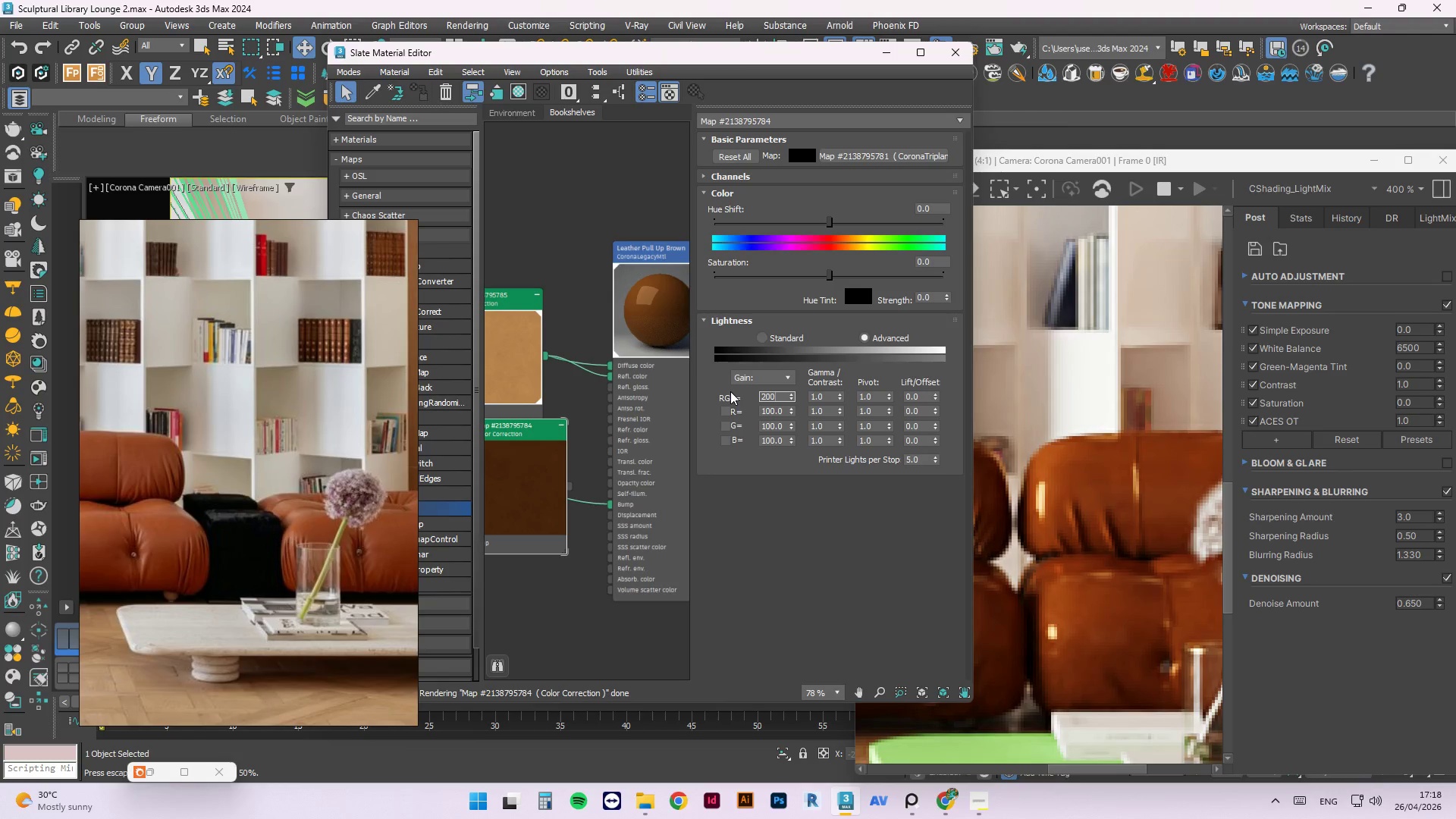 
key(NumpadEnter)
 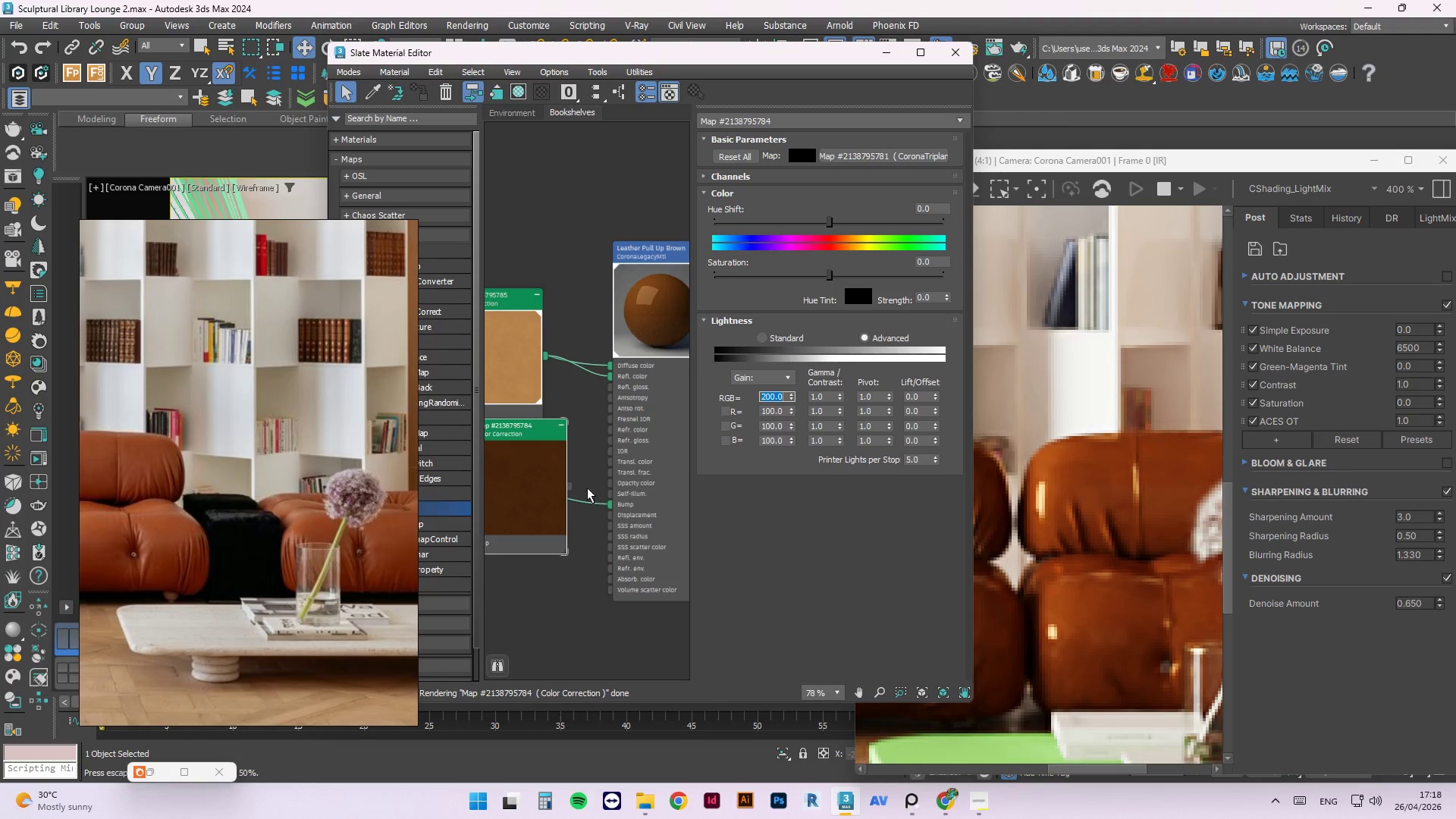 
left_click_drag(start_coordinate=[569, 489], to_coordinate=[617, 388])
 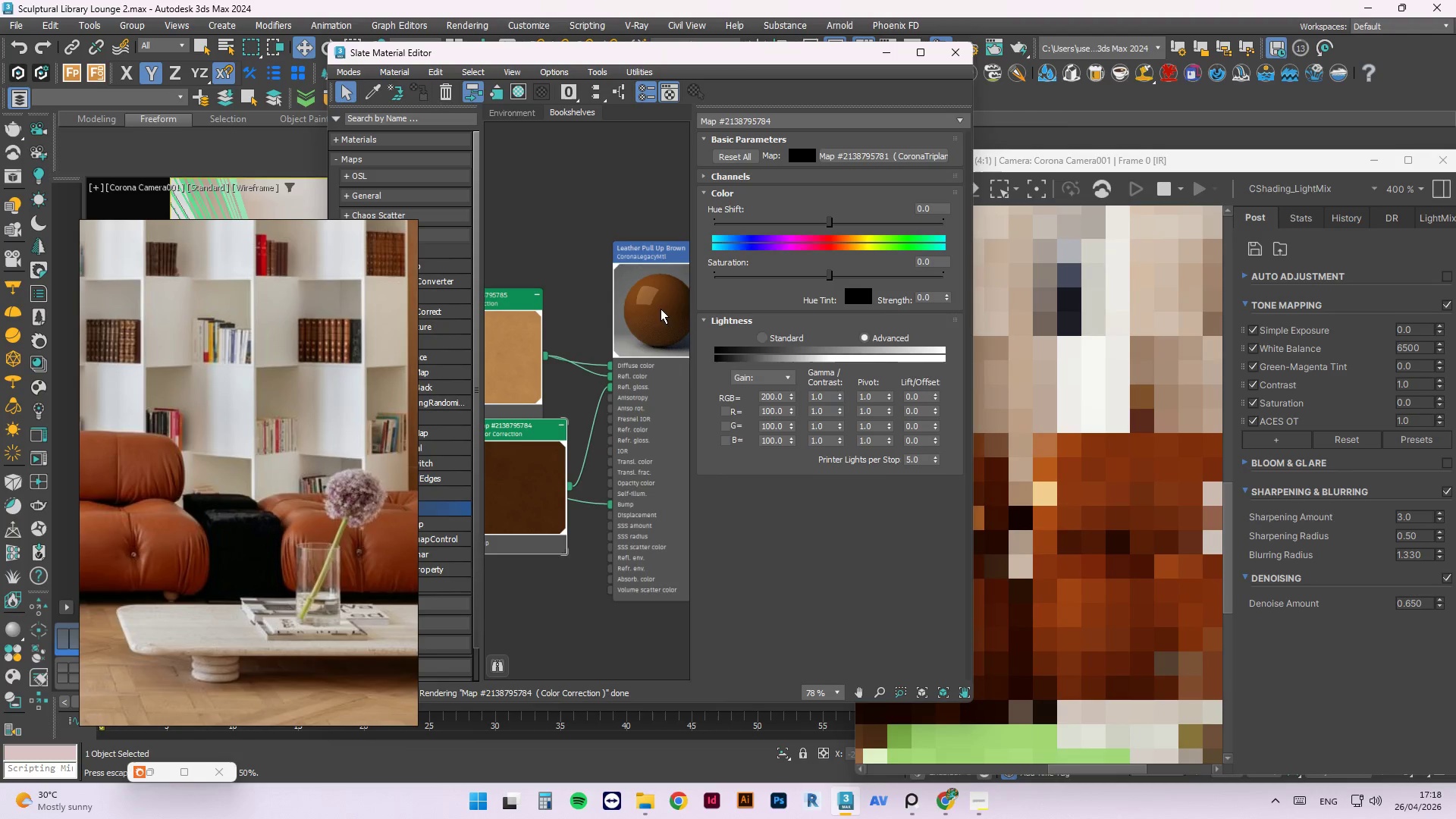 
right_click([662, 303])
 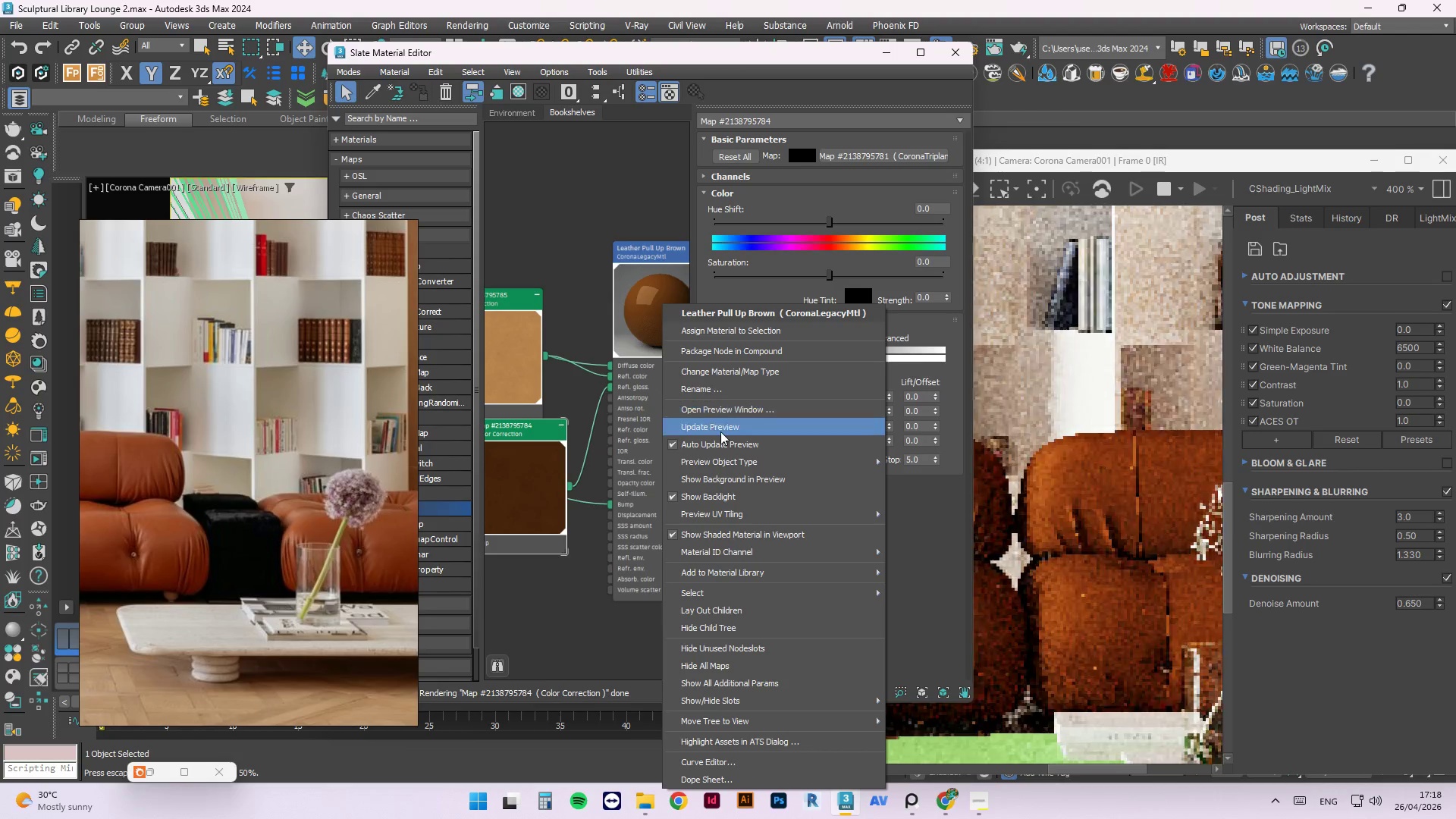 
left_click([720, 431])
 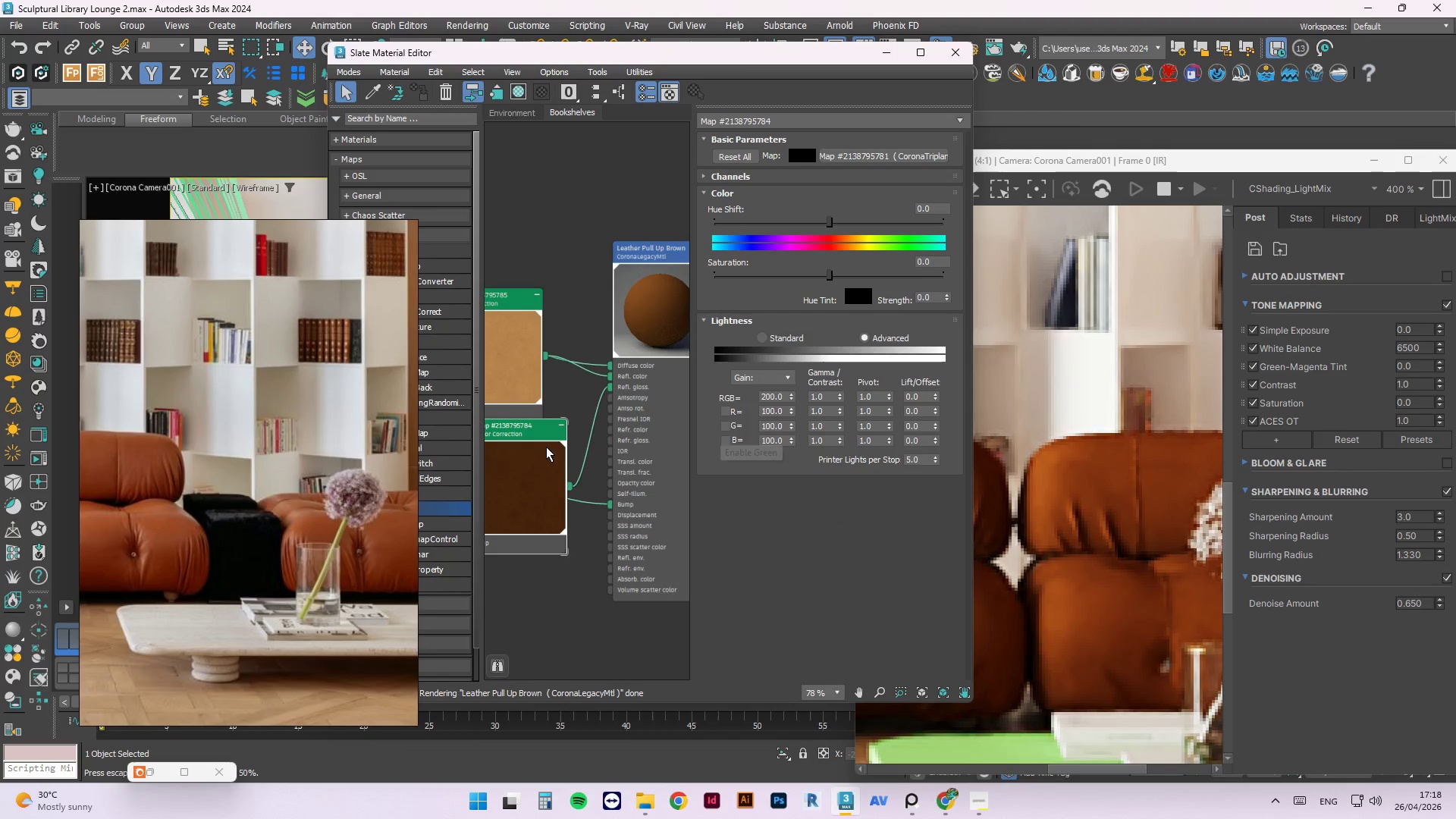 
left_click([547, 485])
 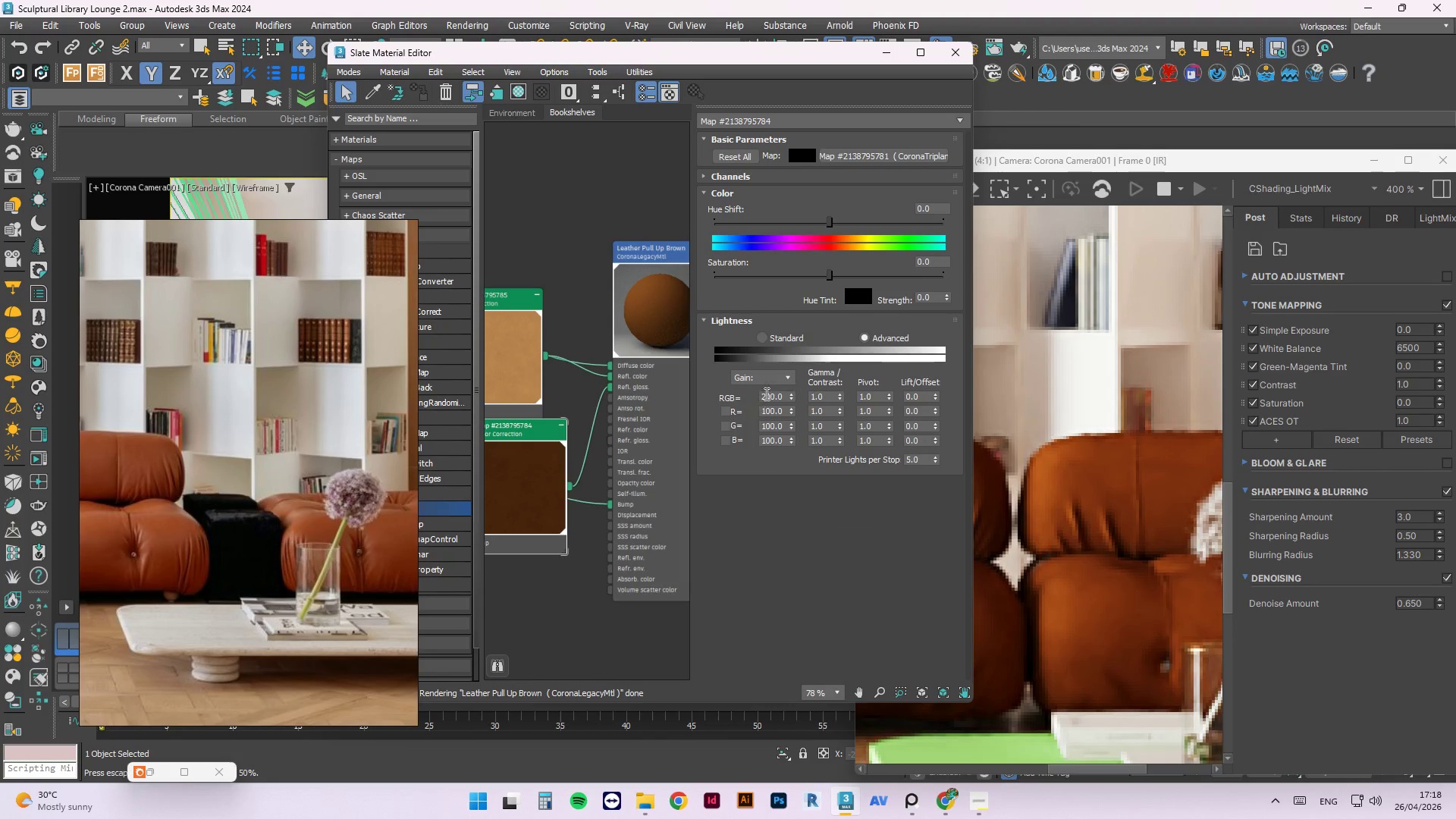 
double_click([774, 394])
 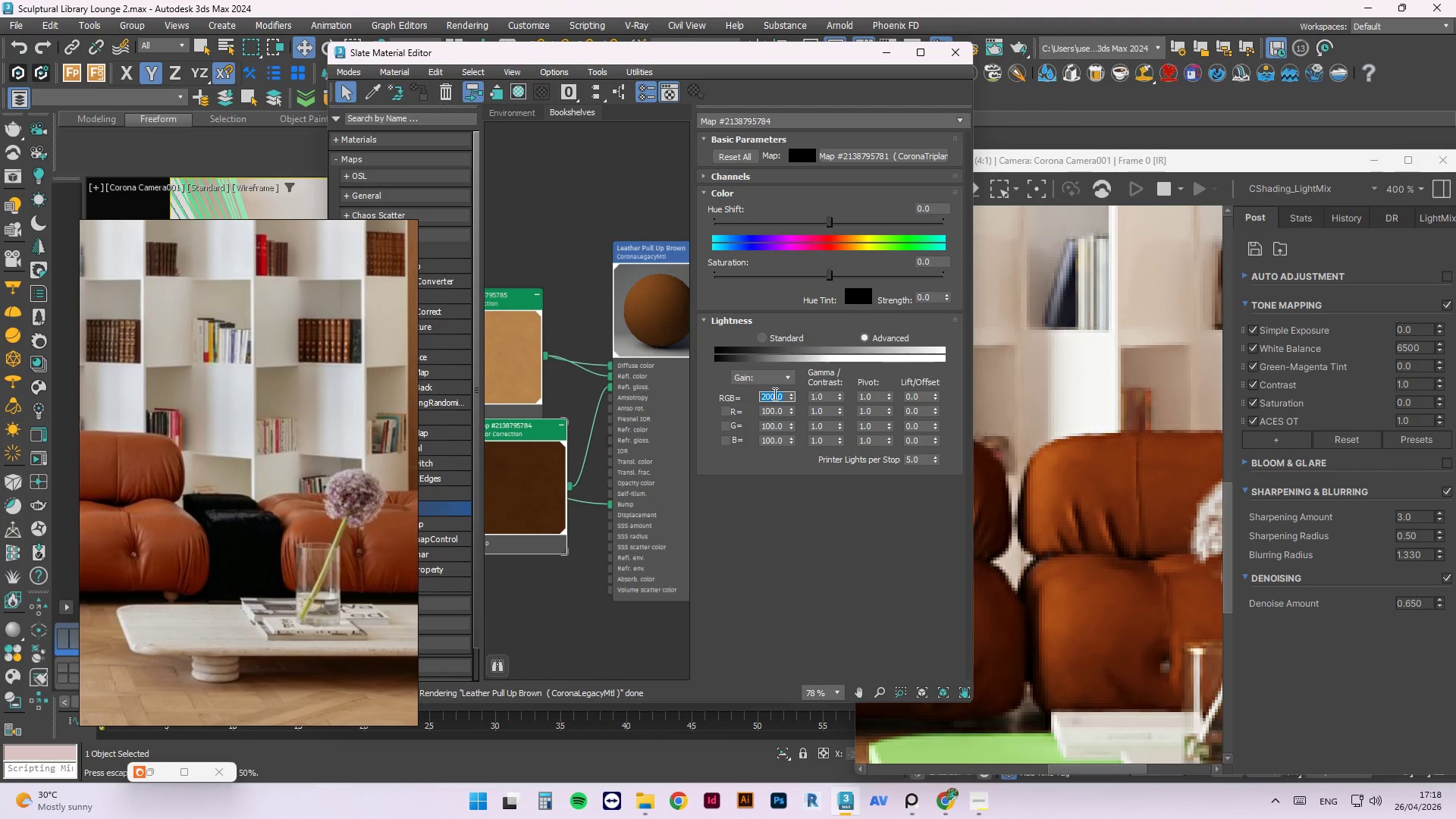 
key(Numpad3)
 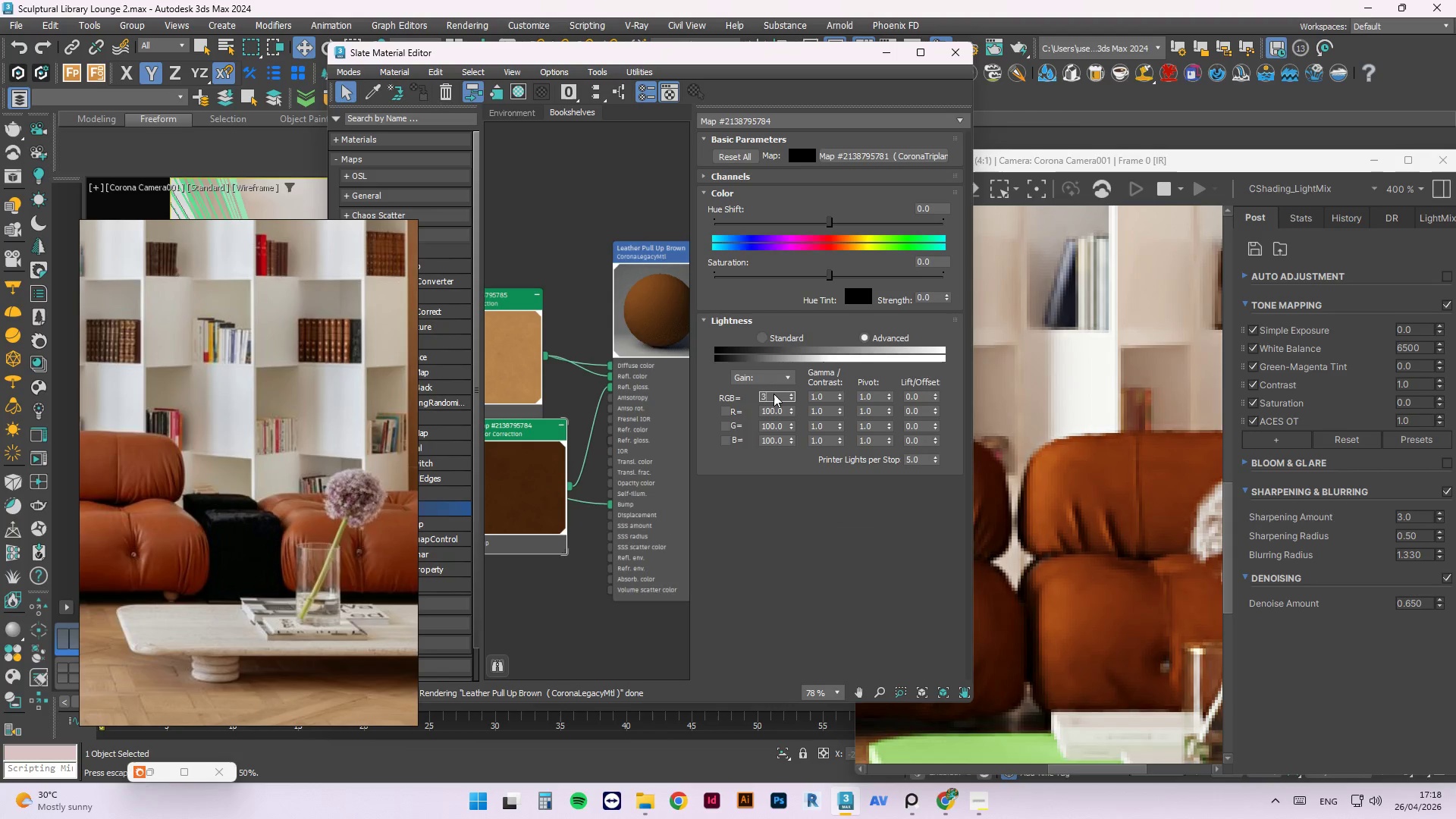 
key(Numpad0)
 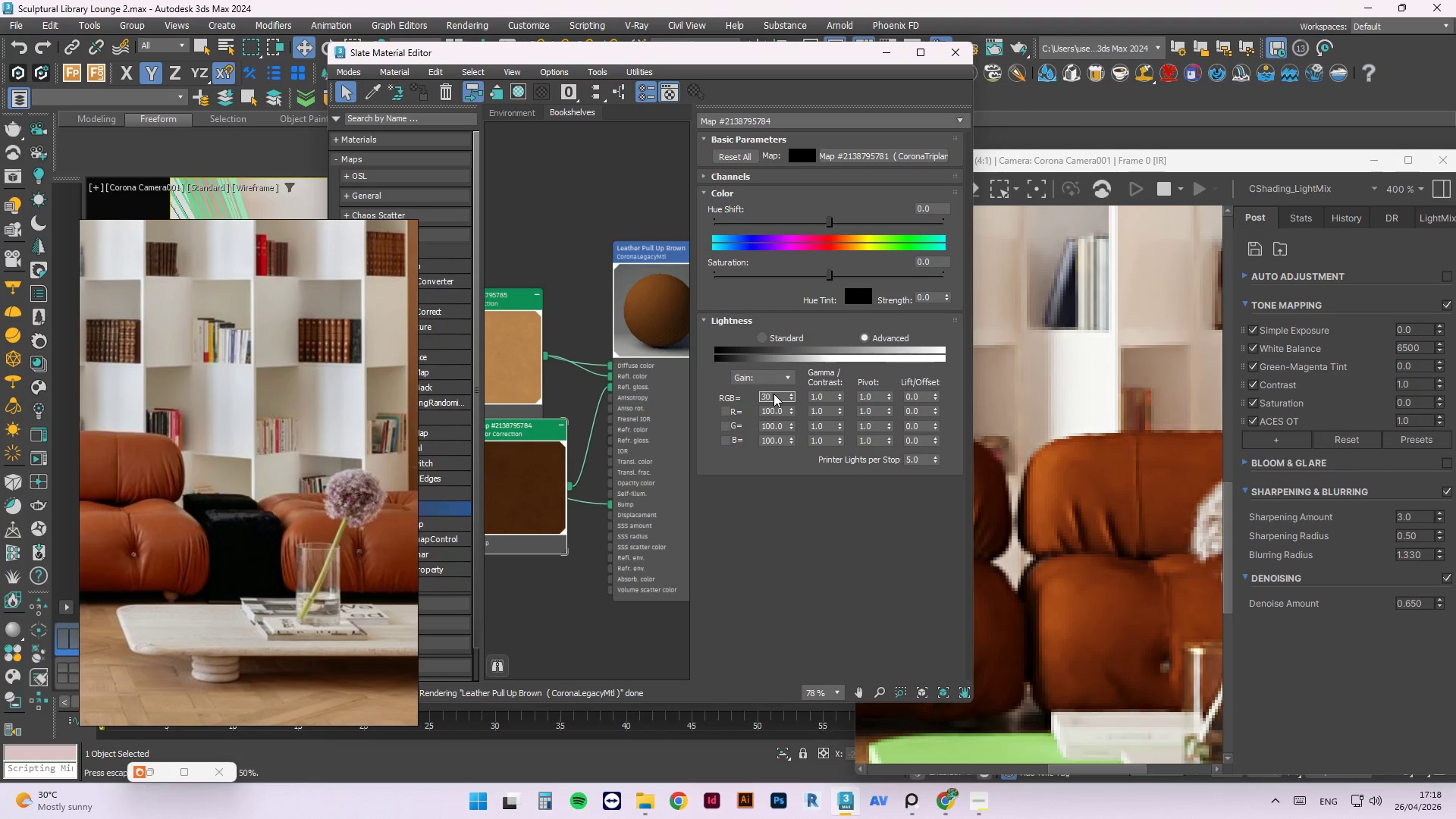 
key(Numpad0)
 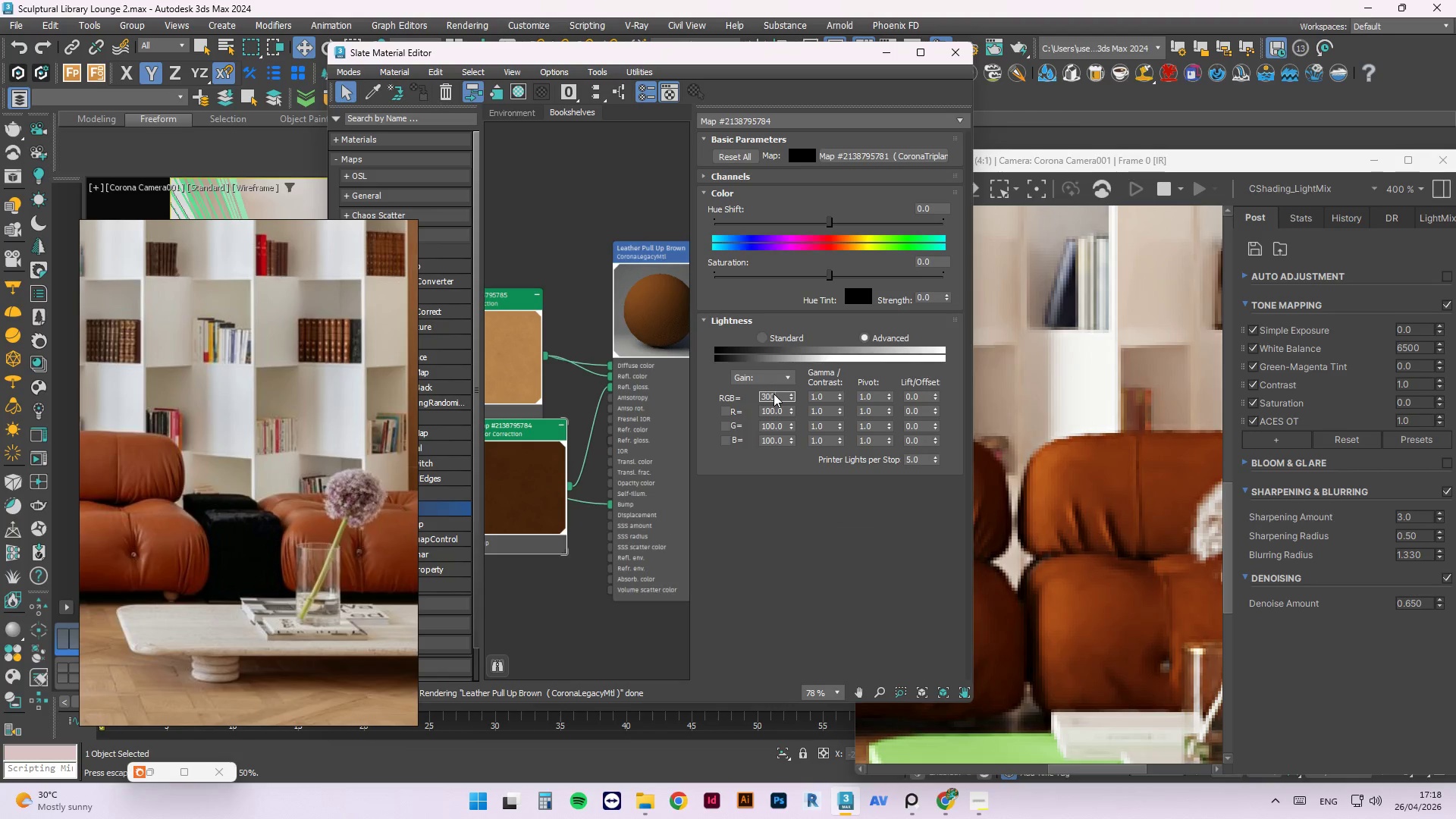 
key(NumpadEnter)
 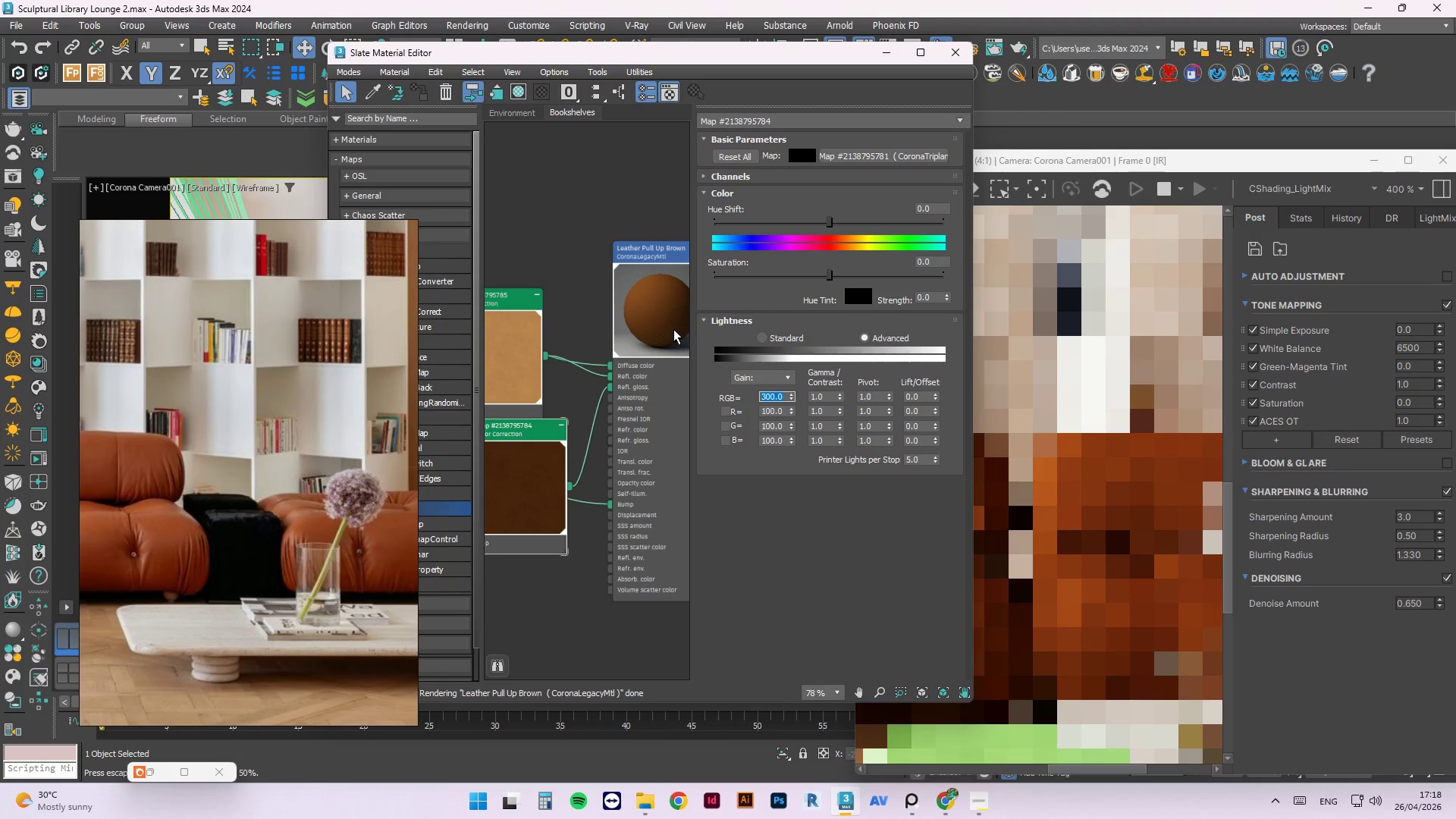 
right_click([673, 326])
 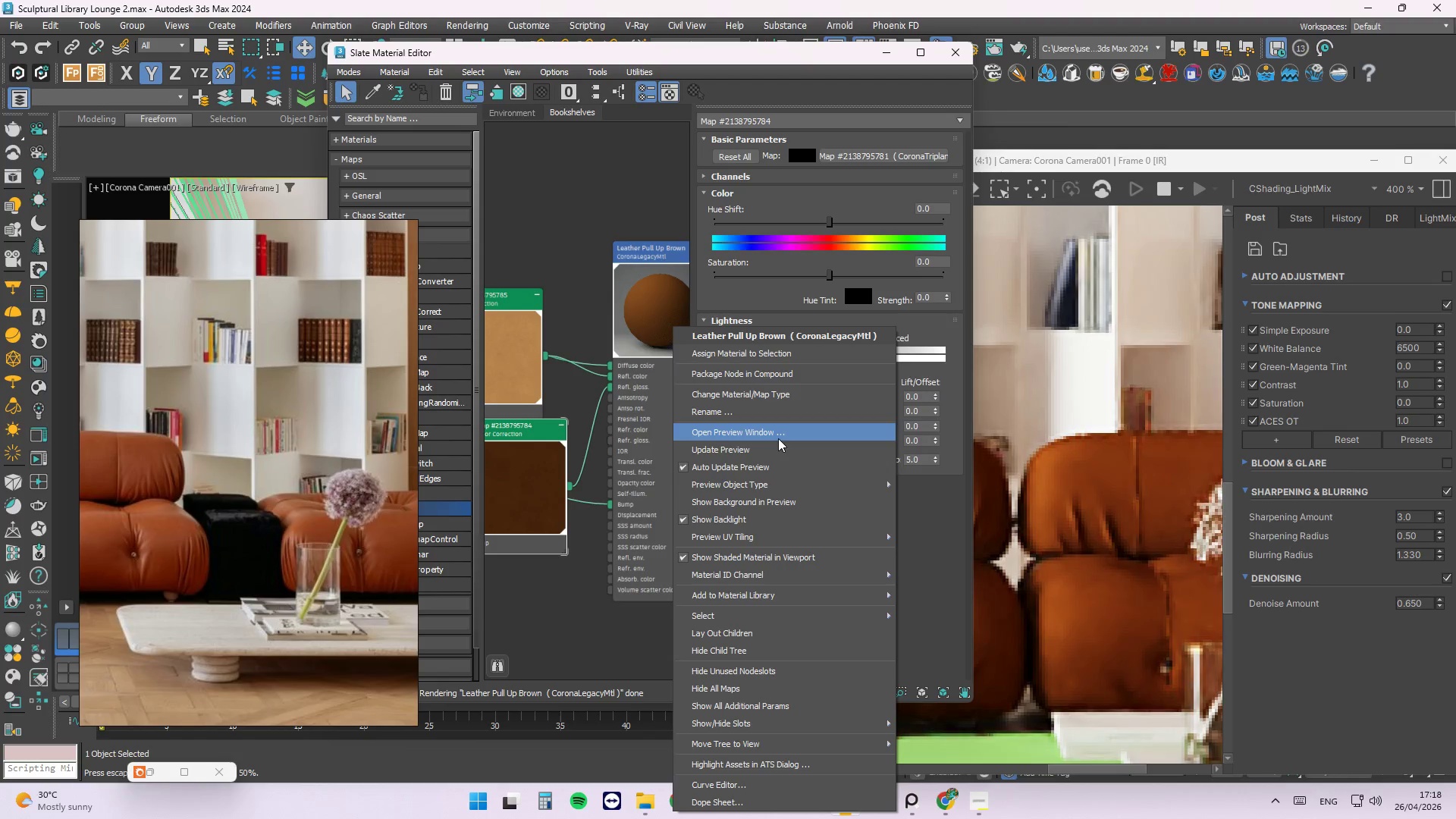 
left_click([776, 449])
 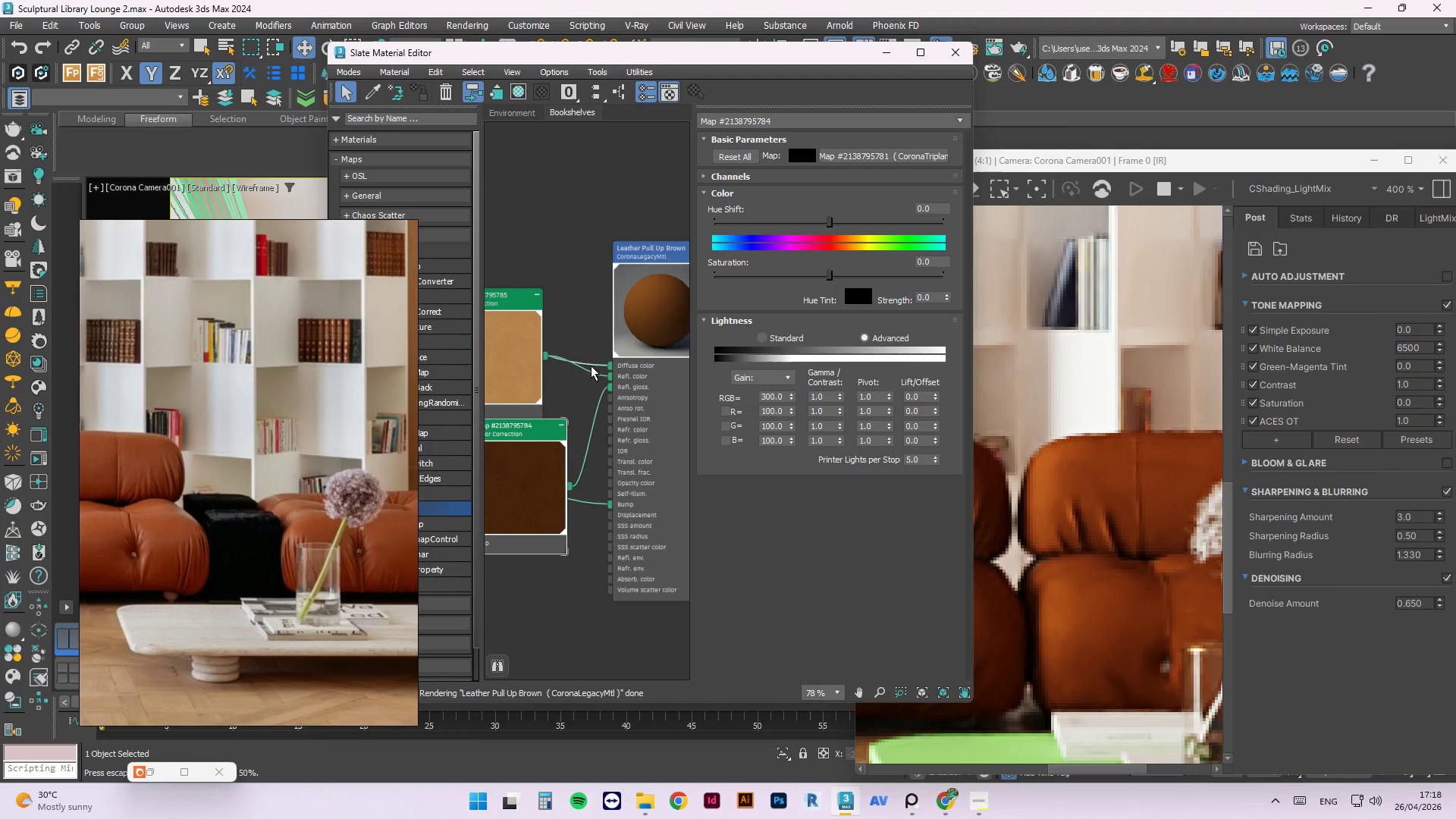 
left_click_drag(start_coordinate=[538, 376], to_coordinate=[533, 425])
 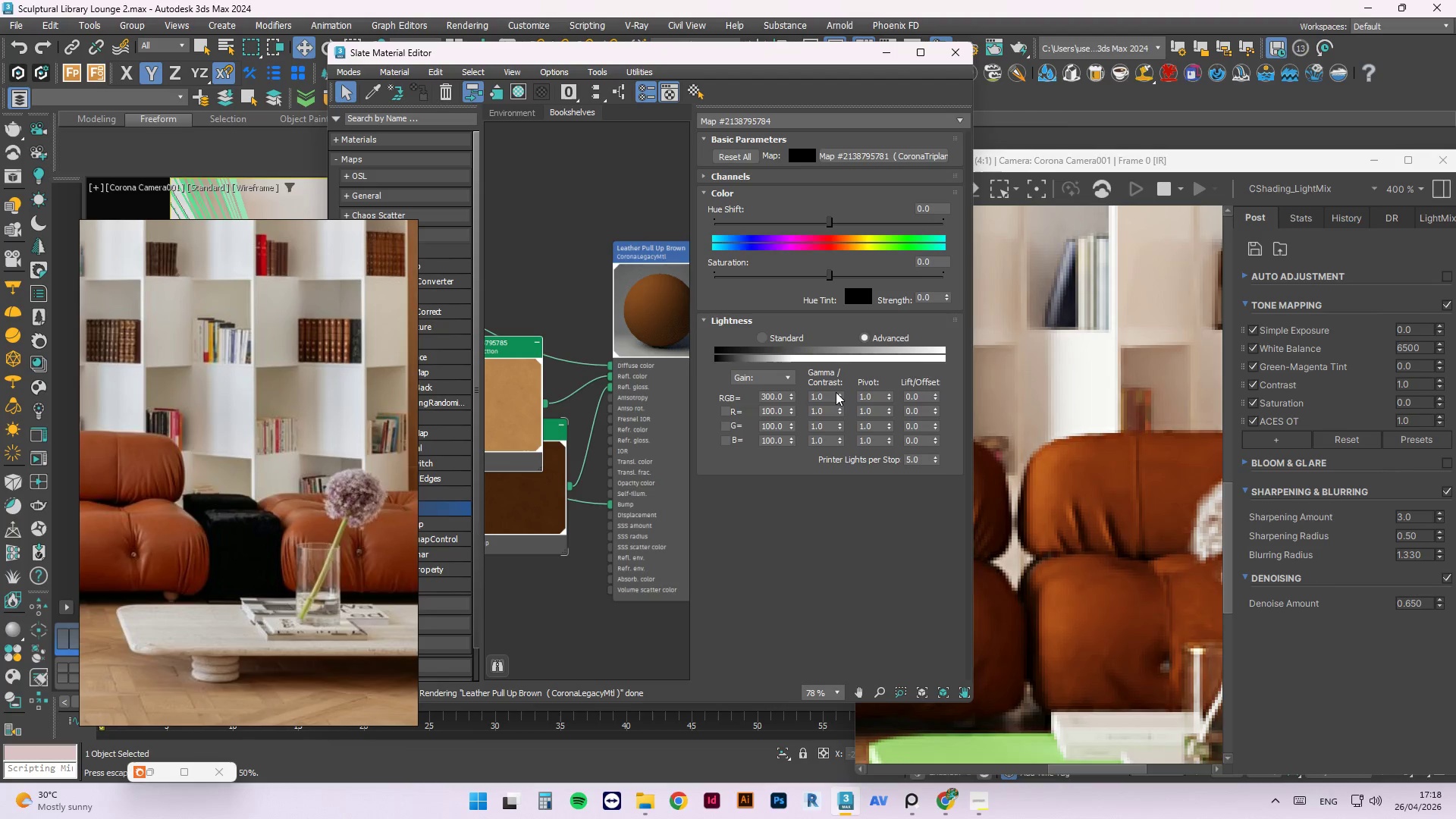 
left_click_drag(start_coordinate=[830, 393], to_coordinate=[777, 399])
 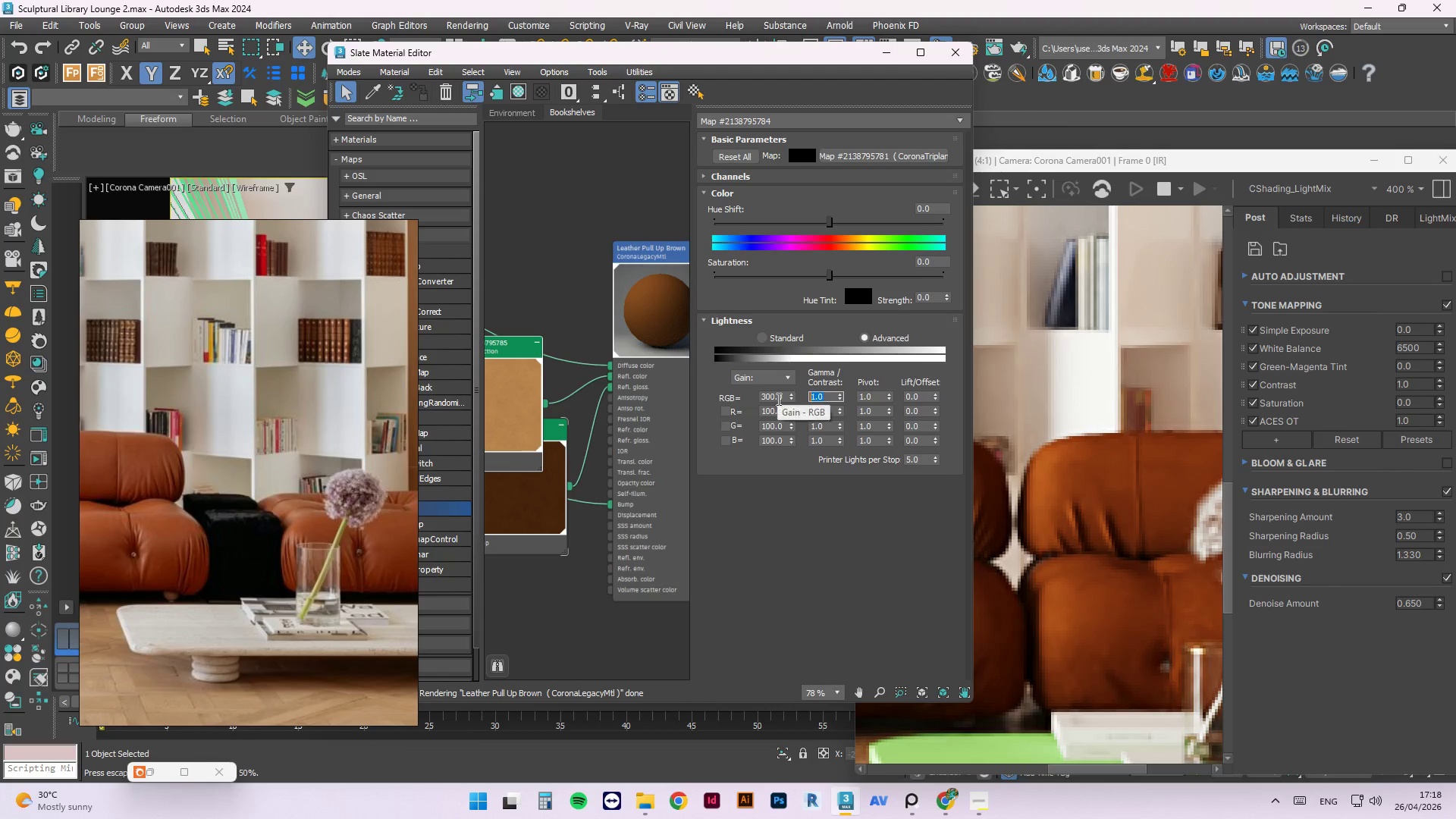 
key(Numpad5)
 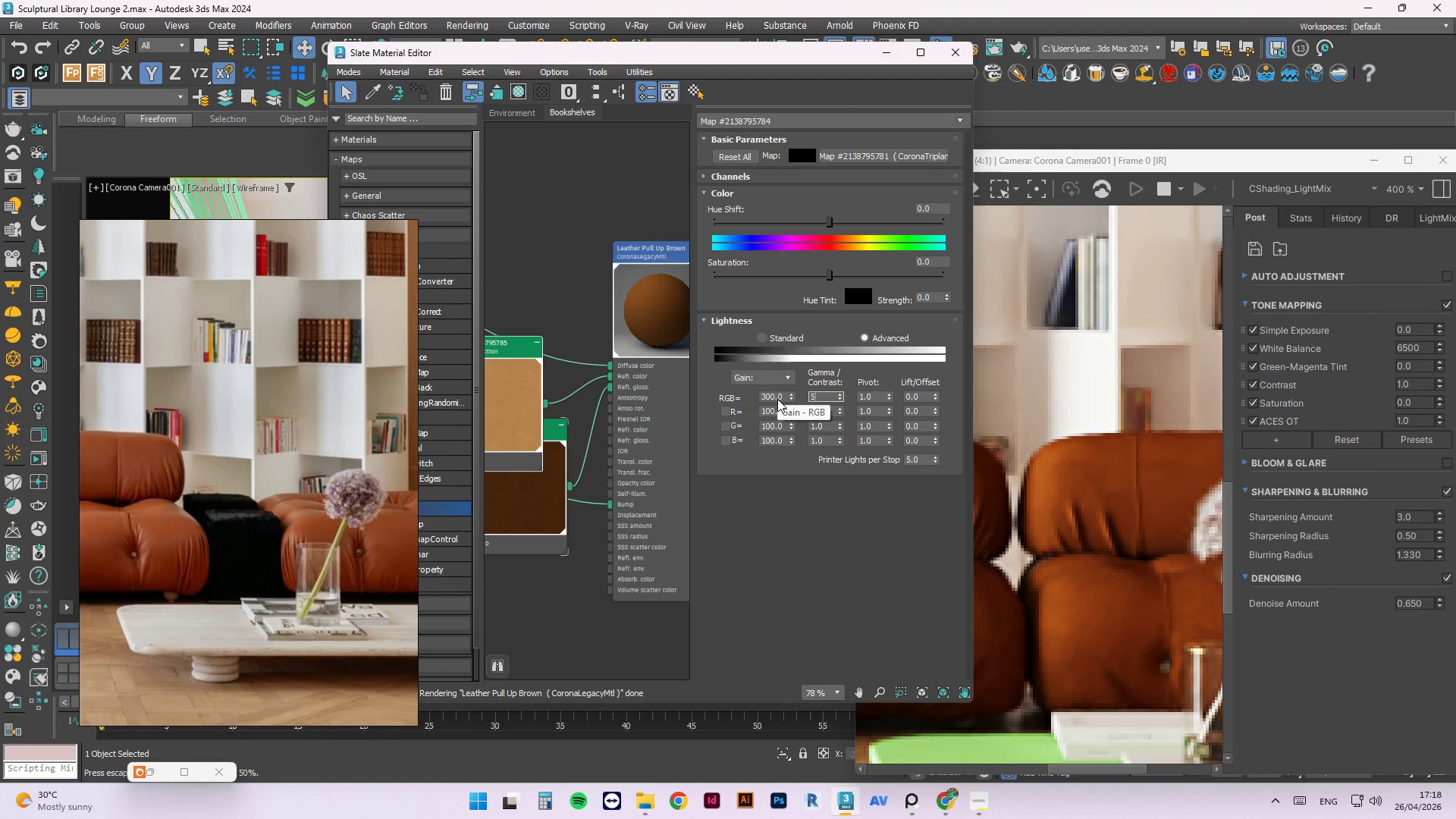 
key(NumpadEnter)
 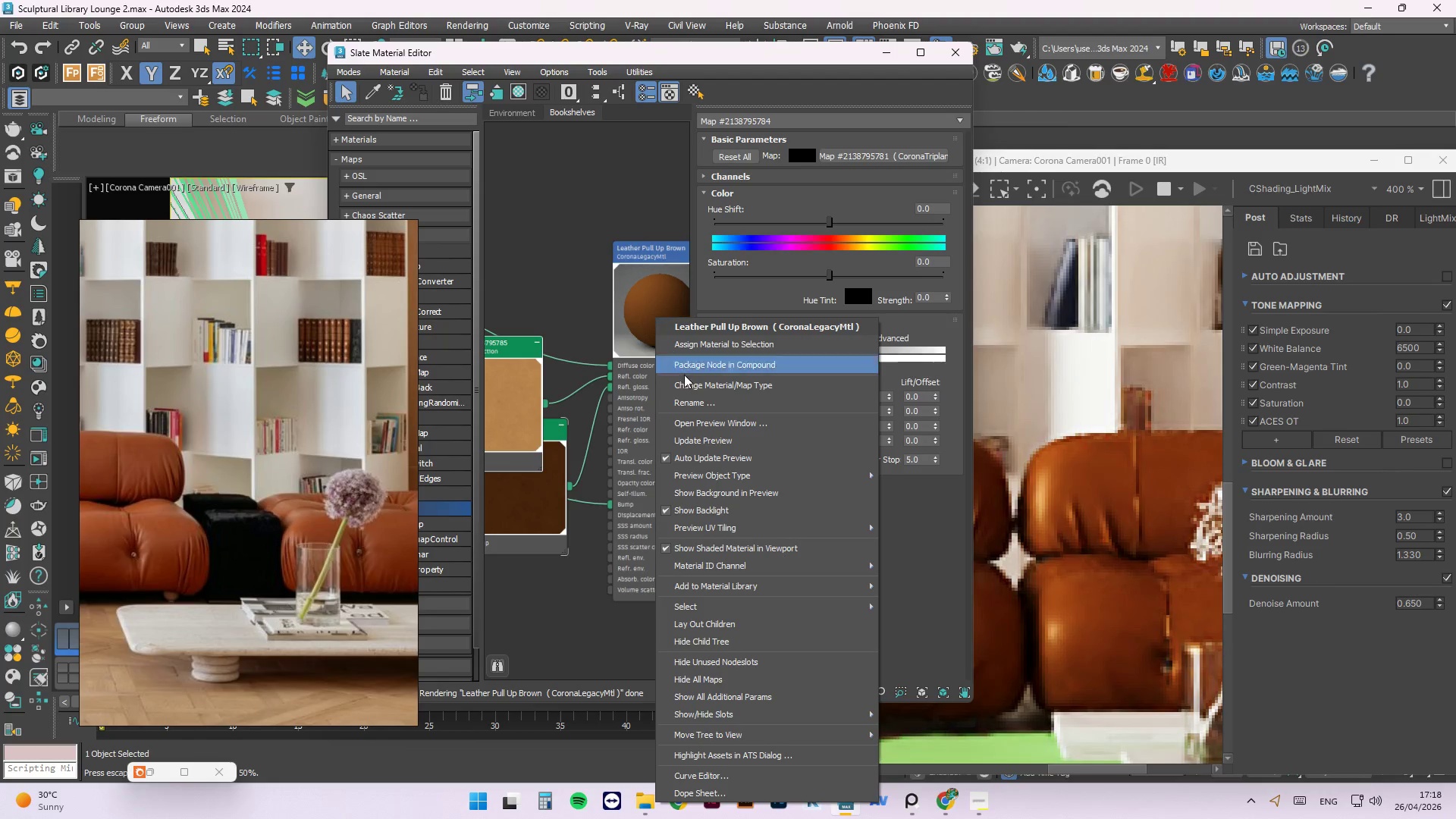 
left_click([689, 438])
 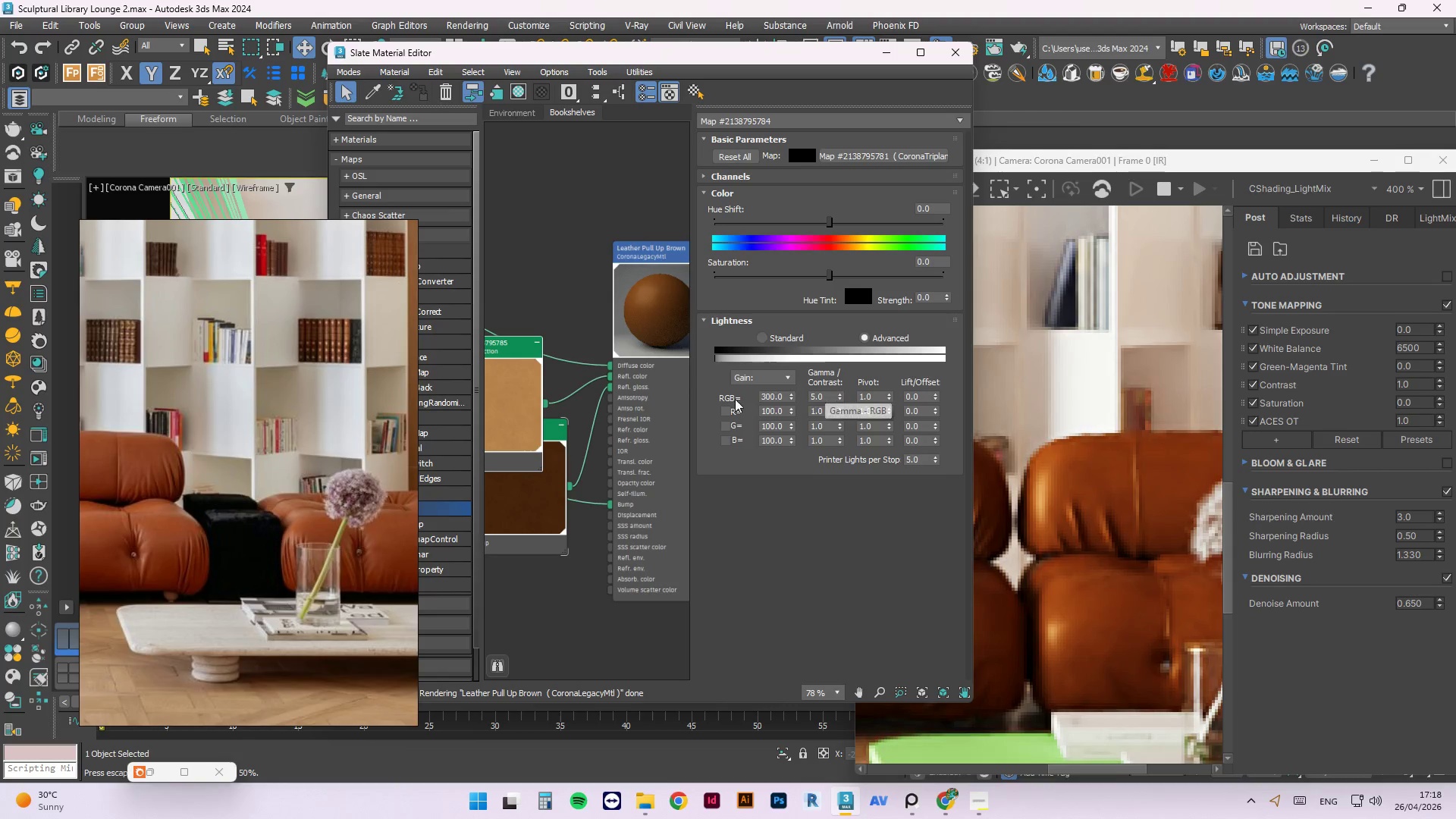 
double_click([771, 395])
 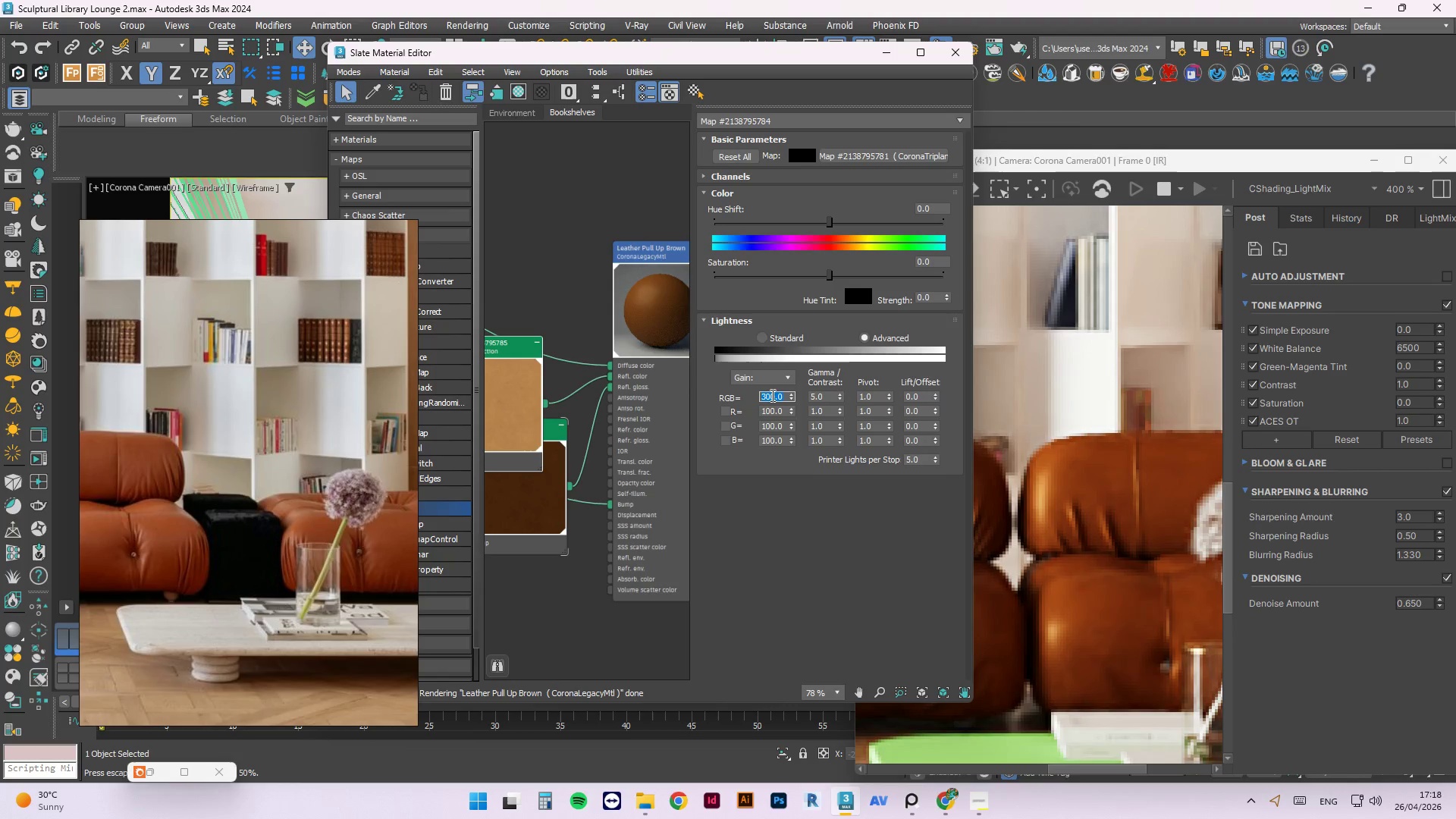 
key(Numpad5)
 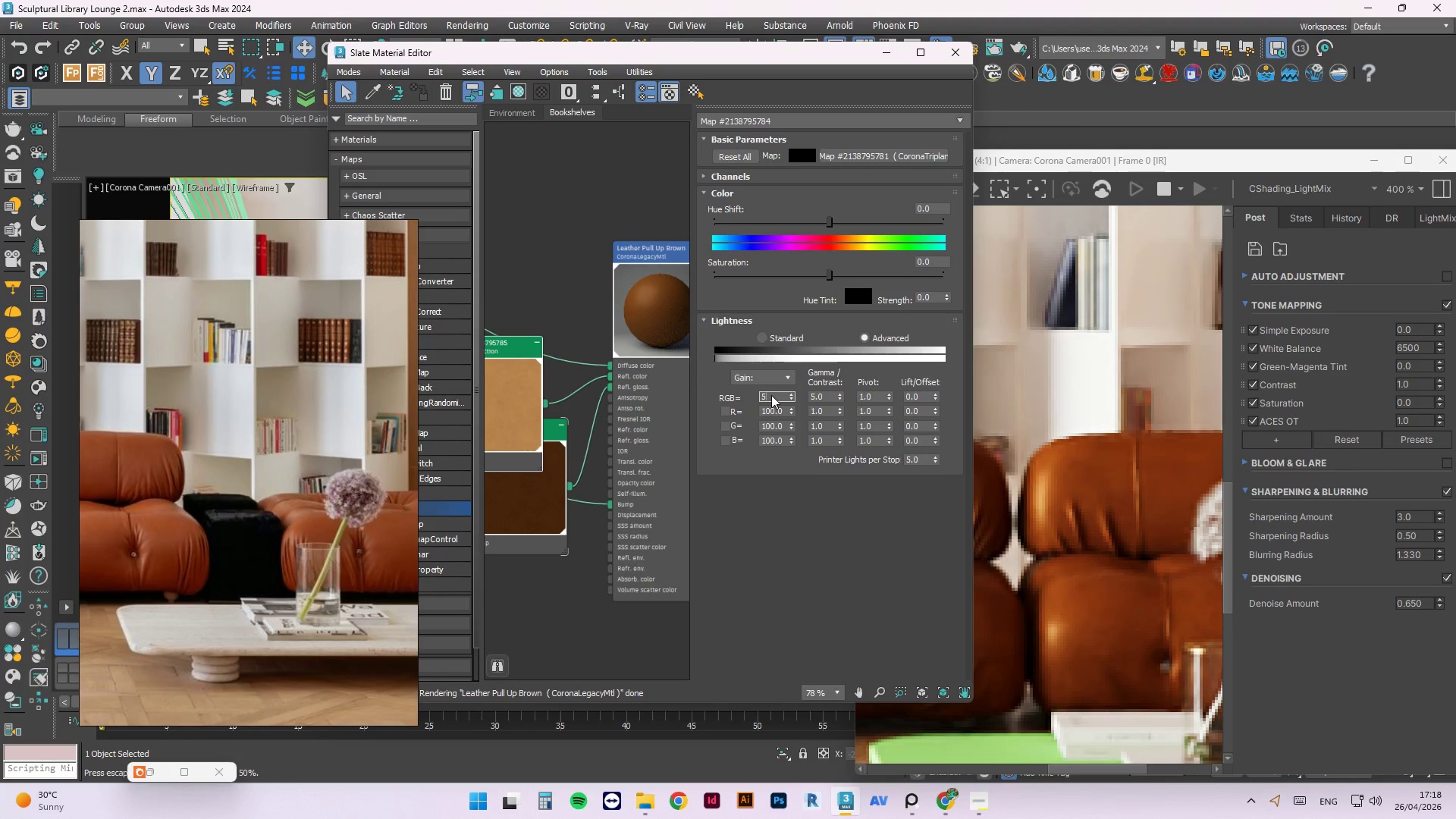 
key(Numpad0)
 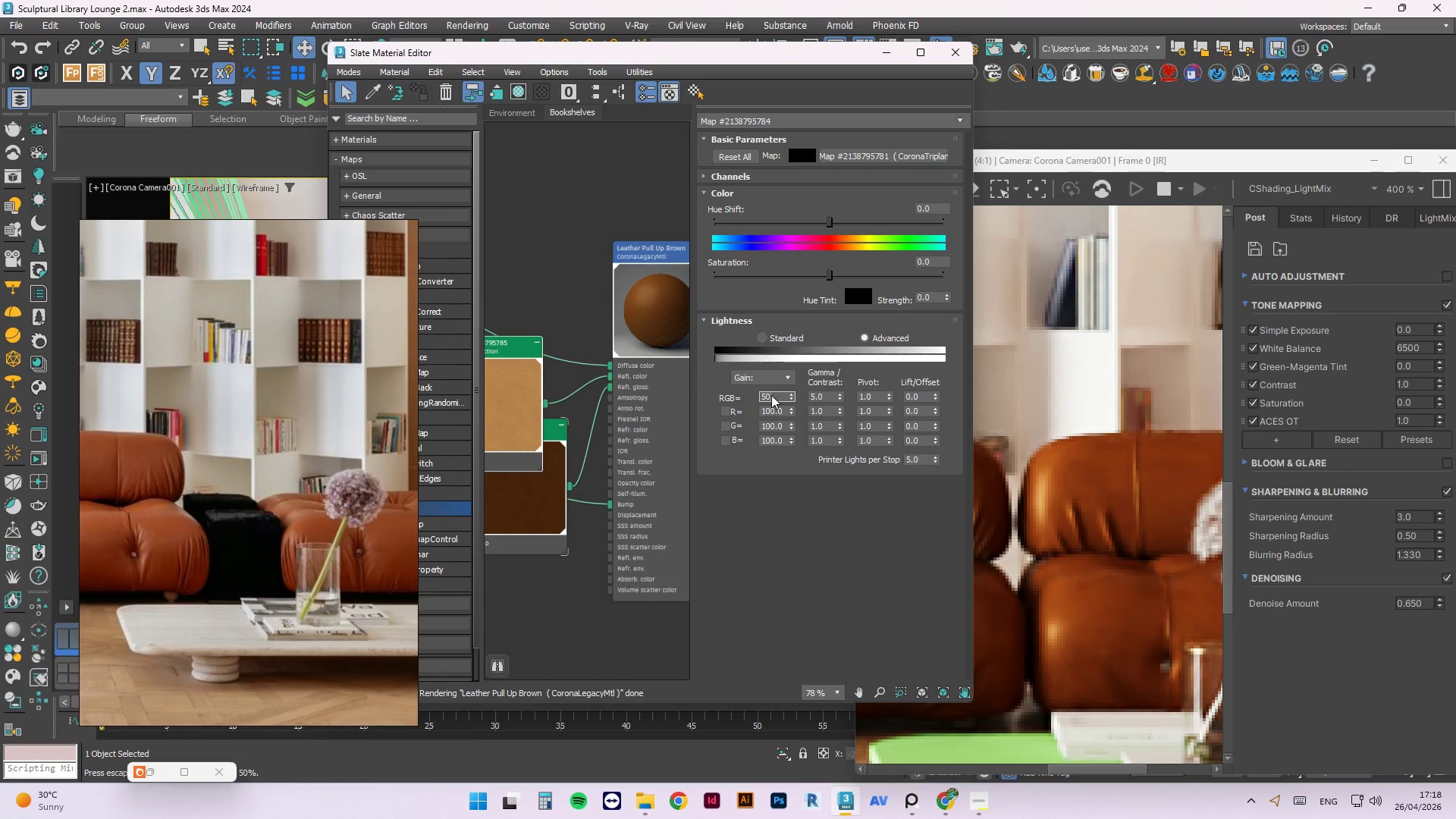 
key(Numpad0)
 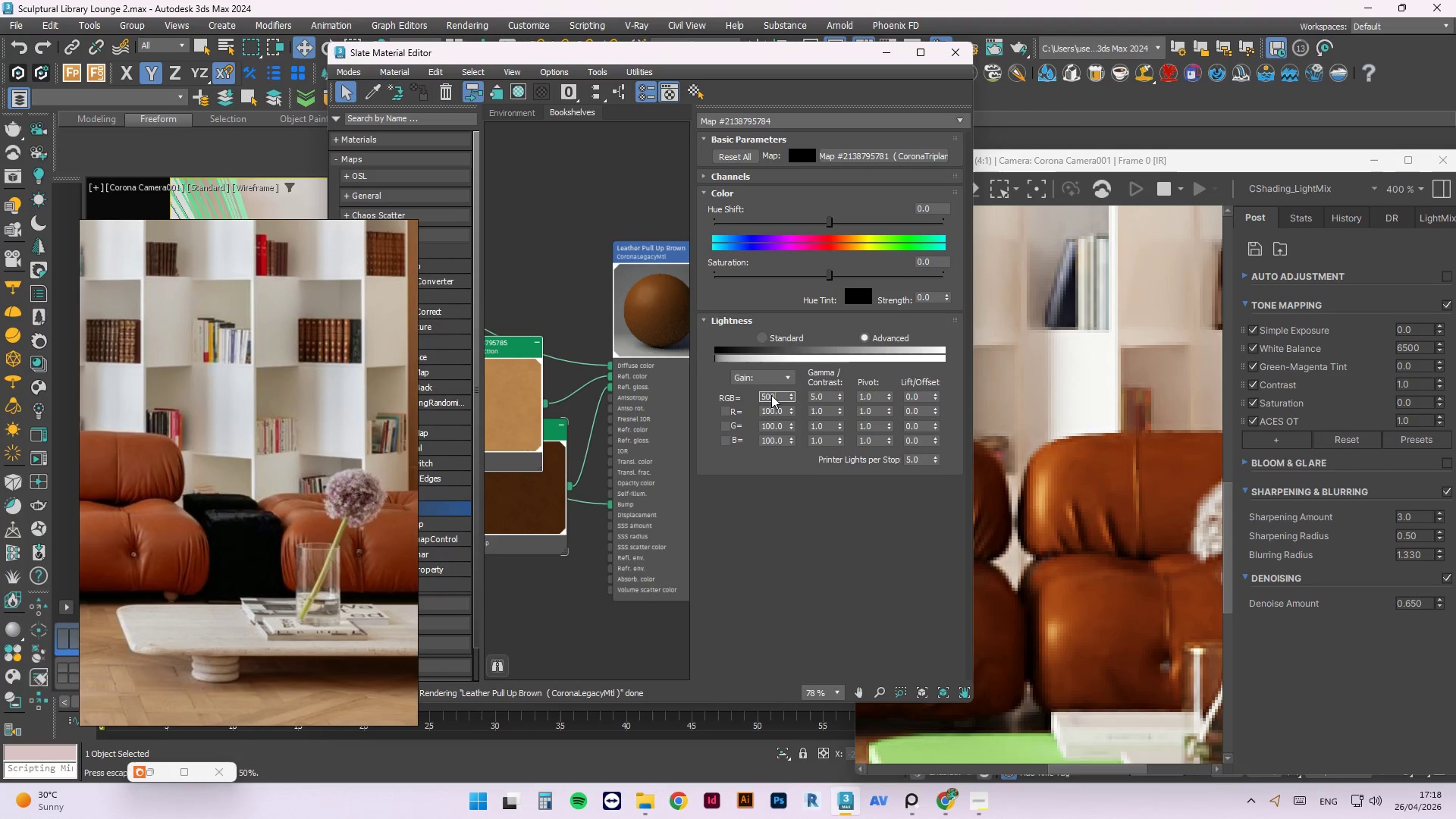 
key(NumpadEnter)
 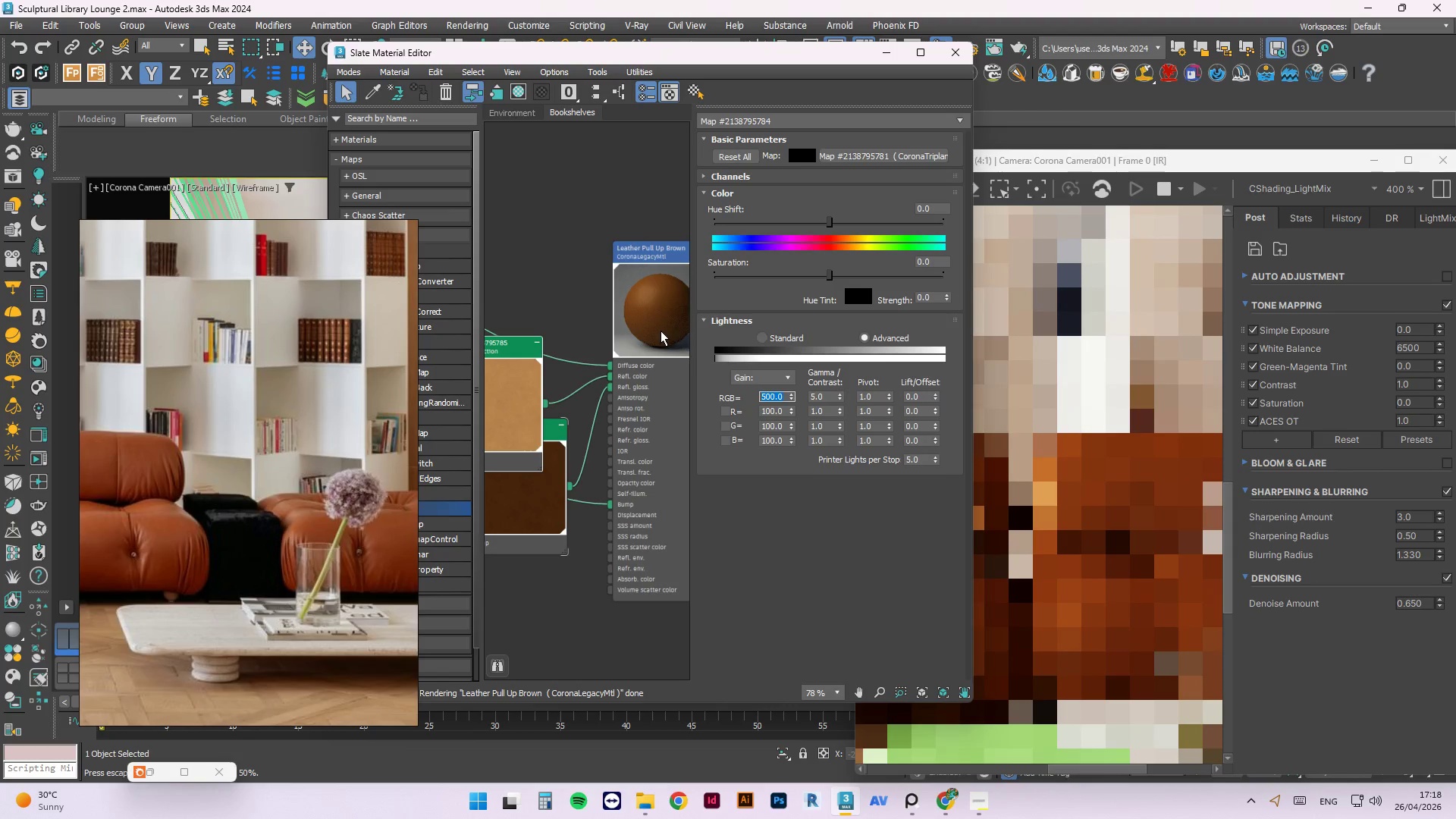 
right_click([659, 297])
 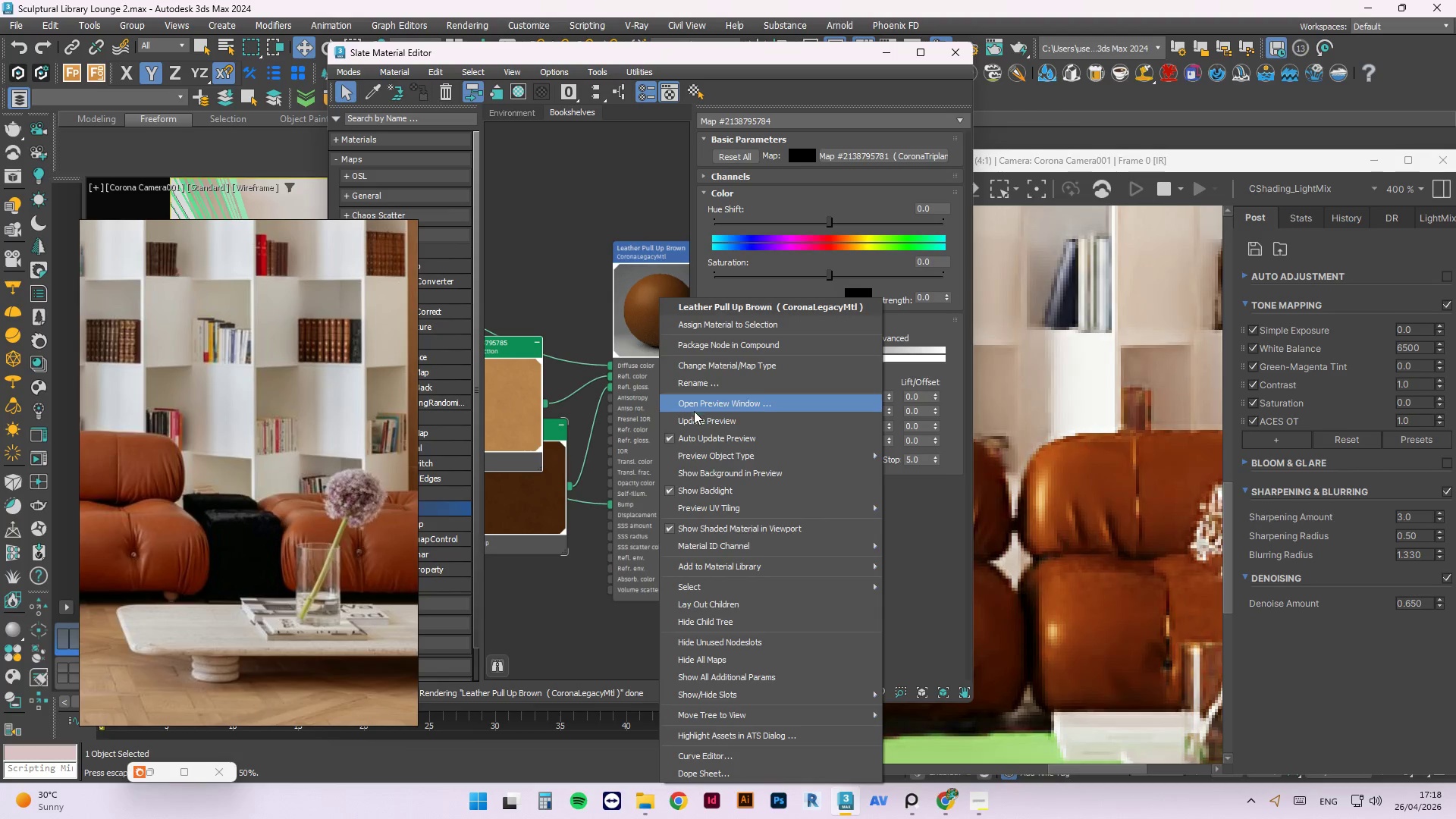 
left_click([693, 413])
 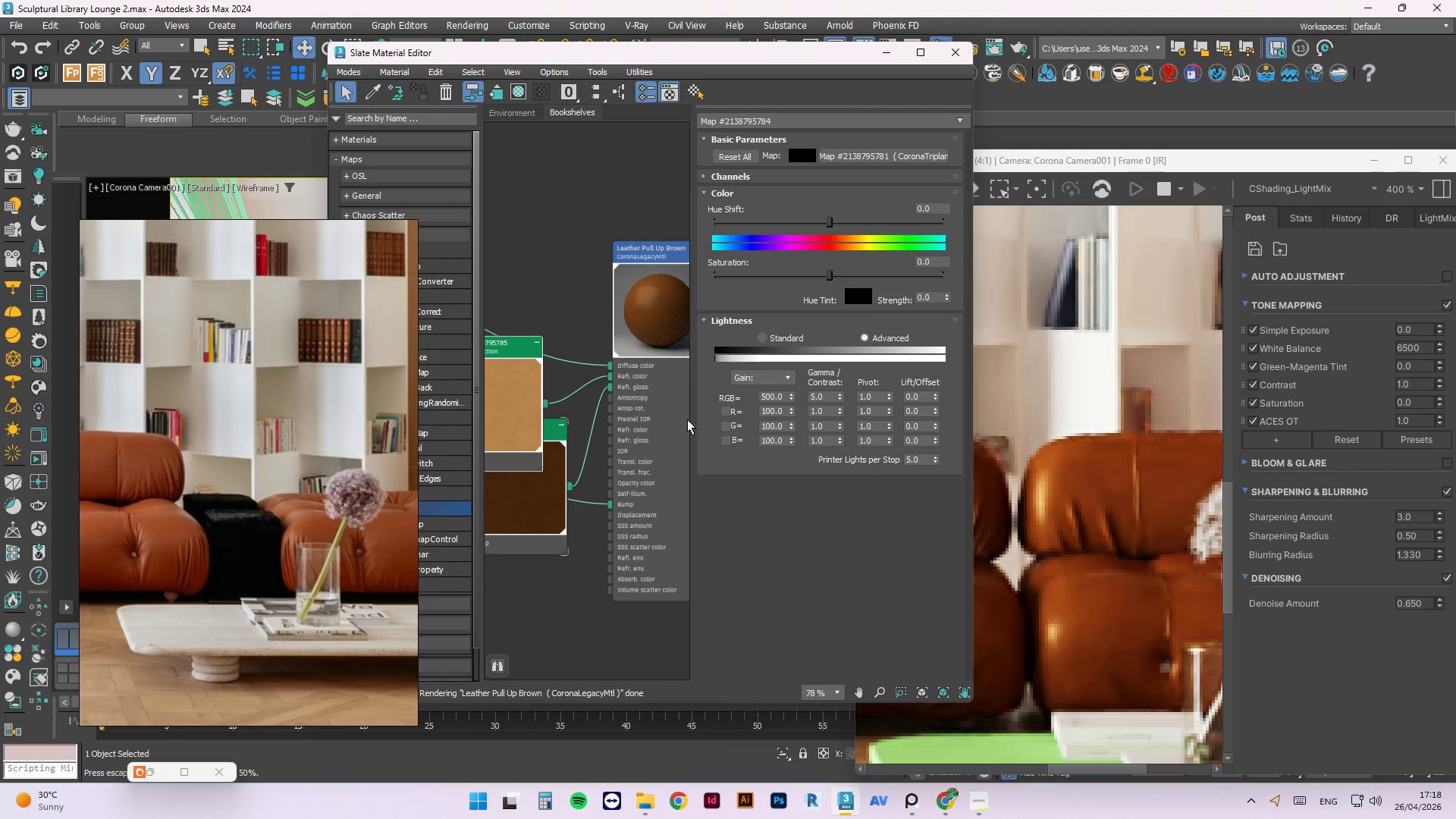 
scroll: coordinate [184, 568], scroll_direction: up, amount: 2.0
 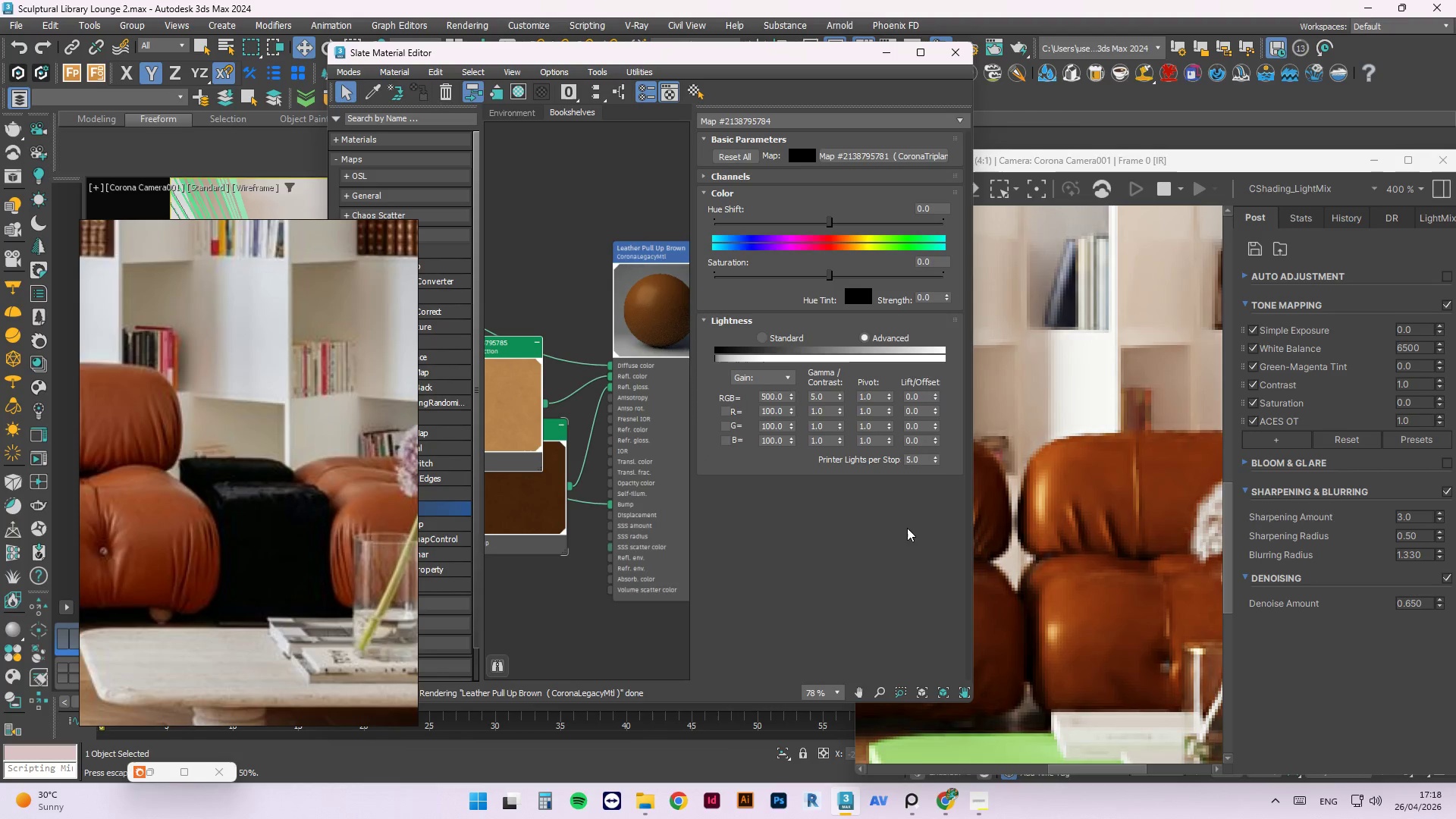 
scroll: coordinate [1063, 566], scroll_direction: down, amount: 1.0
 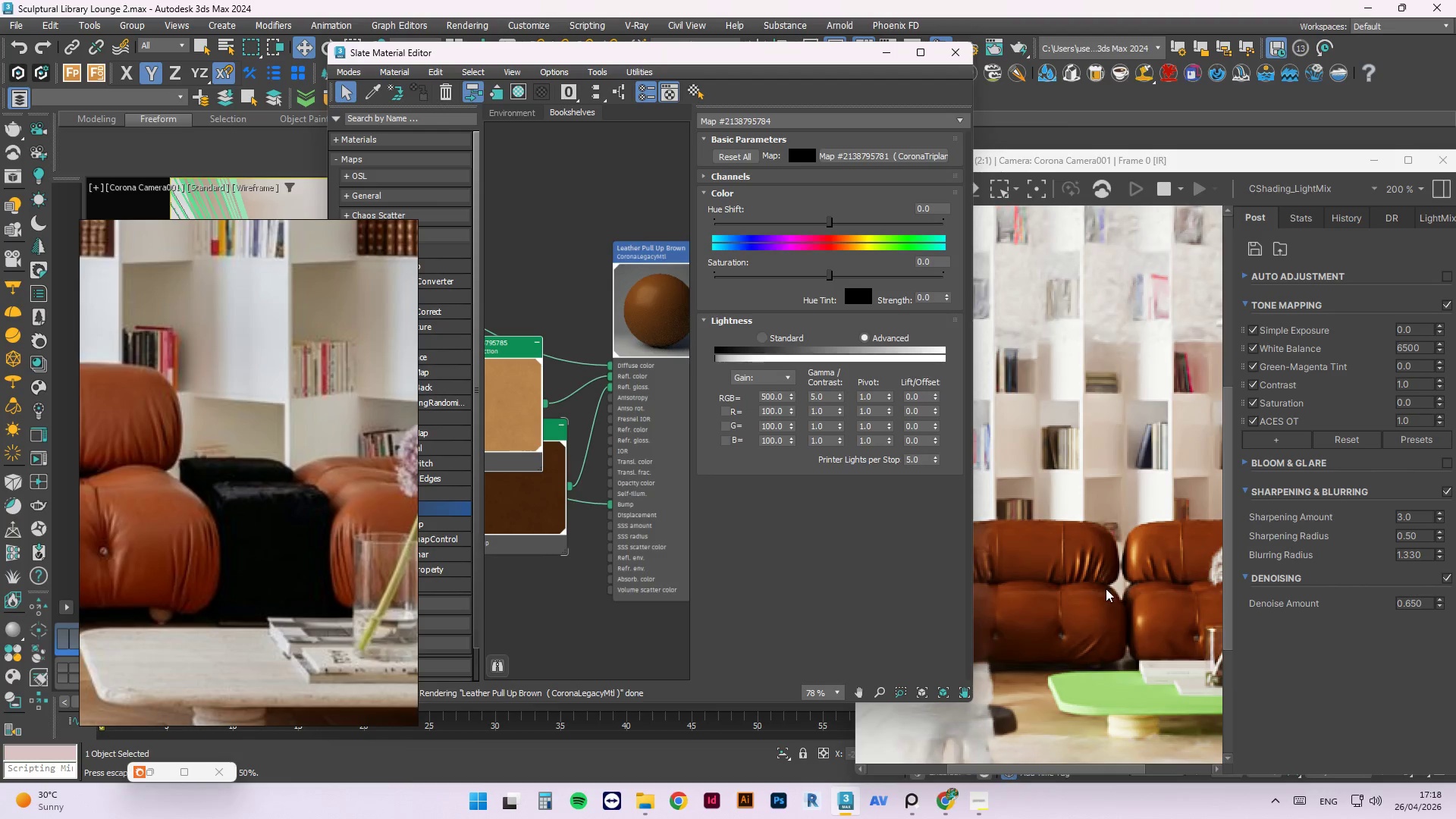 
scroll: coordinate [1106, 588], scroll_direction: up, amount: 1.0
 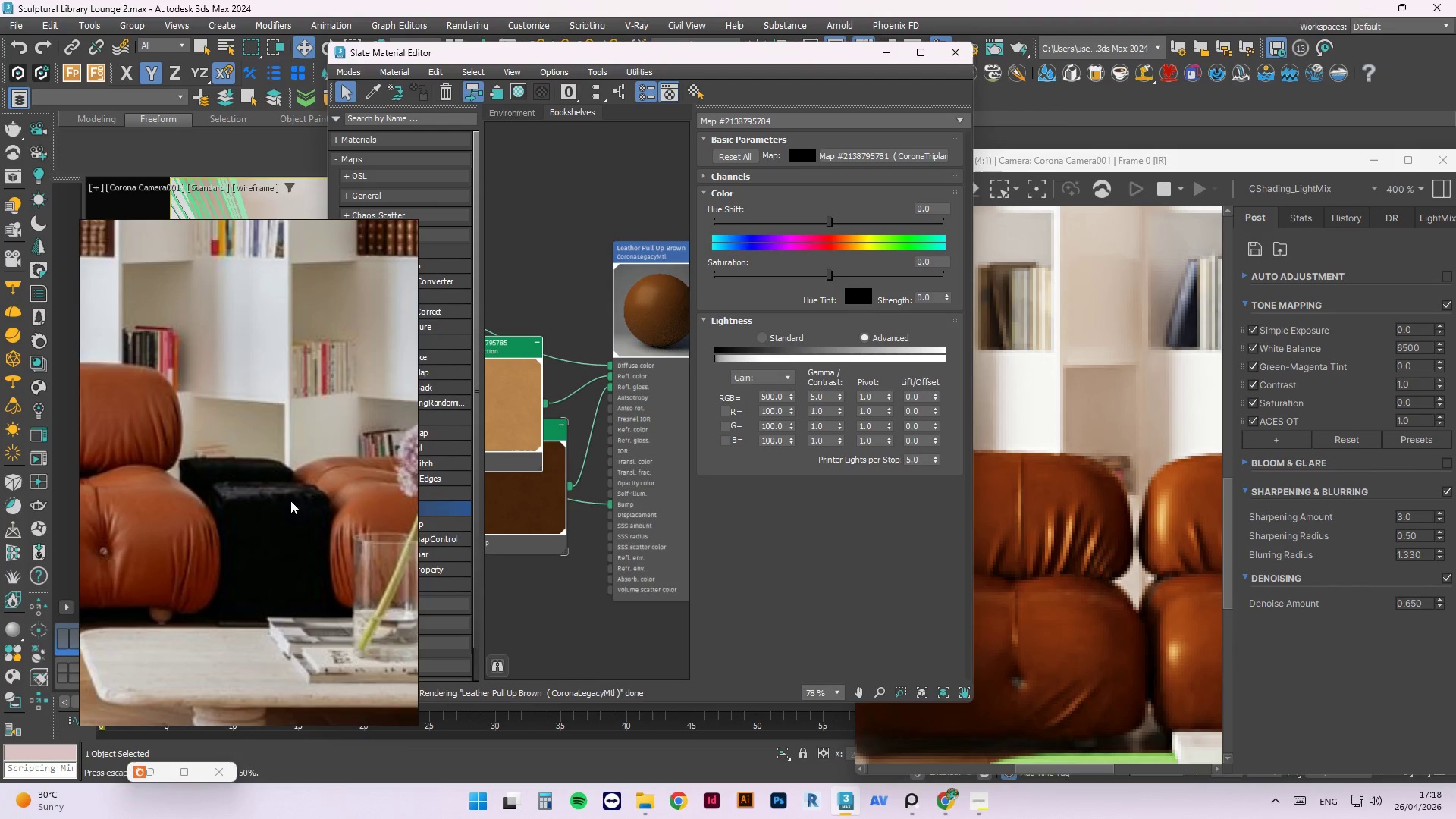 
scroll: coordinate [187, 461], scroll_direction: down, amount: 3.0
 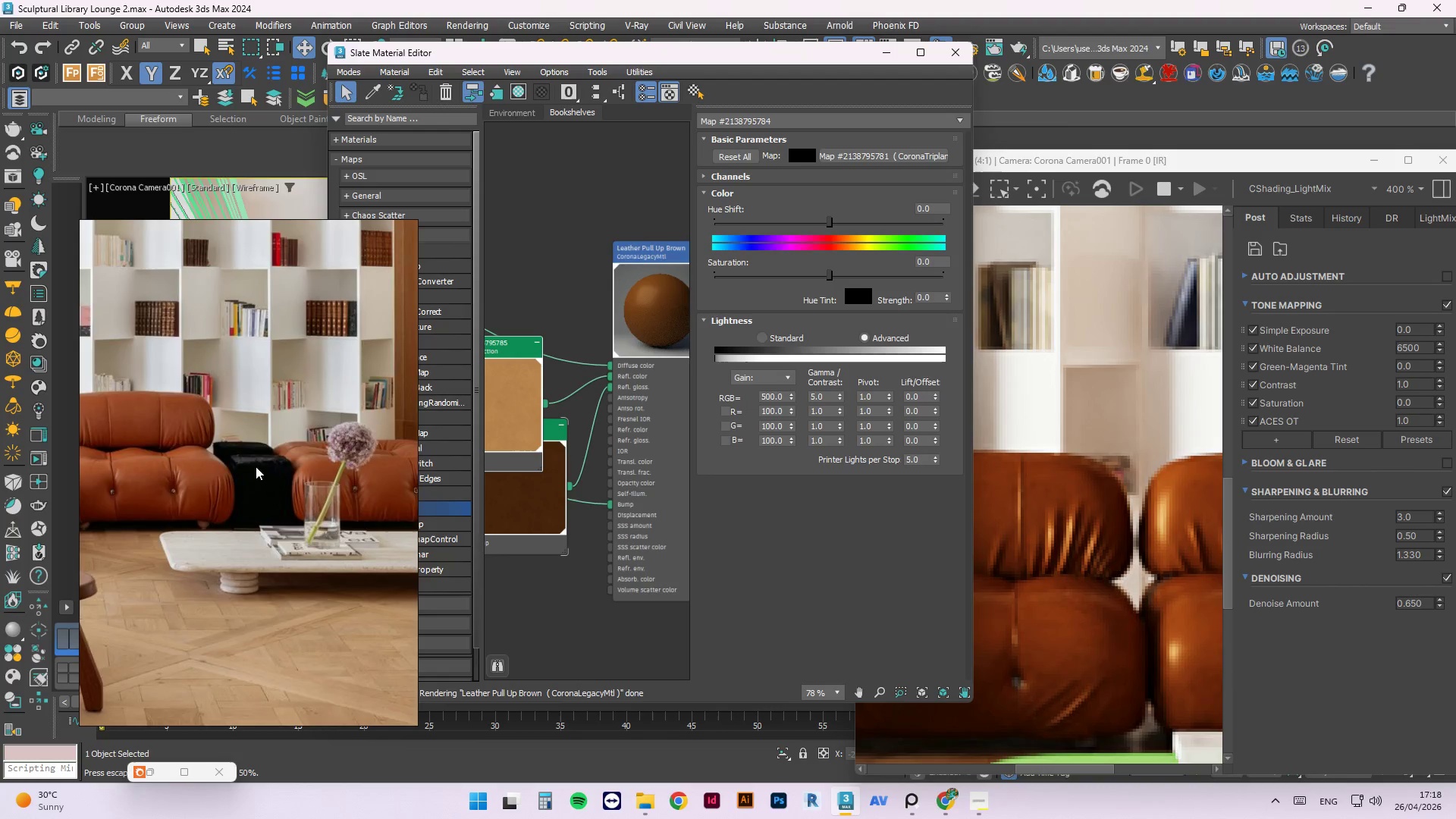 
scroll: coordinate [174, 570], scroll_direction: up, amount: 10.0
 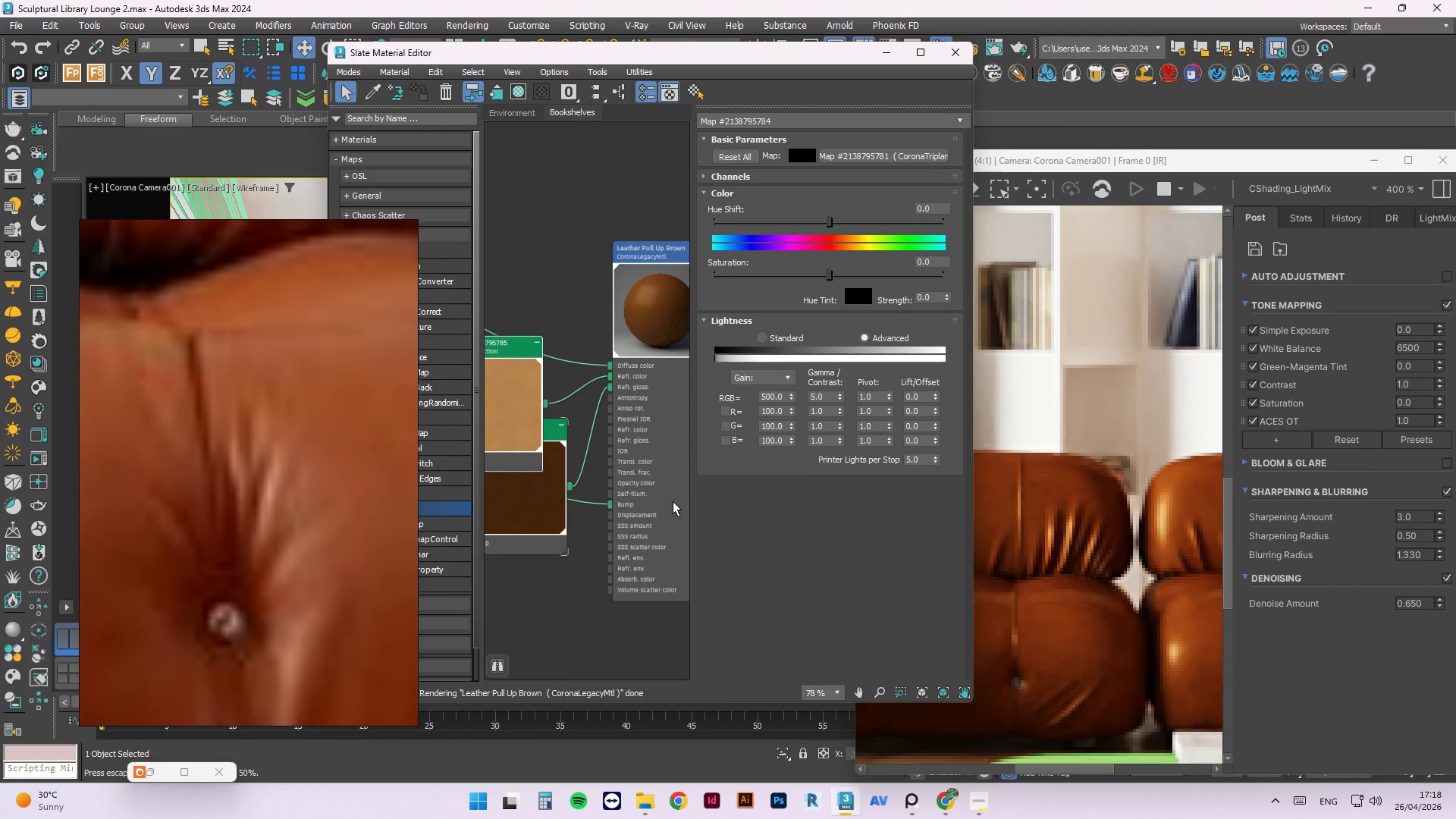 
scroll: coordinate [1152, 540], scroll_direction: down, amount: 3.0
 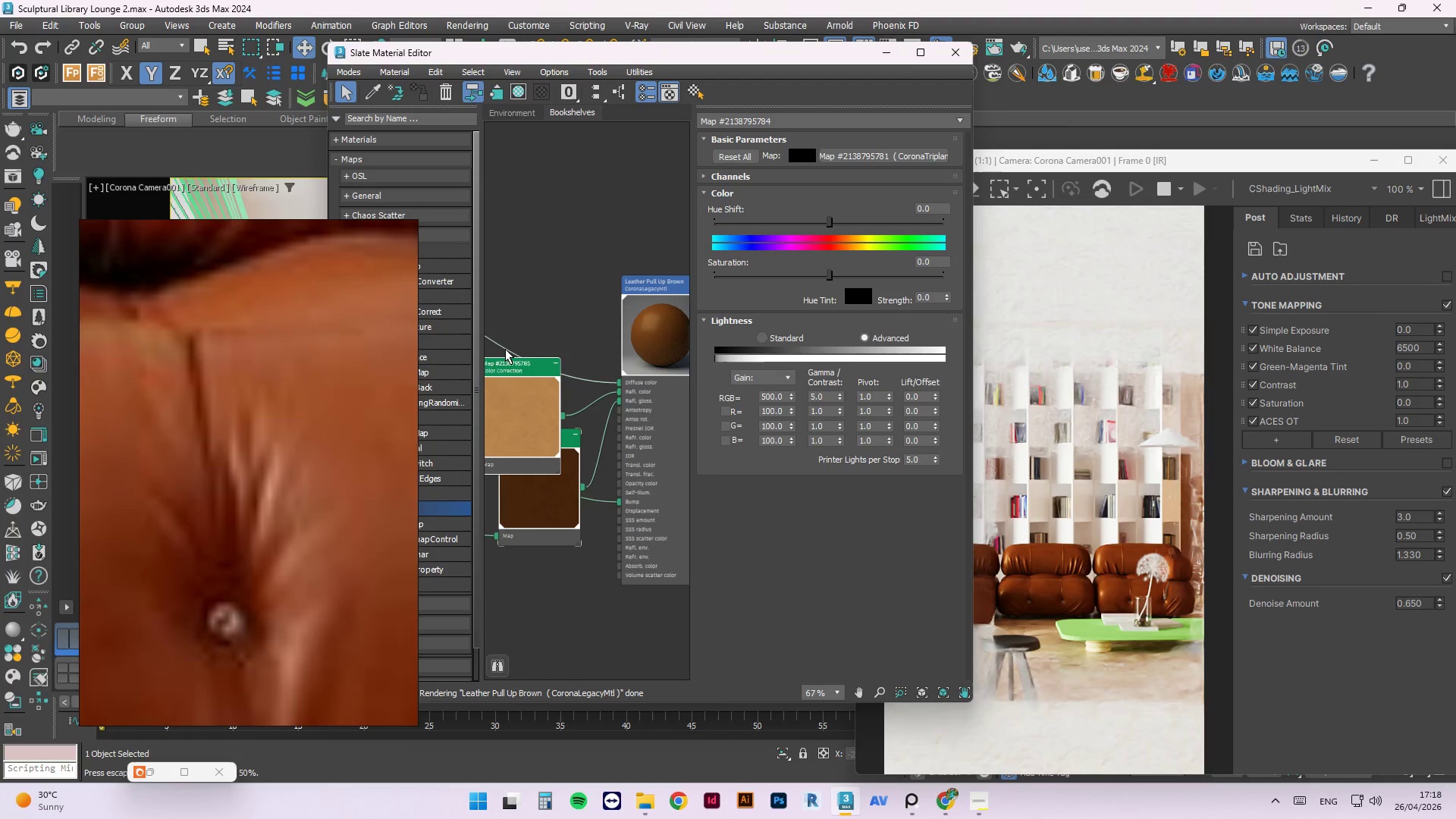 
key(Control+S)
 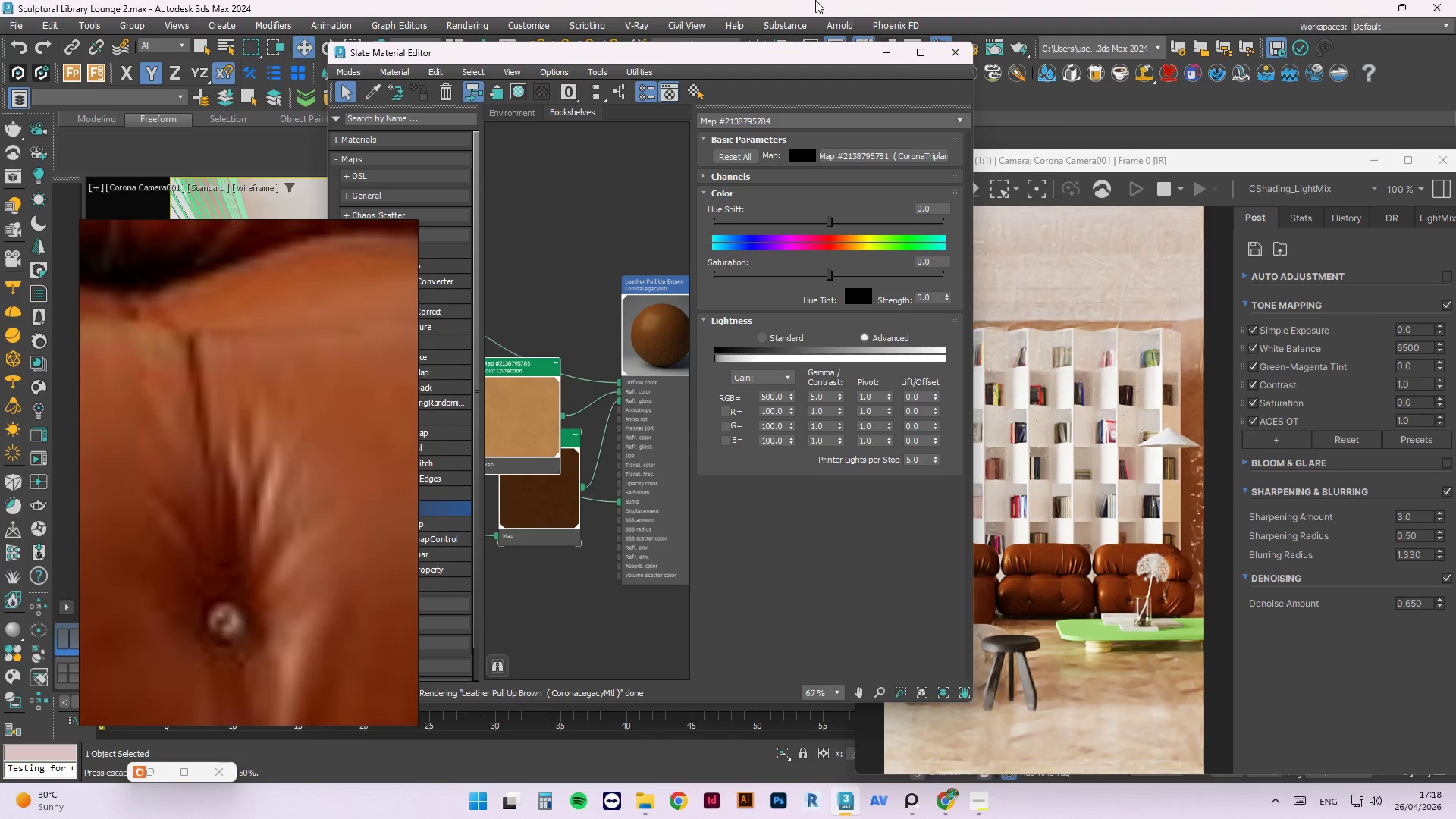 
wait(10.33)
 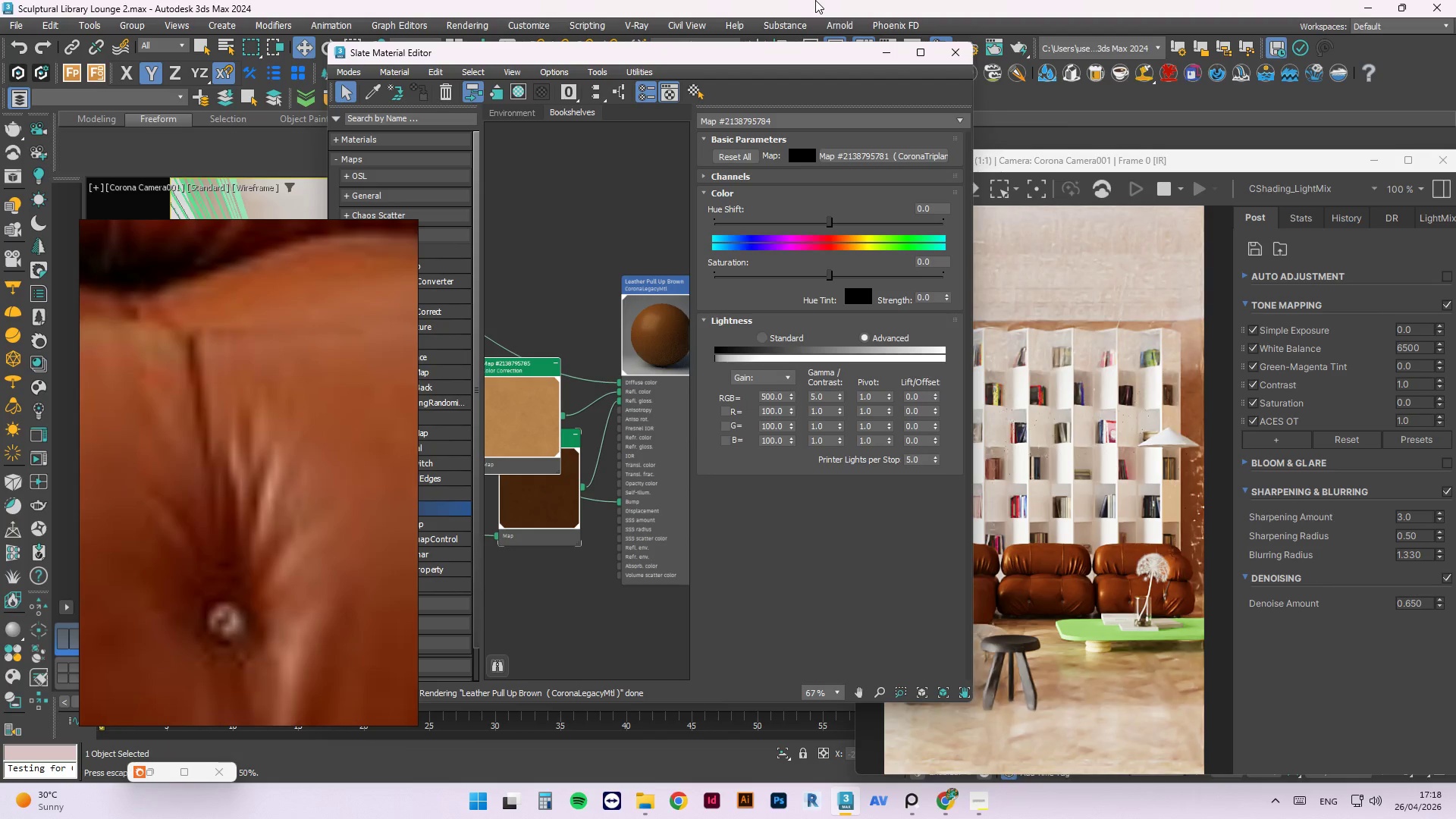 
scroll: coordinate [628, 407], scroll_direction: down, amount: 2.0
 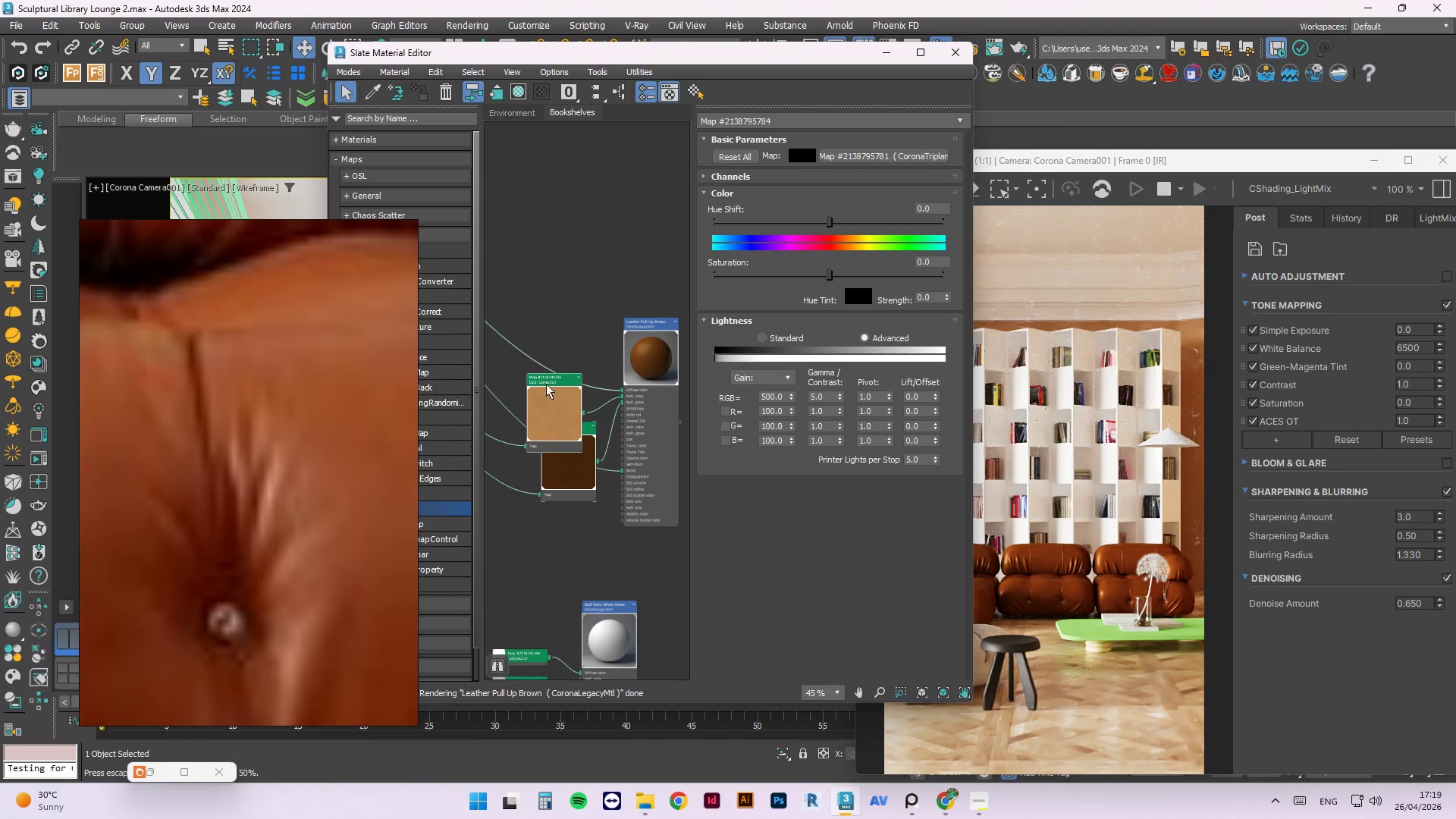 
left_click_drag(start_coordinate=[597, 508], to_coordinate=[530, 592])
 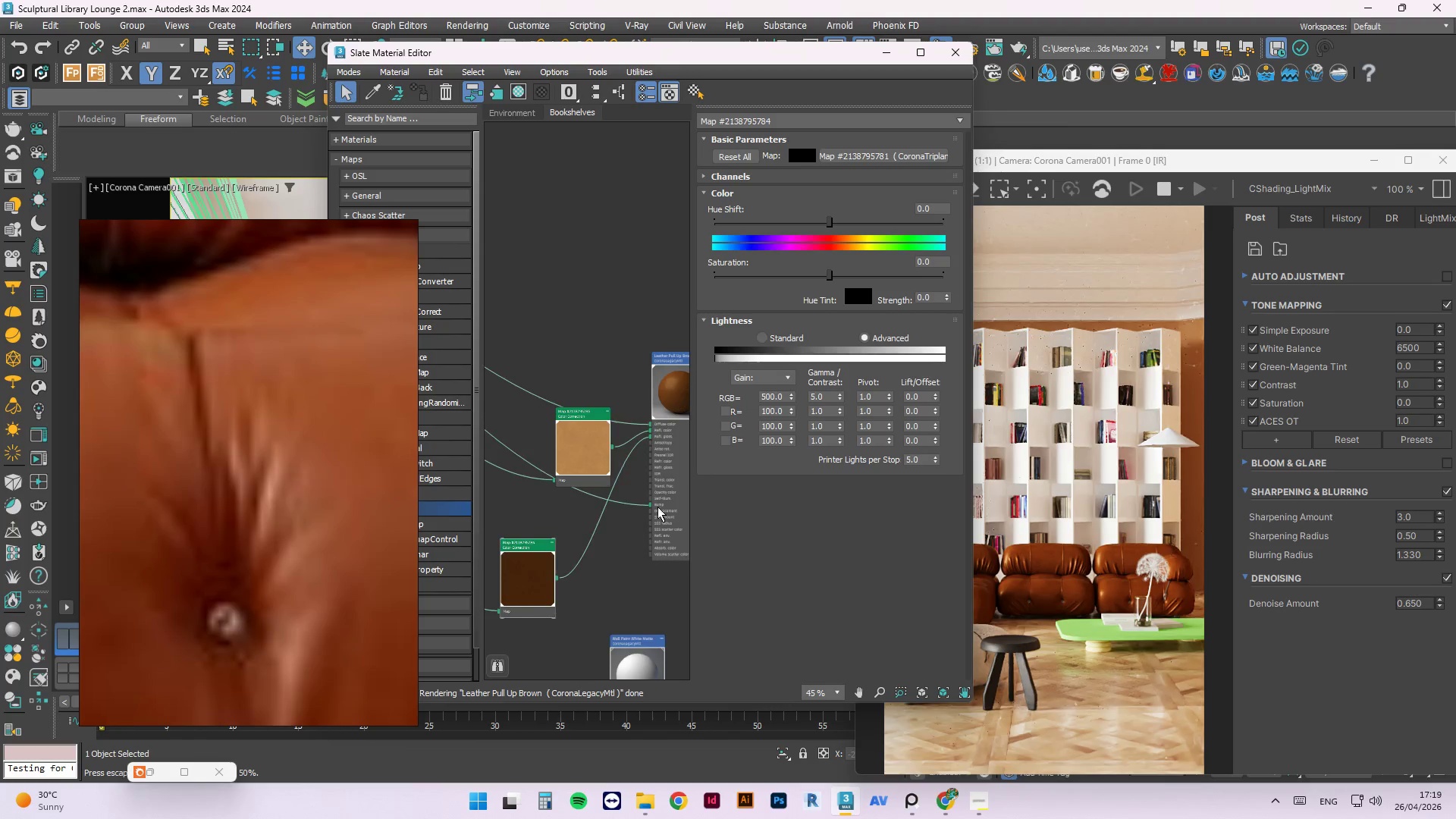 
scroll: coordinate [639, 511], scroll_direction: none, amount: 0.0
 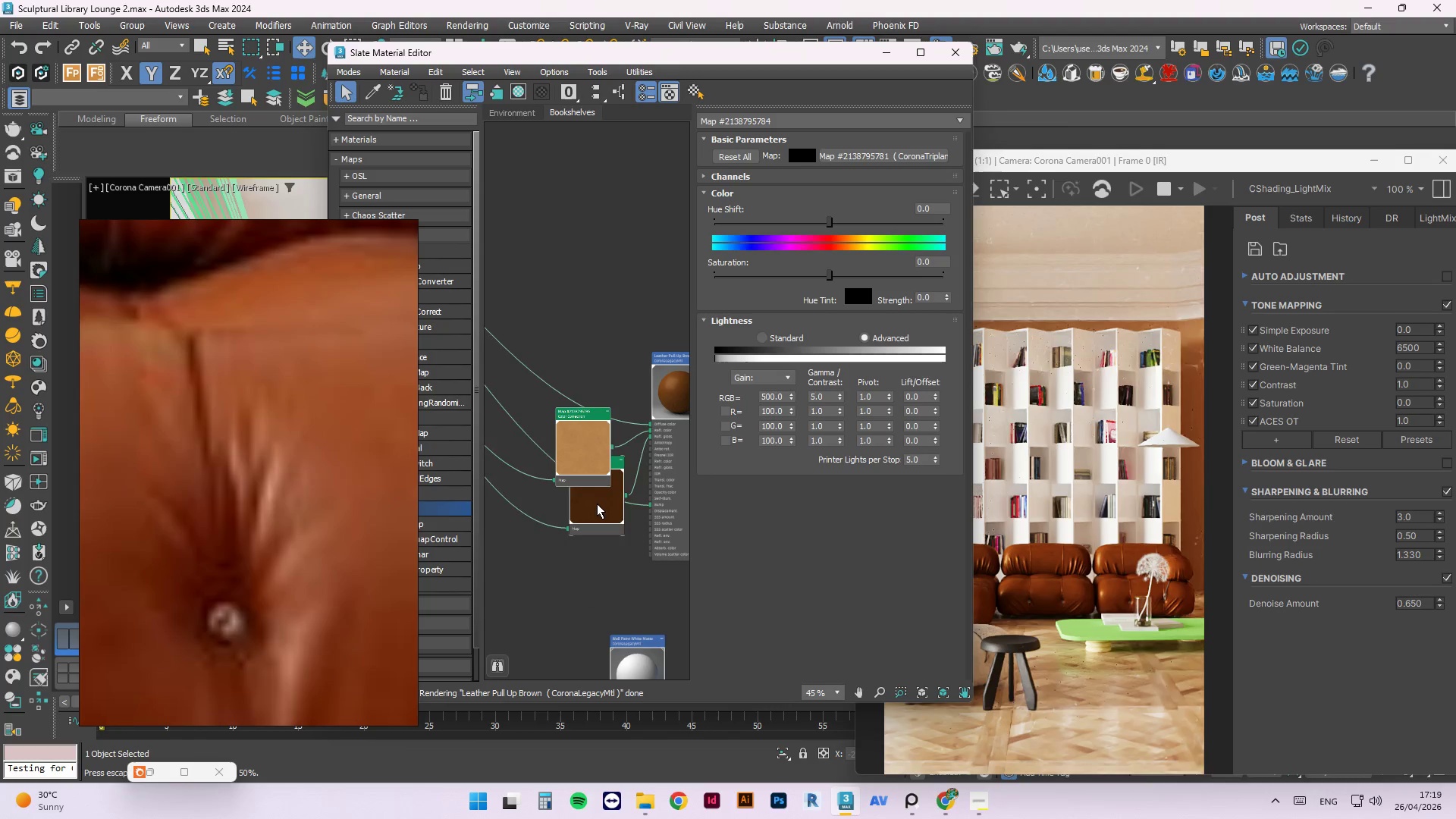 
scroll: coordinate [615, 416], scroll_direction: down, amount: 4.0
 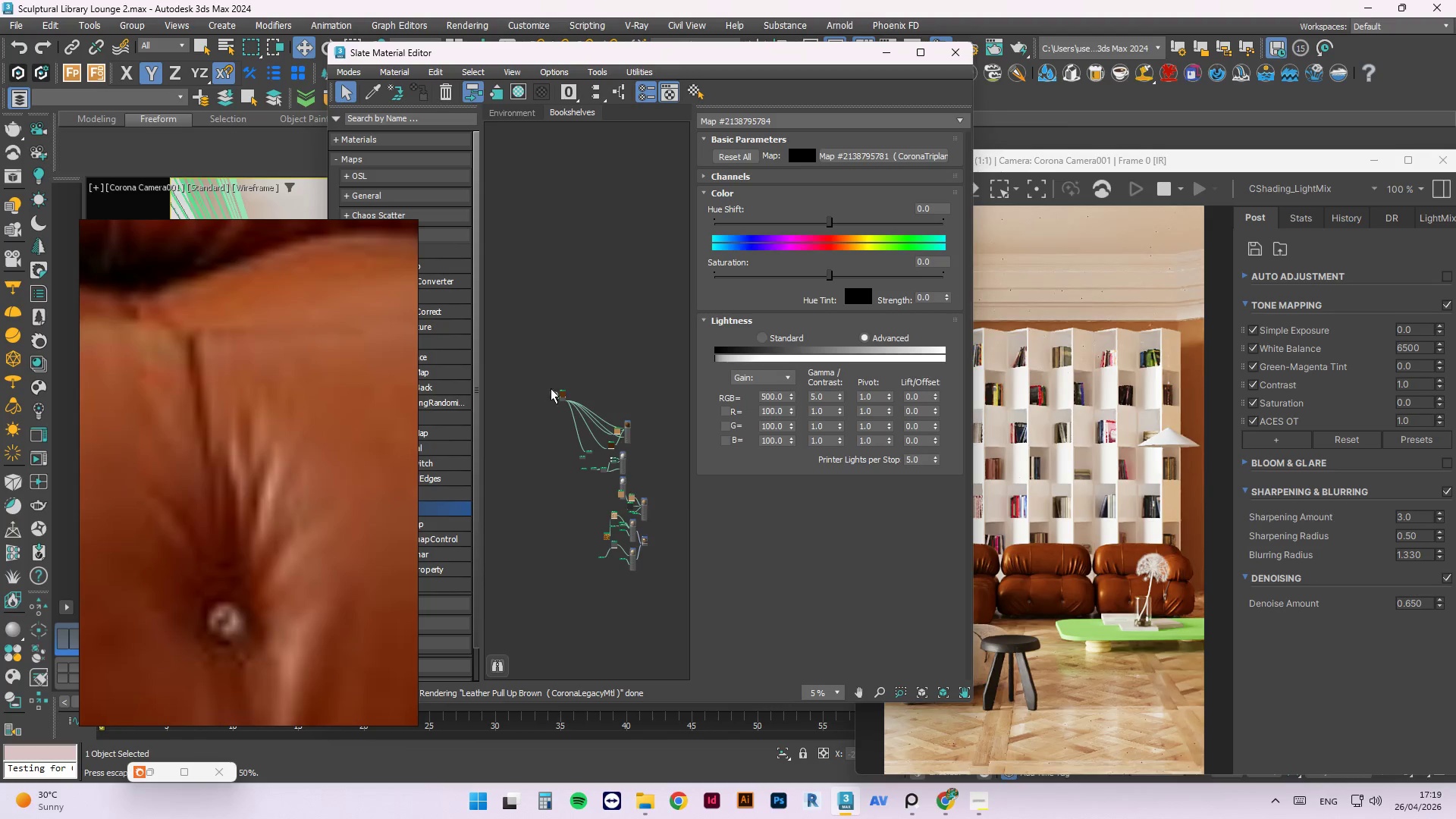 
left_click_drag(start_coordinate=[543, 393], to_coordinate=[583, 494])
 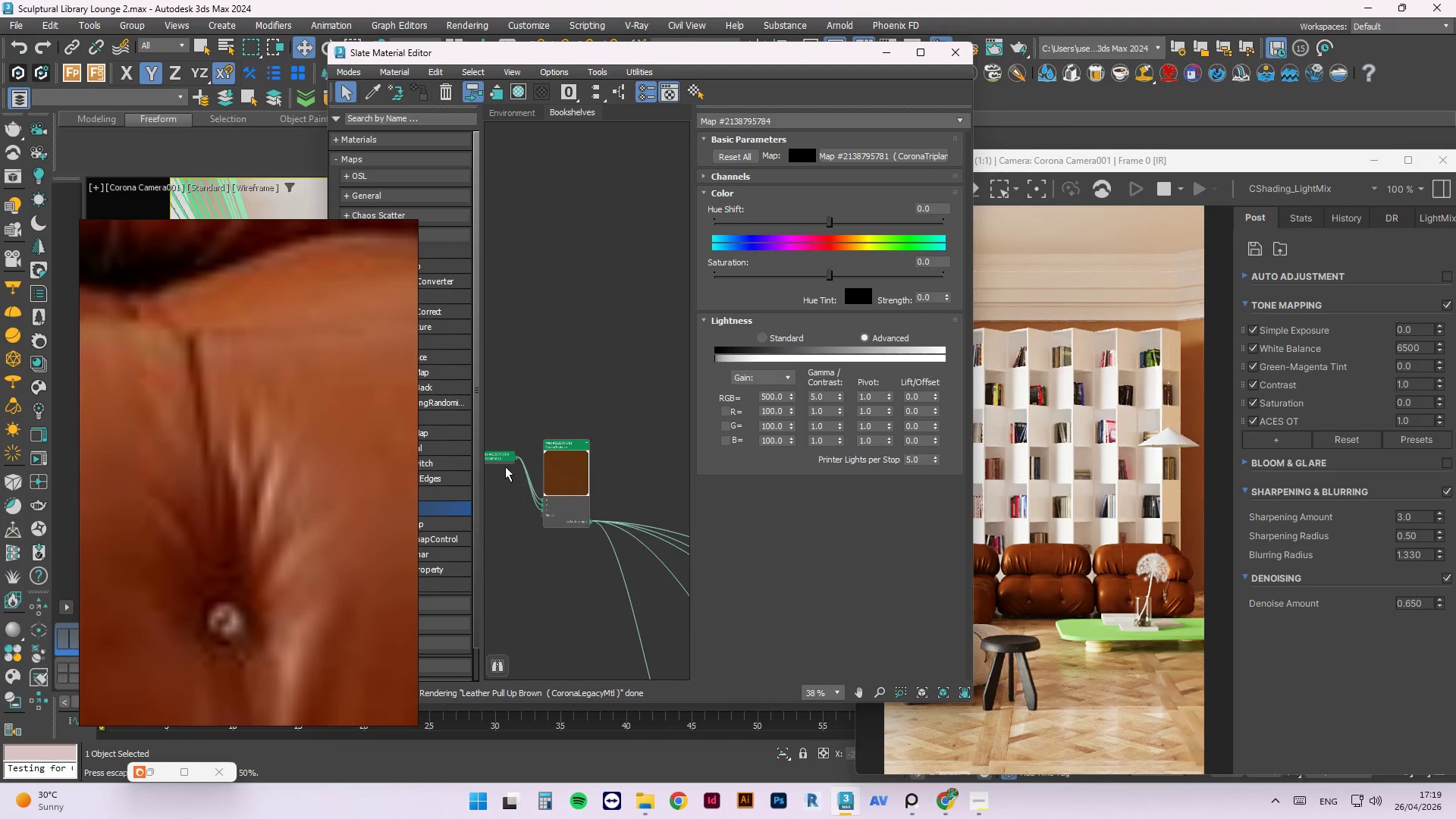 
scroll: coordinate [568, 397], scroll_direction: up, amount: 3.0
 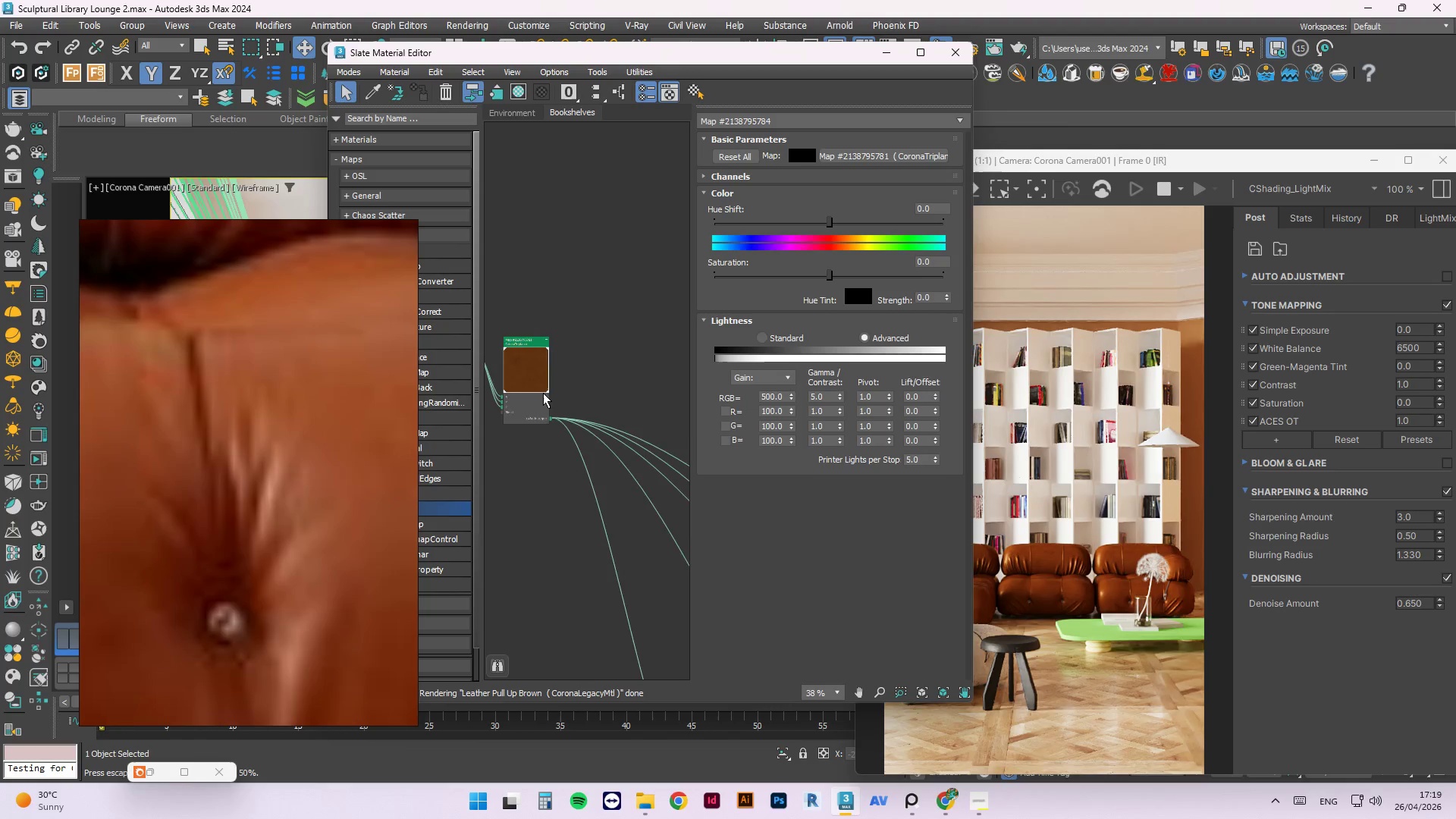 
scroll: coordinate [560, 475], scroll_direction: down, amount: 4.0
 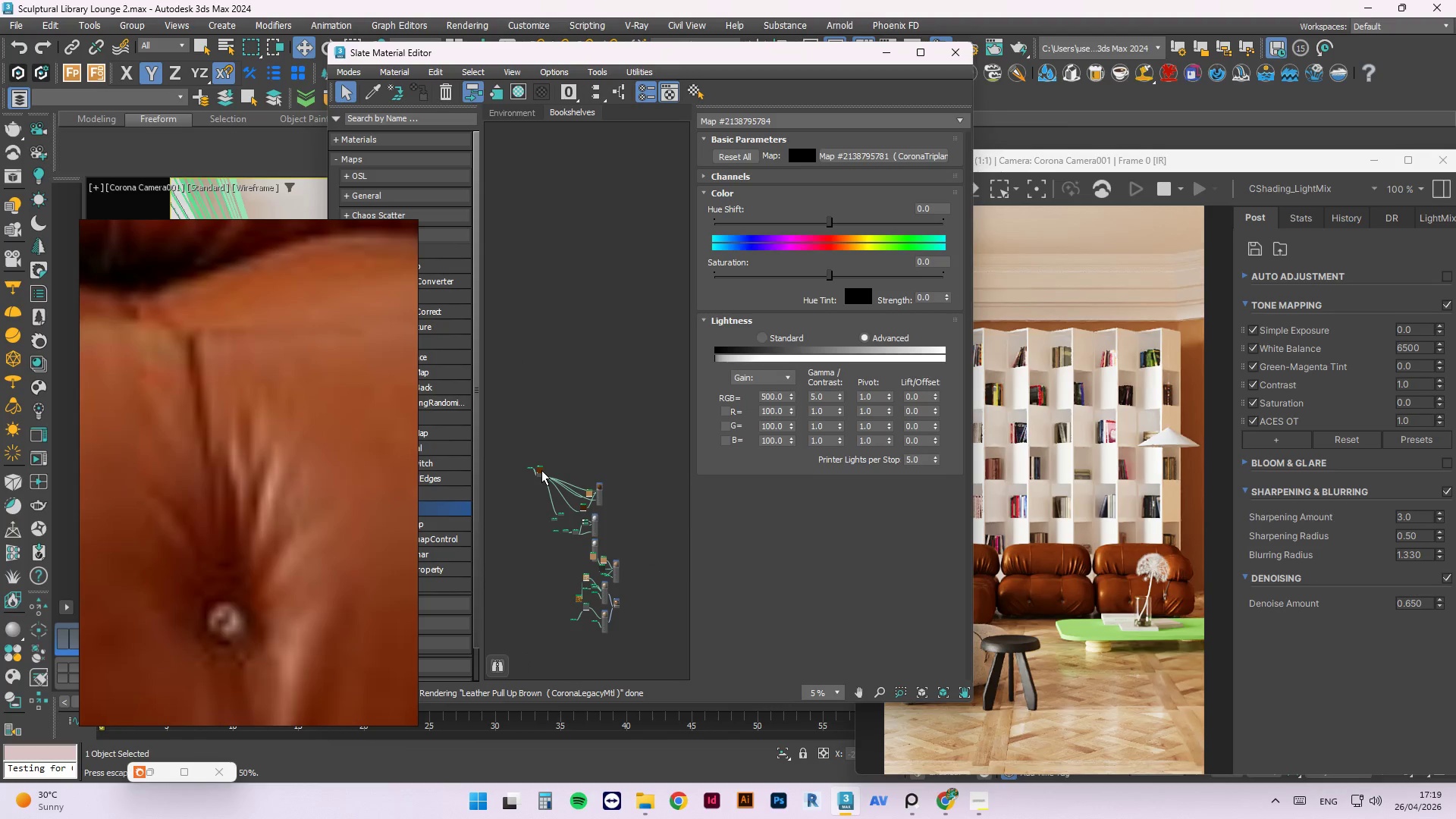 
left_click_drag(start_coordinate=[541, 470], to_coordinate=[571, 470])
 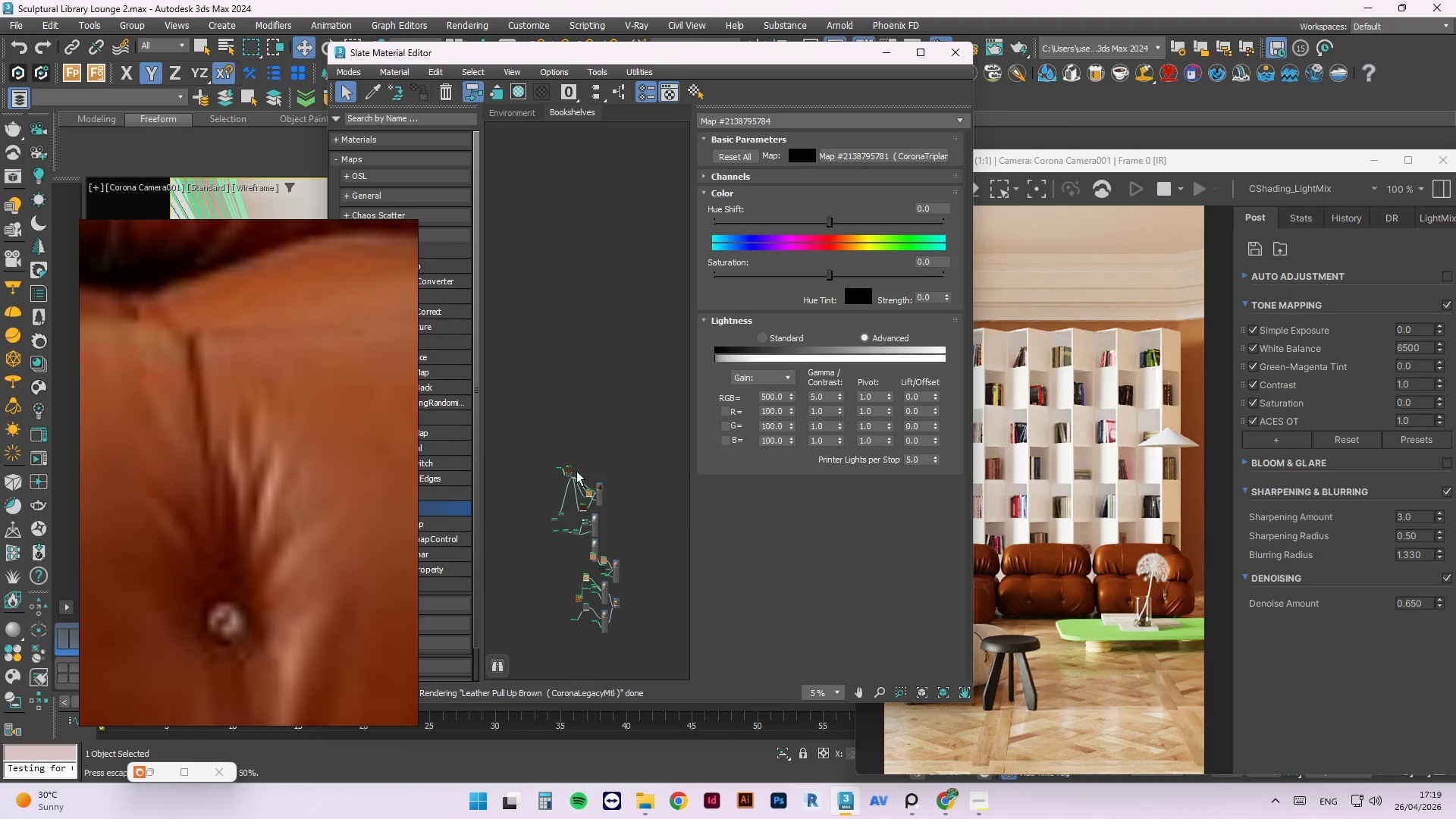 
scroll: coordinate [578, 473], scroll_direction: up, amount: 4.0
 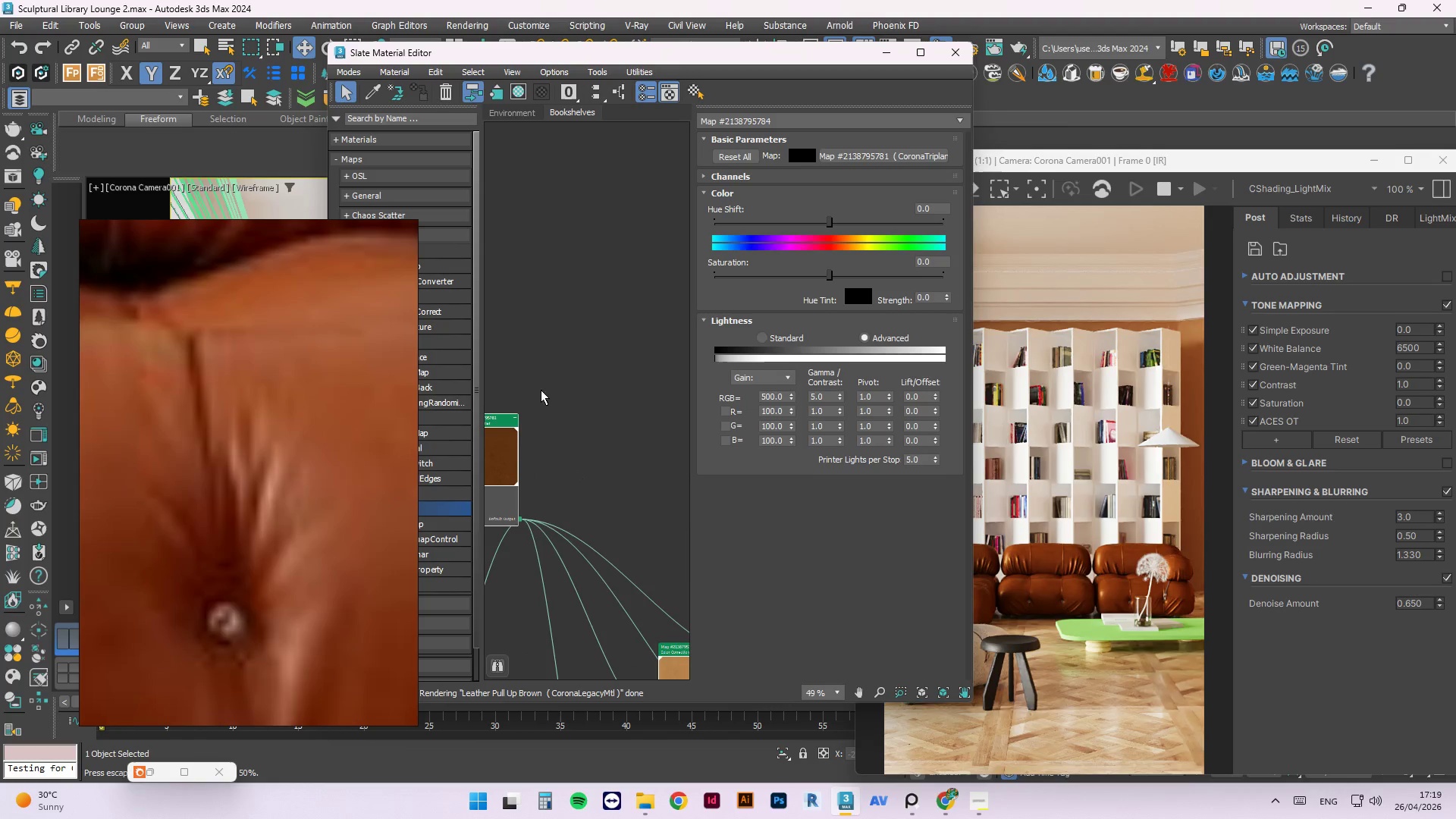 
scroll: coordinate [611, 464], scroll_direction: down, amount: 1.0
 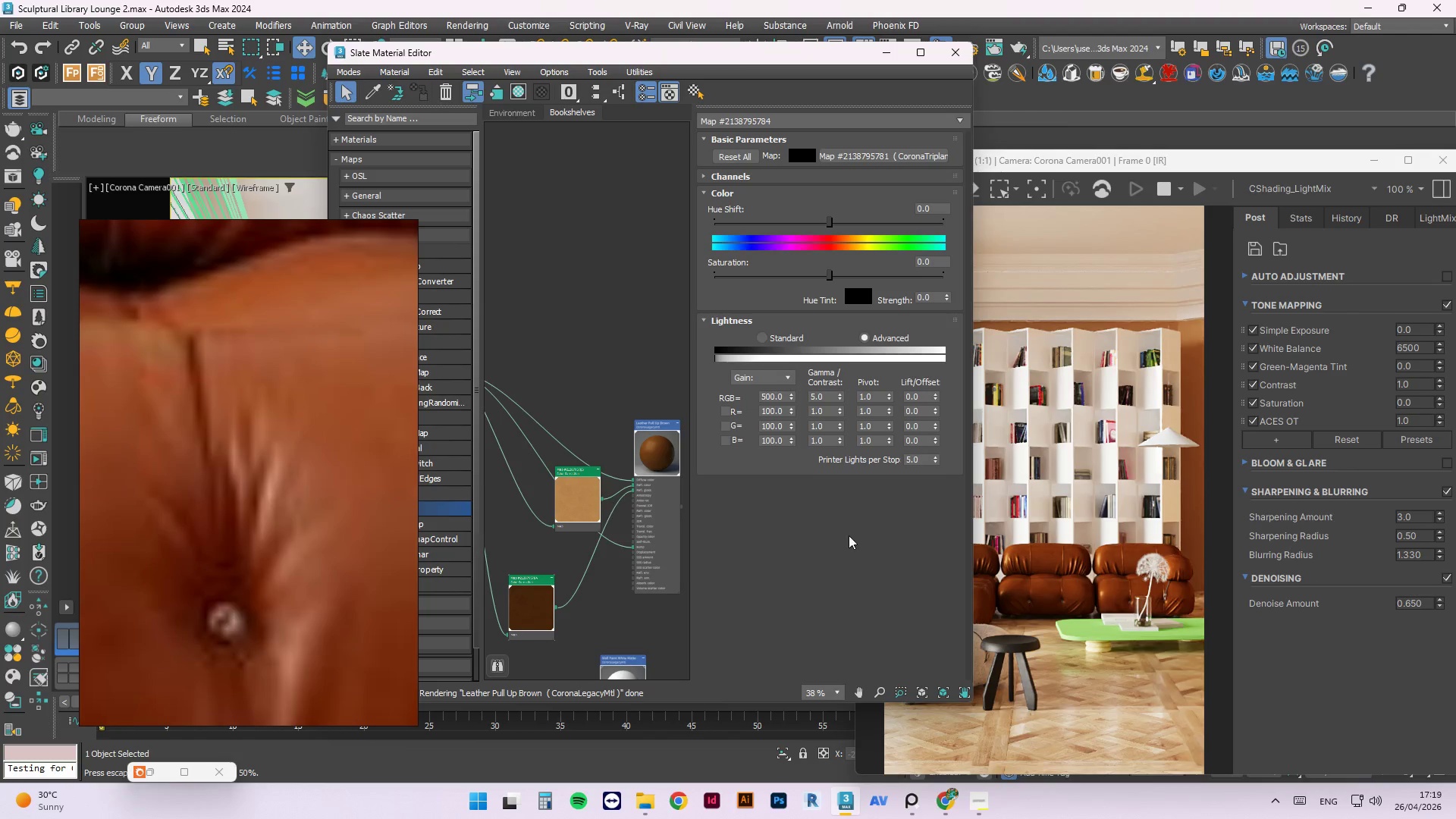 
scroll: coordinate [1102, 575], scroll_direction: up, amount: 1.0
 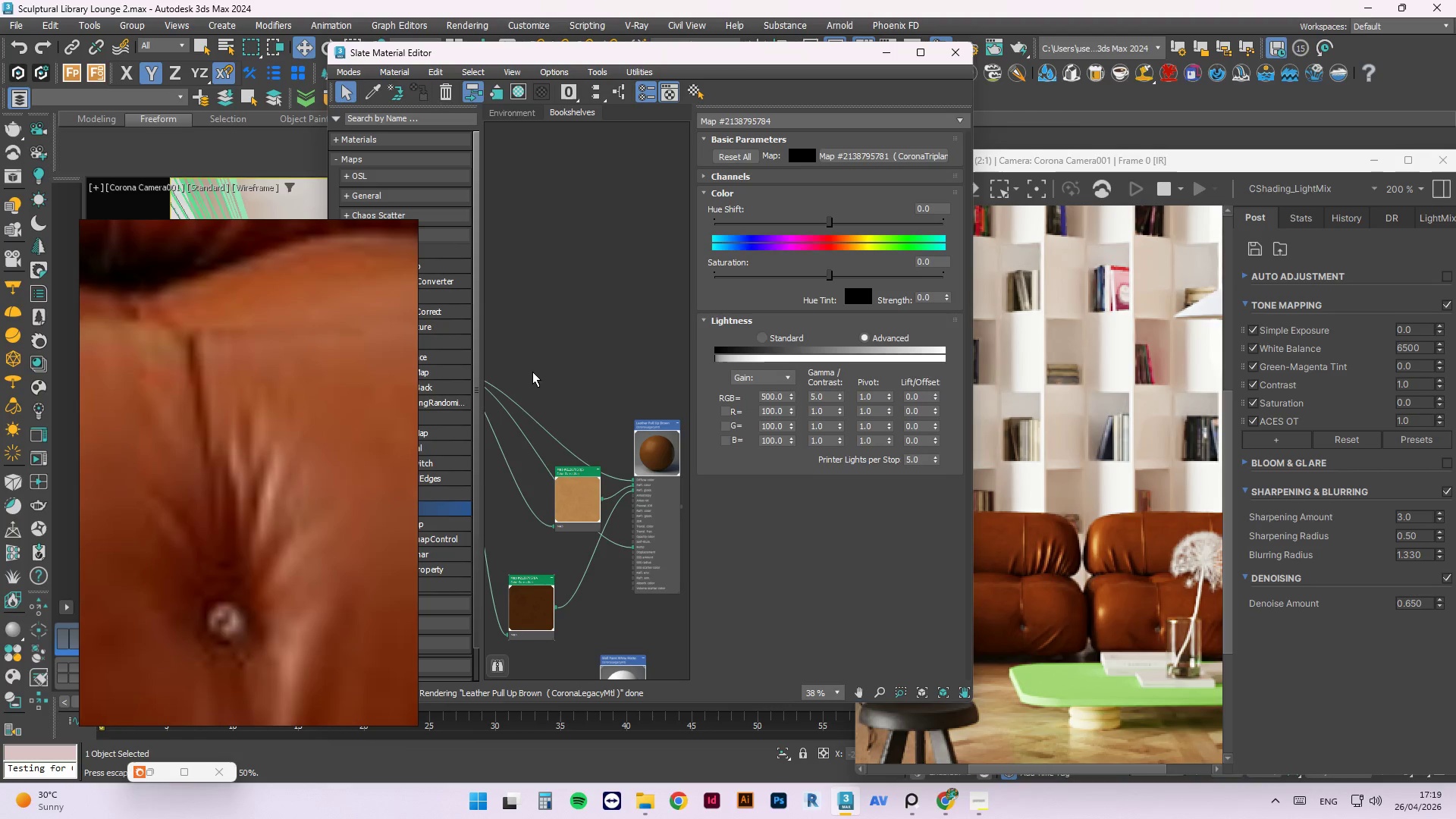 
scroll: coordinate [278, 403], scroll_direction: down, amount: 8.0
 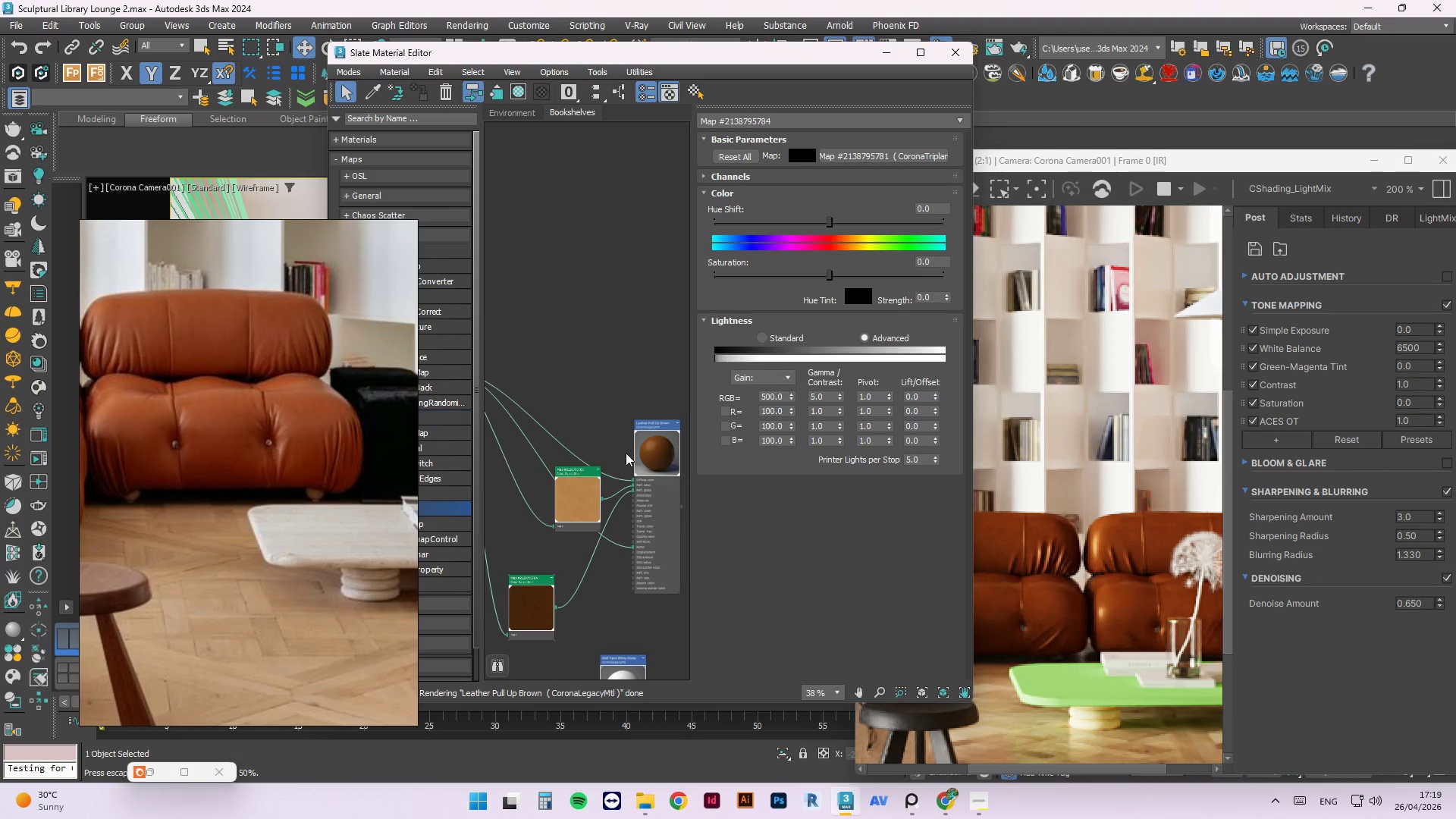 
right_click([516, 359])
 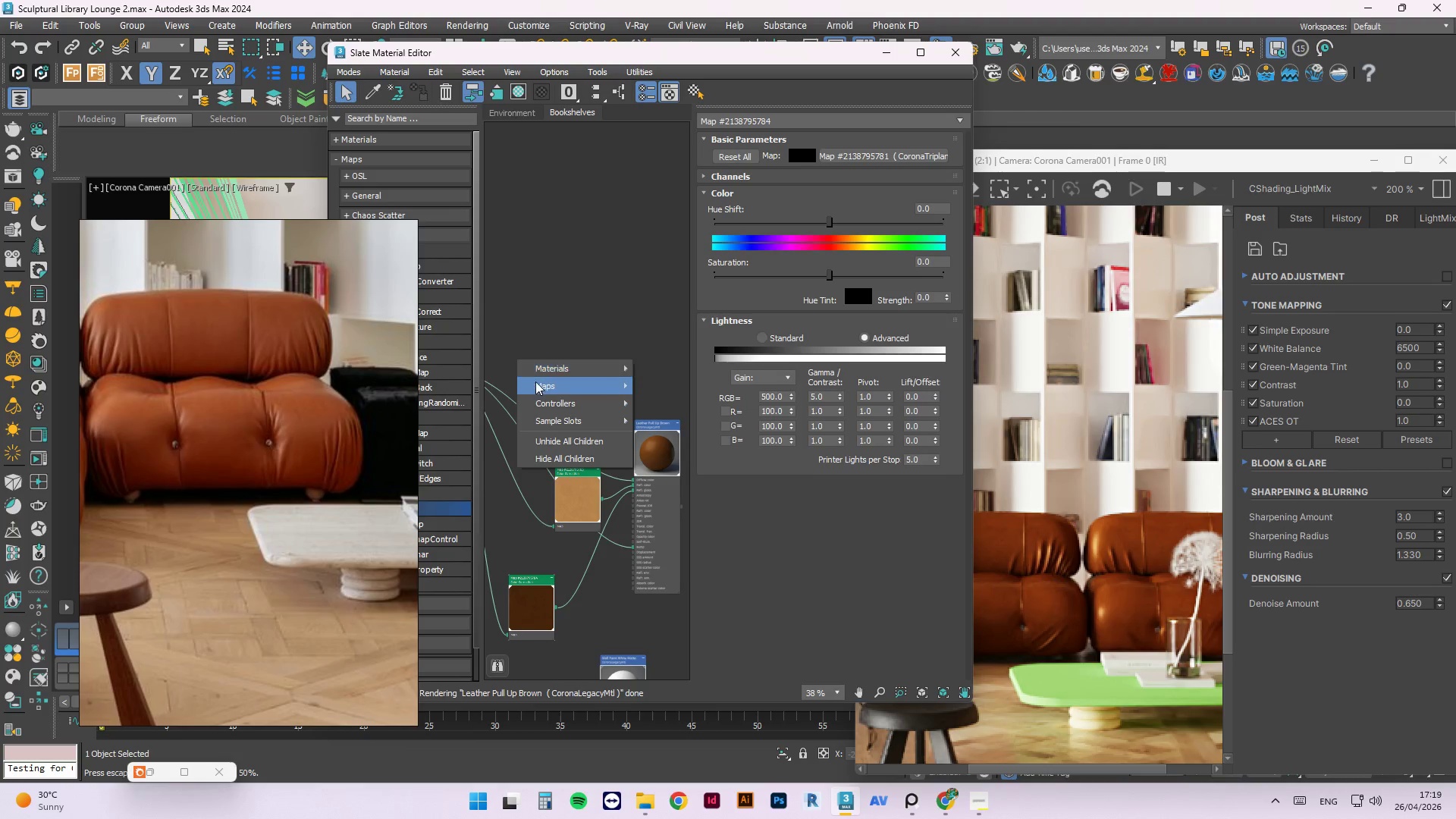 
left_click([541, 388])
 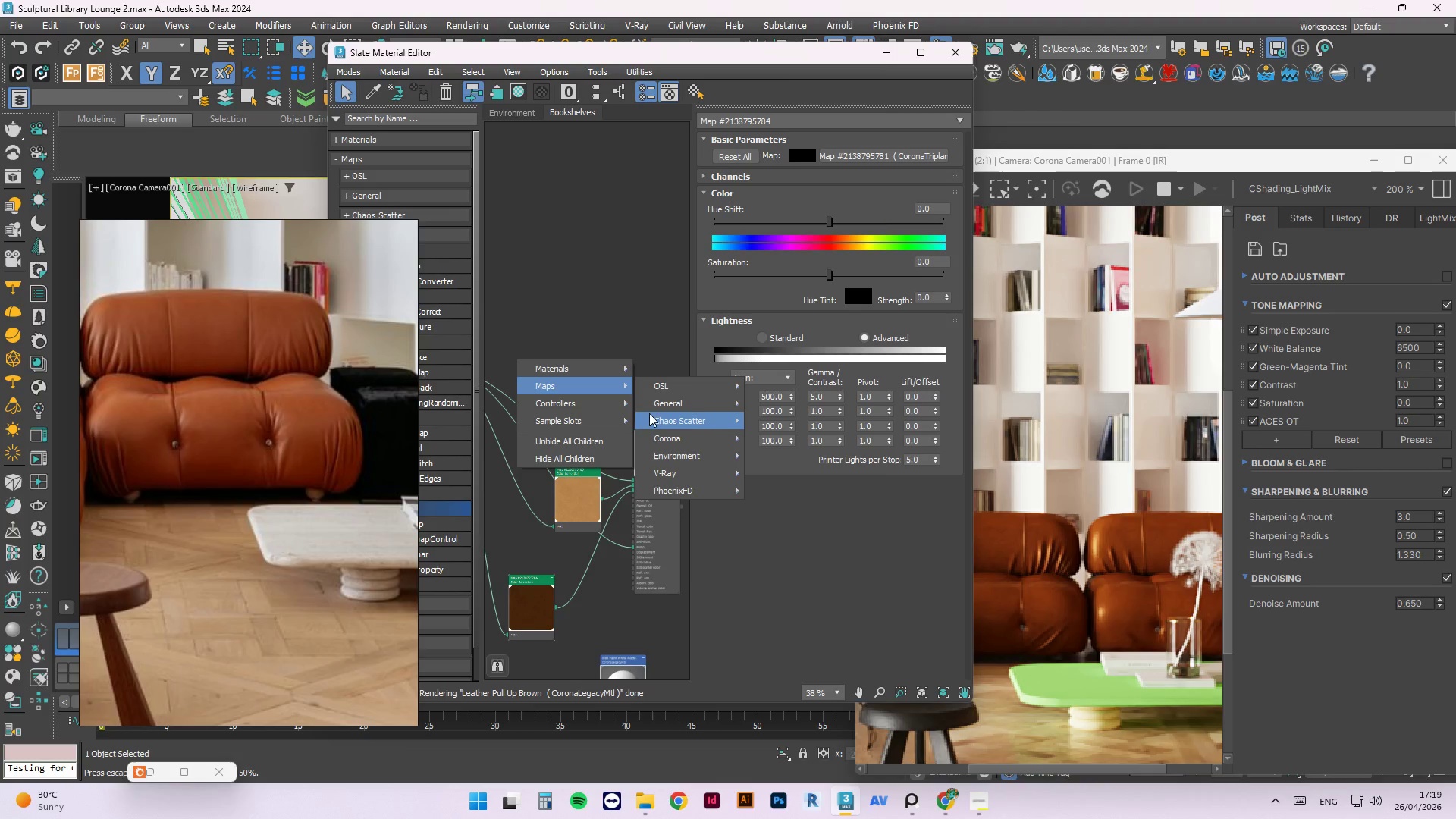 
left_click([660, 411])
 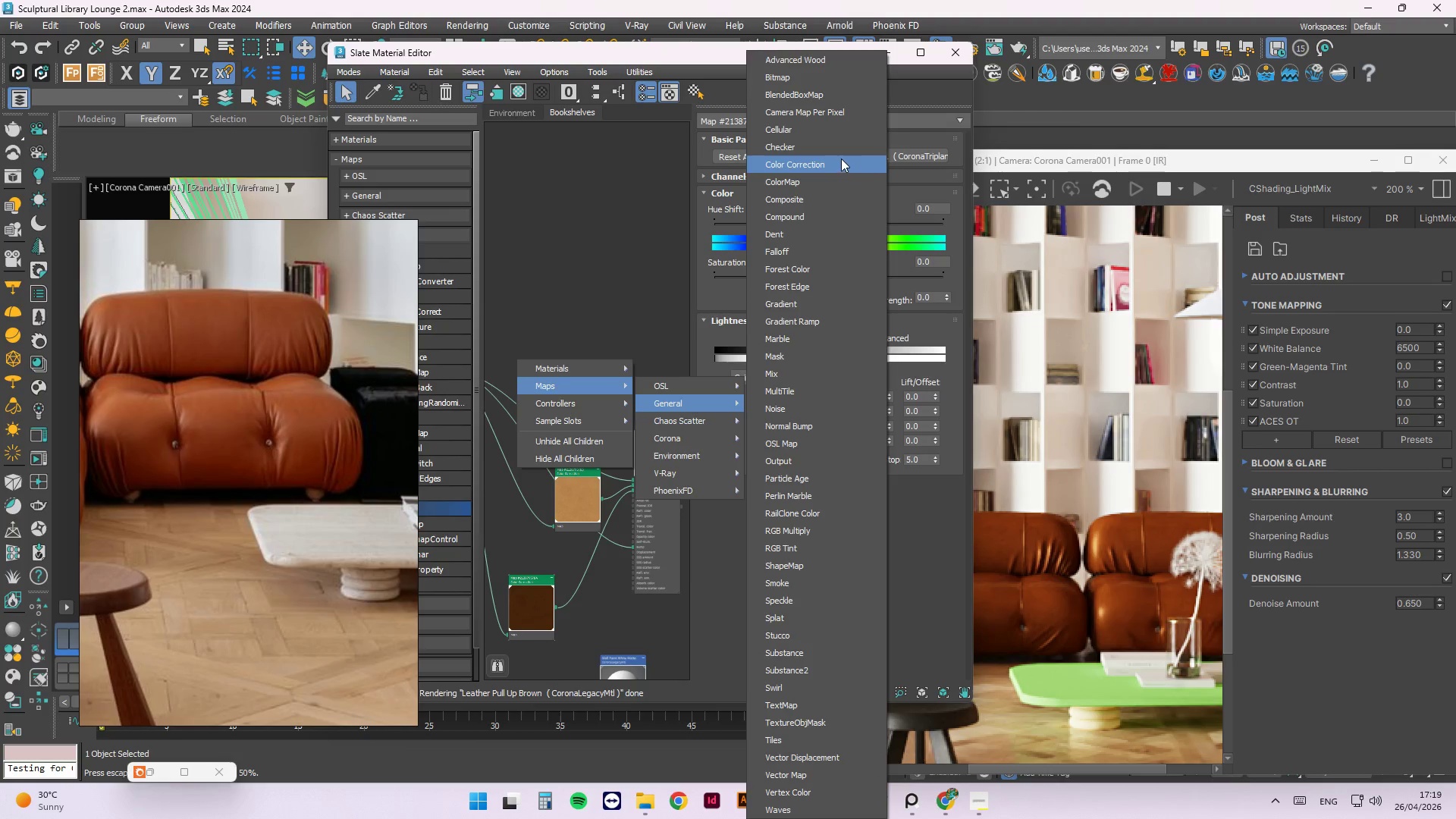 
left_click([837, 162])
 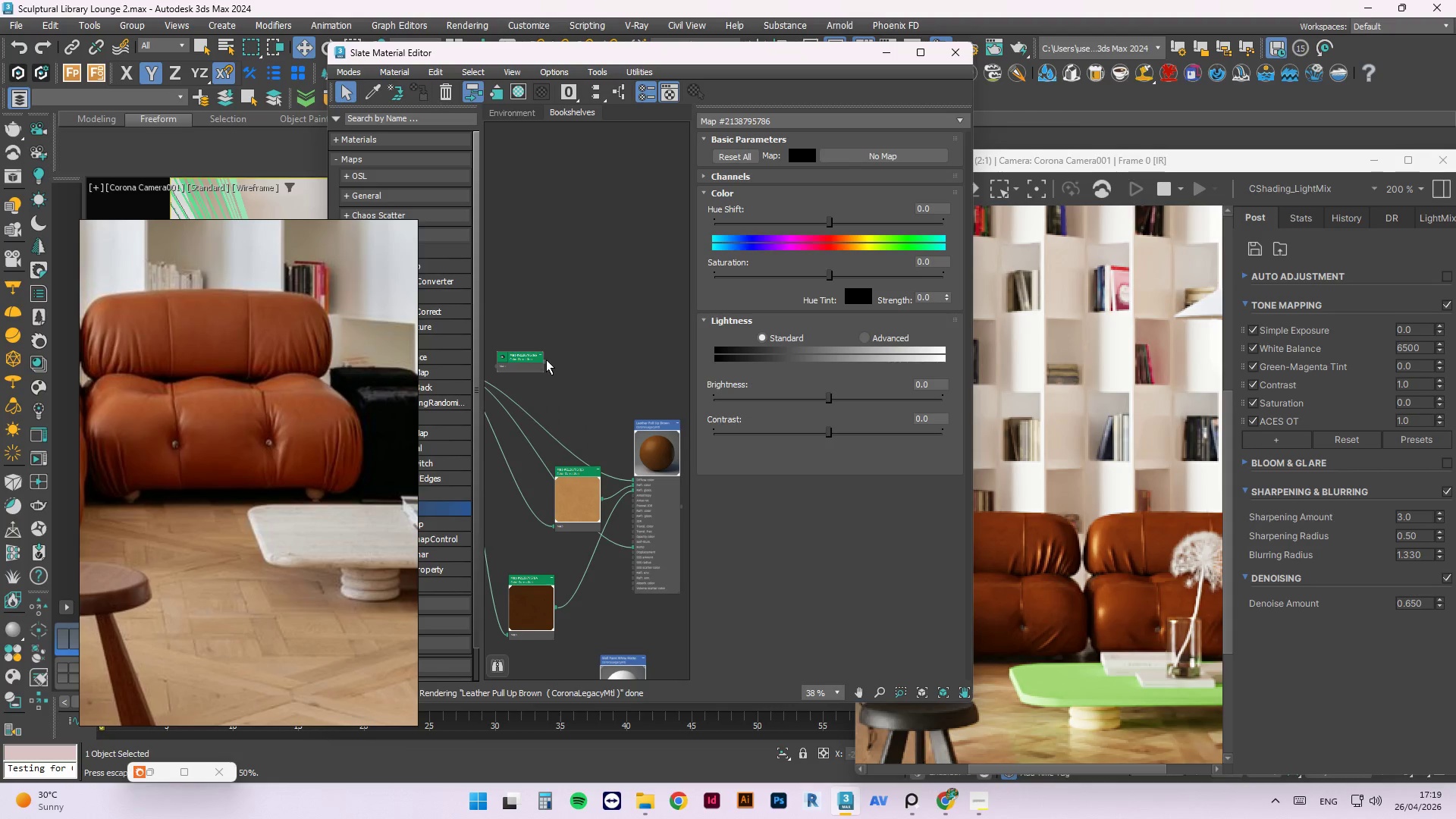 
left_click_drag(start_coordinate=[544, 361], to_coordinate=[559, 444])
 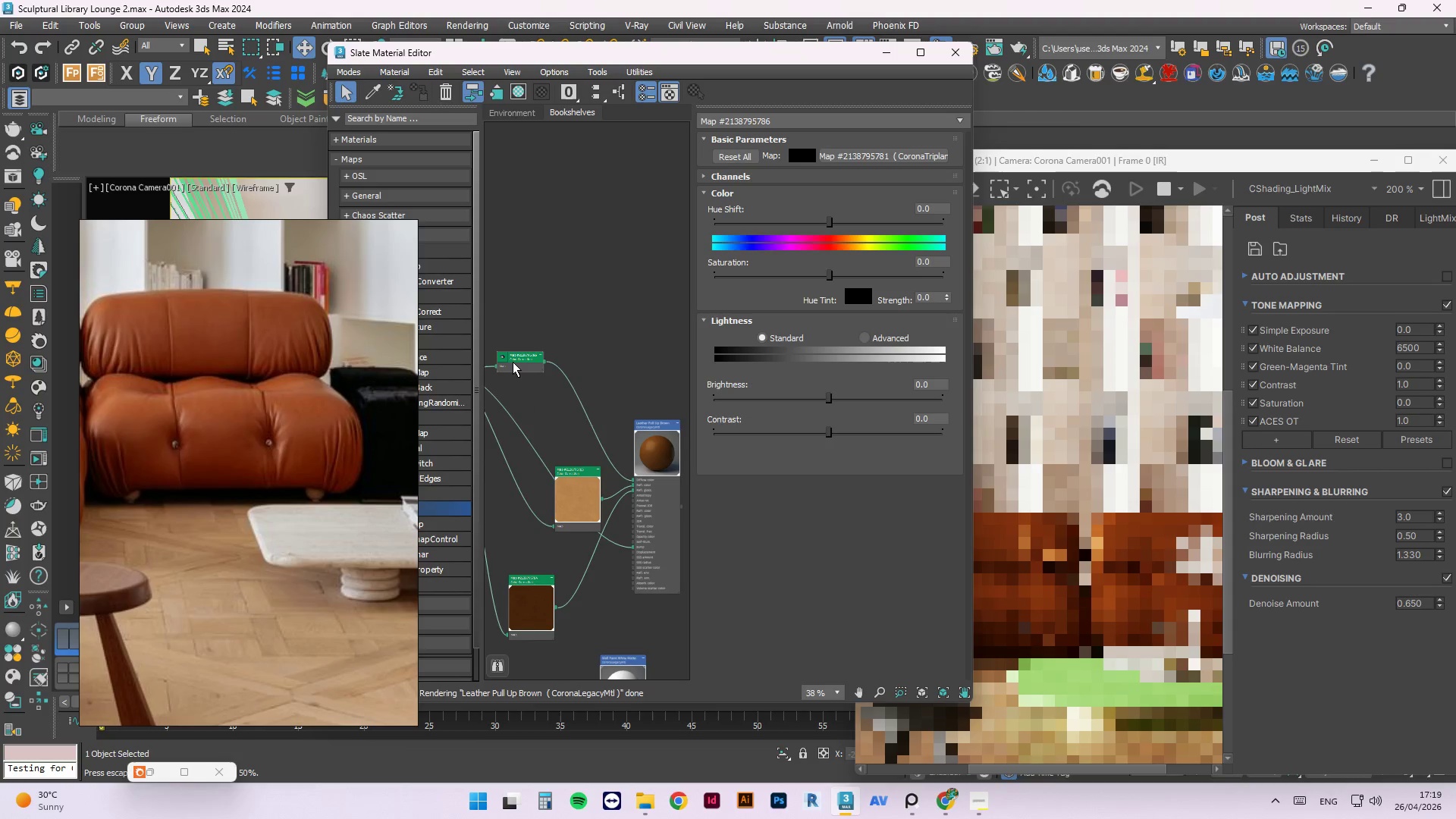 
left_click_drag(start_coordinate=[513, 362], to_coordinate=[544, 373])
 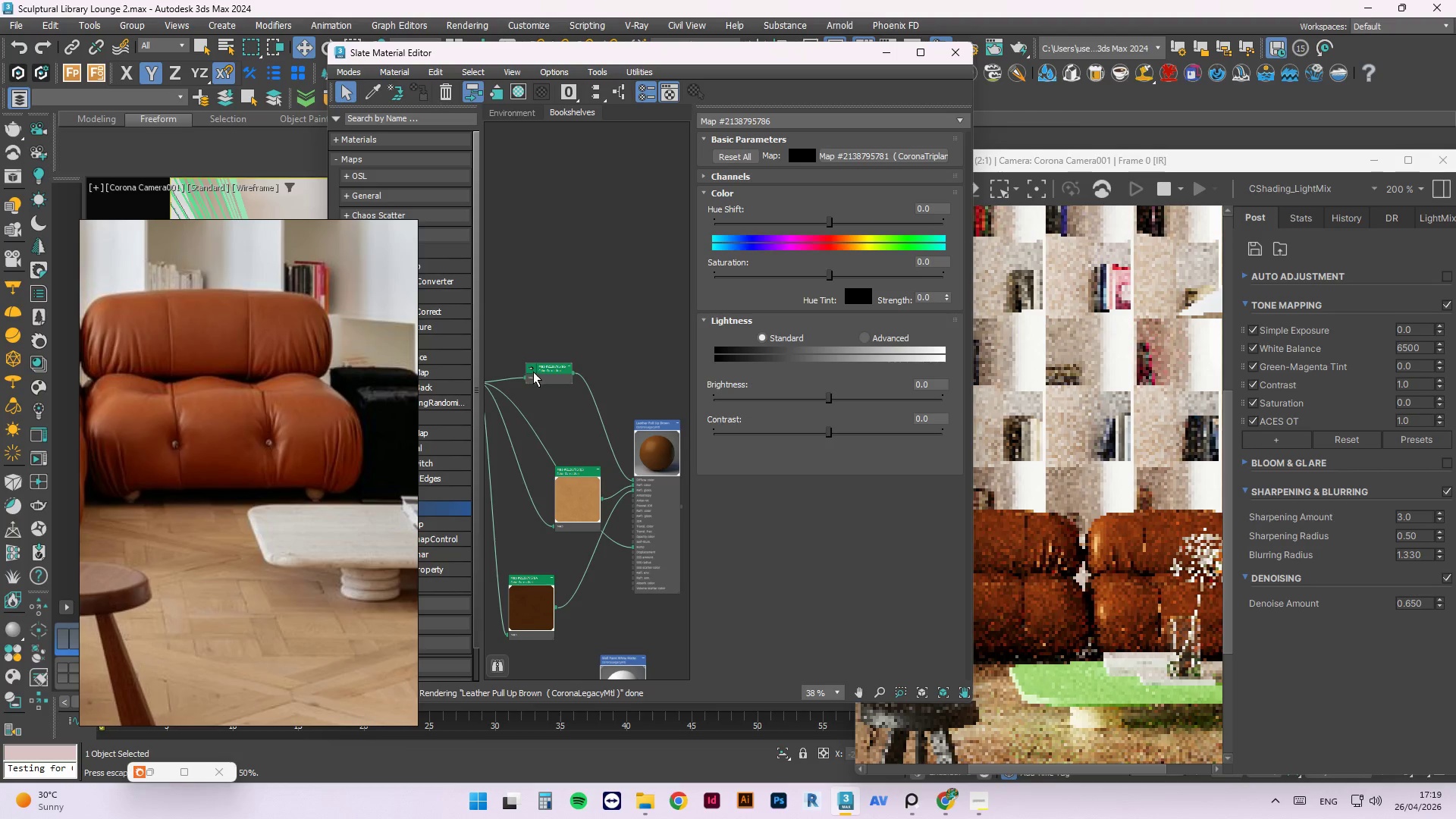 
double_click([533, 372])
 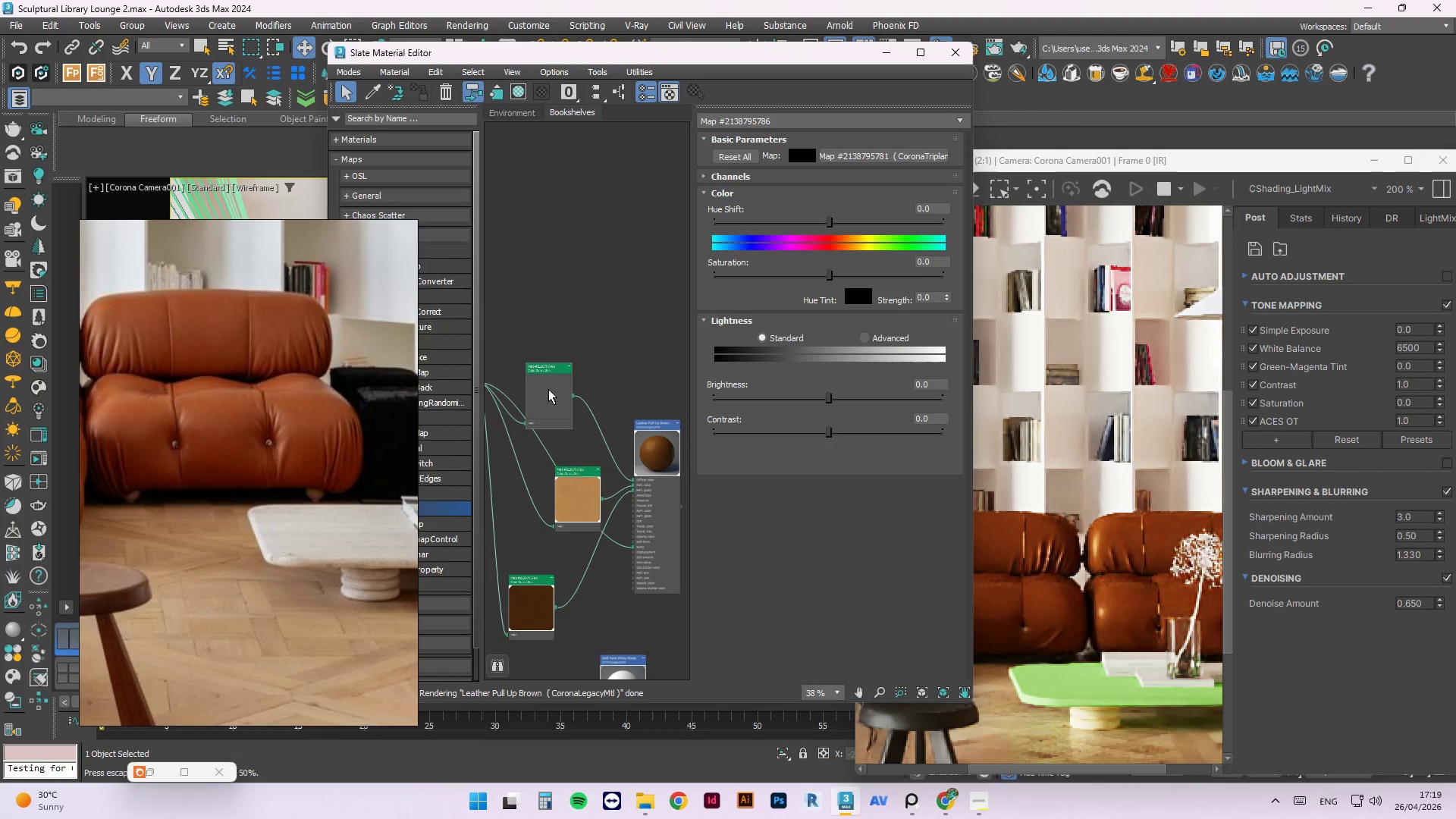 
left_click([551, 397])
 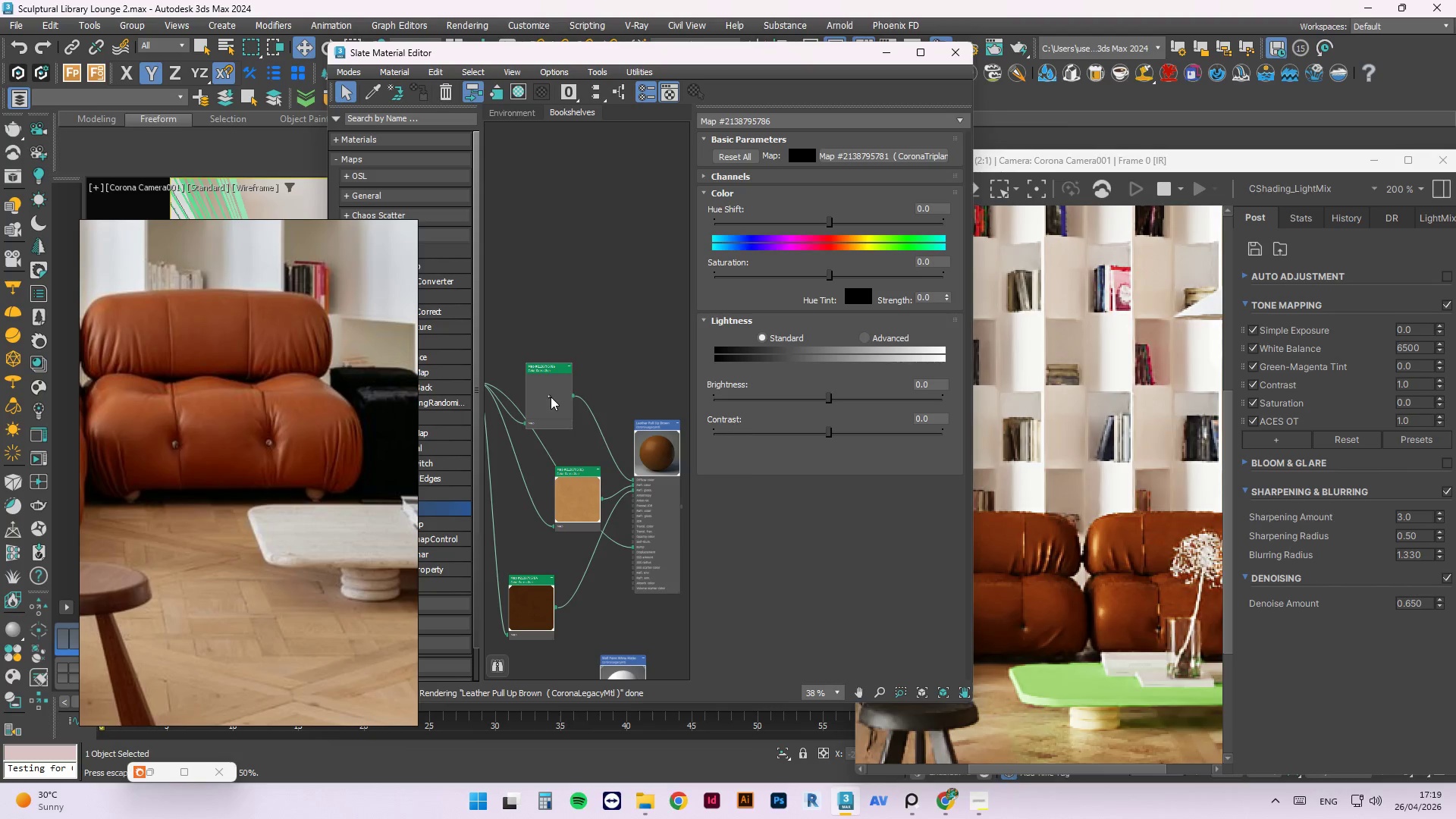 
right_click([551, 397])
 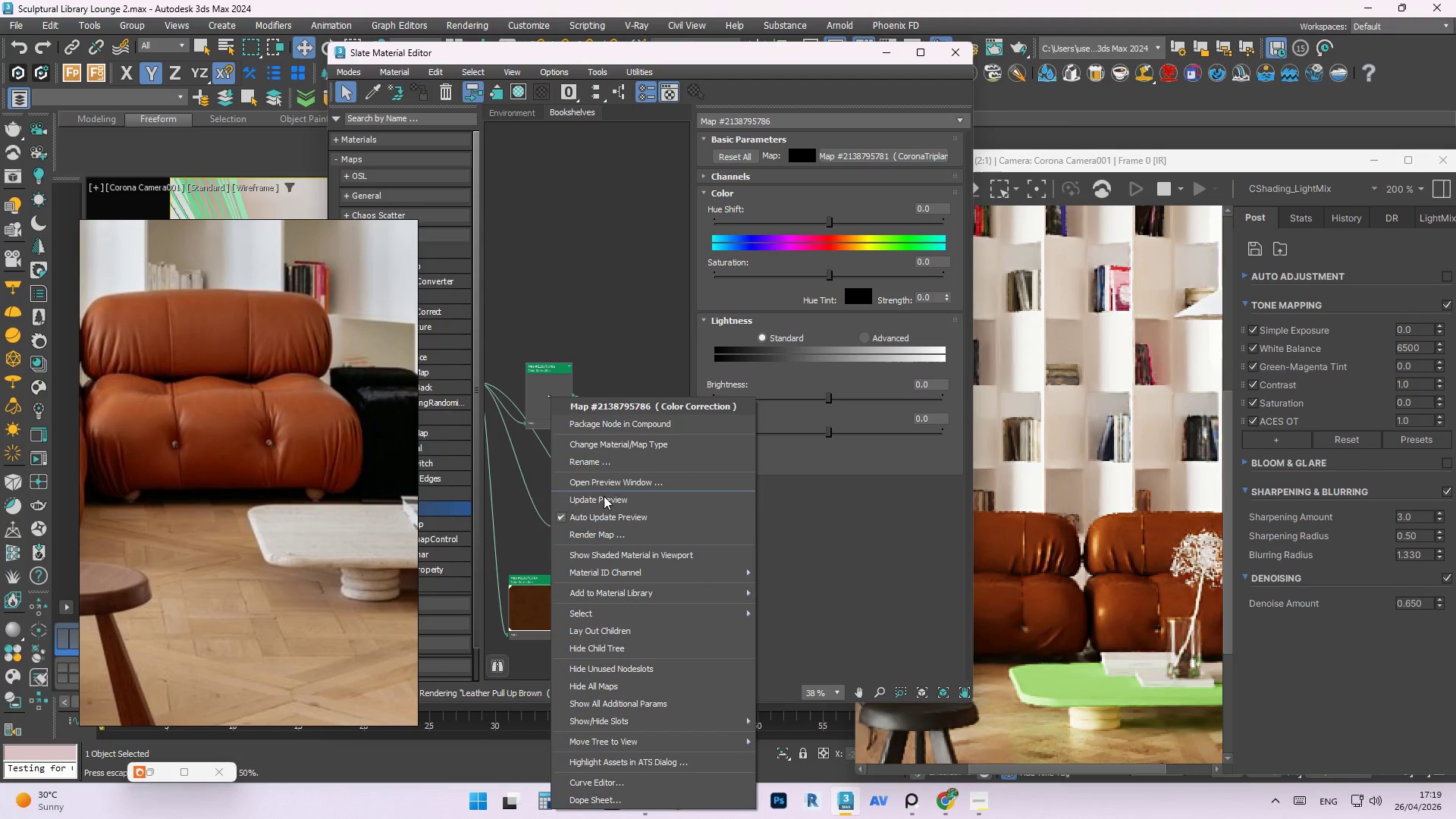 
left_click([602, 502])
 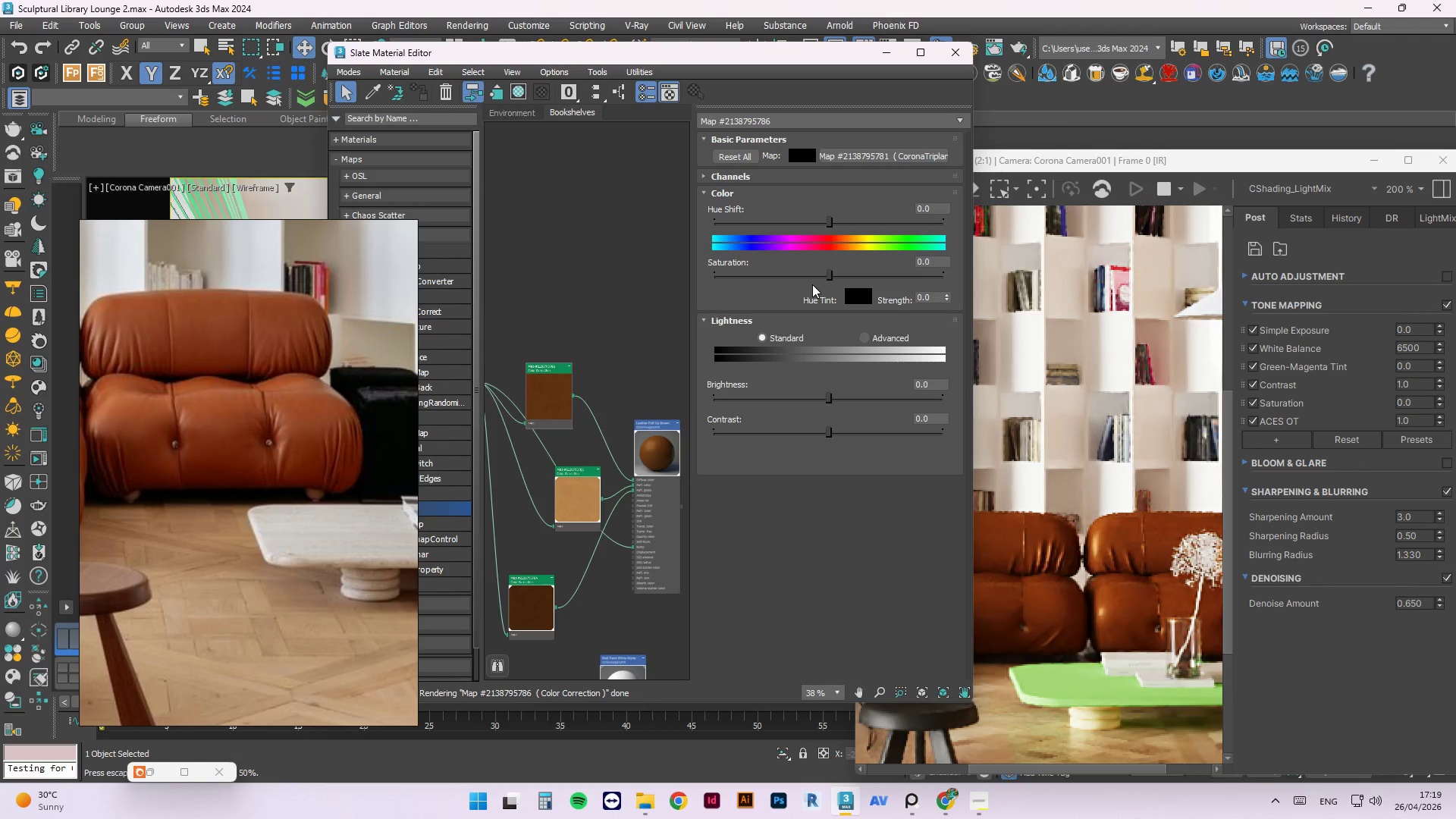 
left_click([806, 275])
 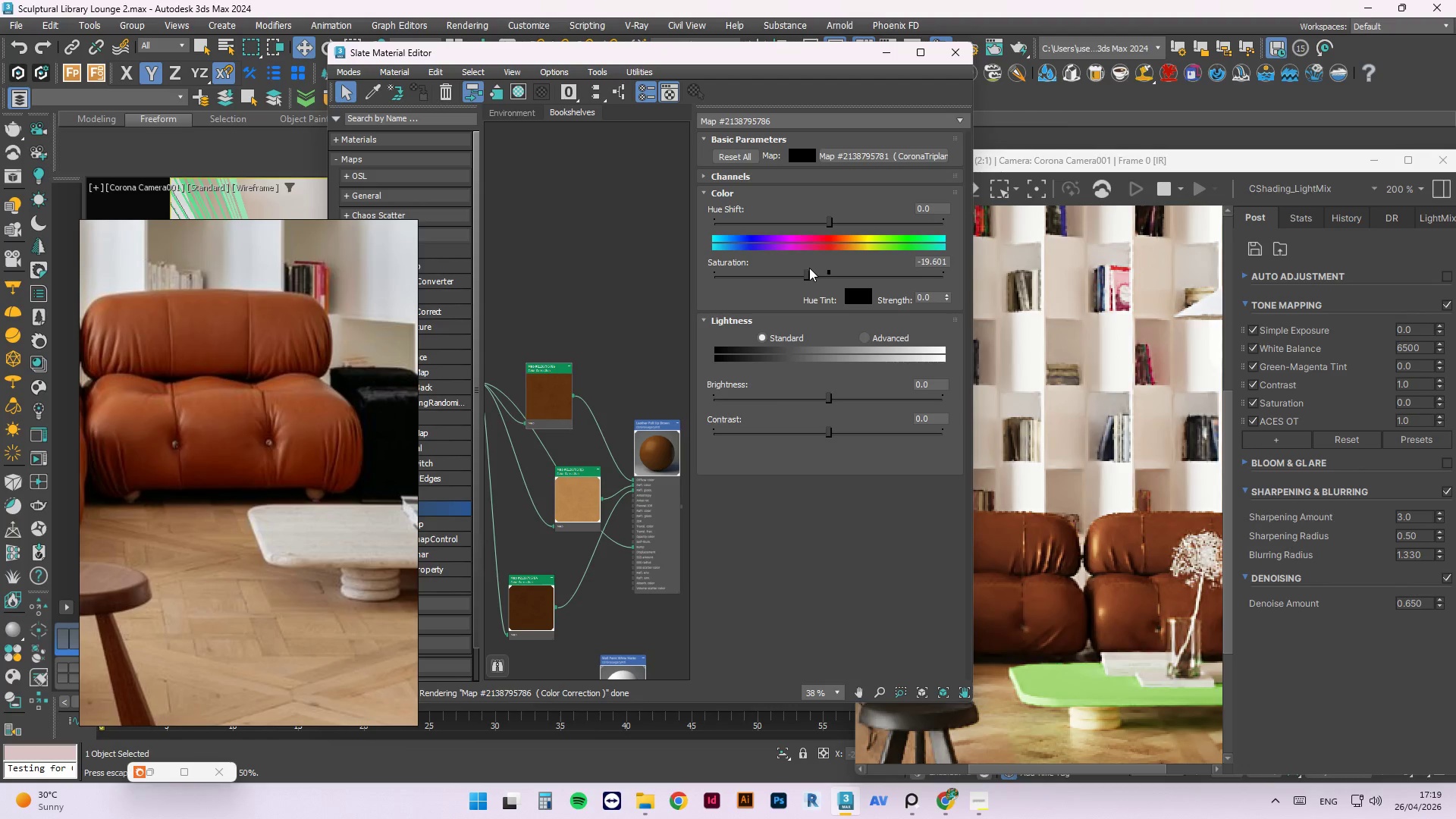 
wait(9.16)
 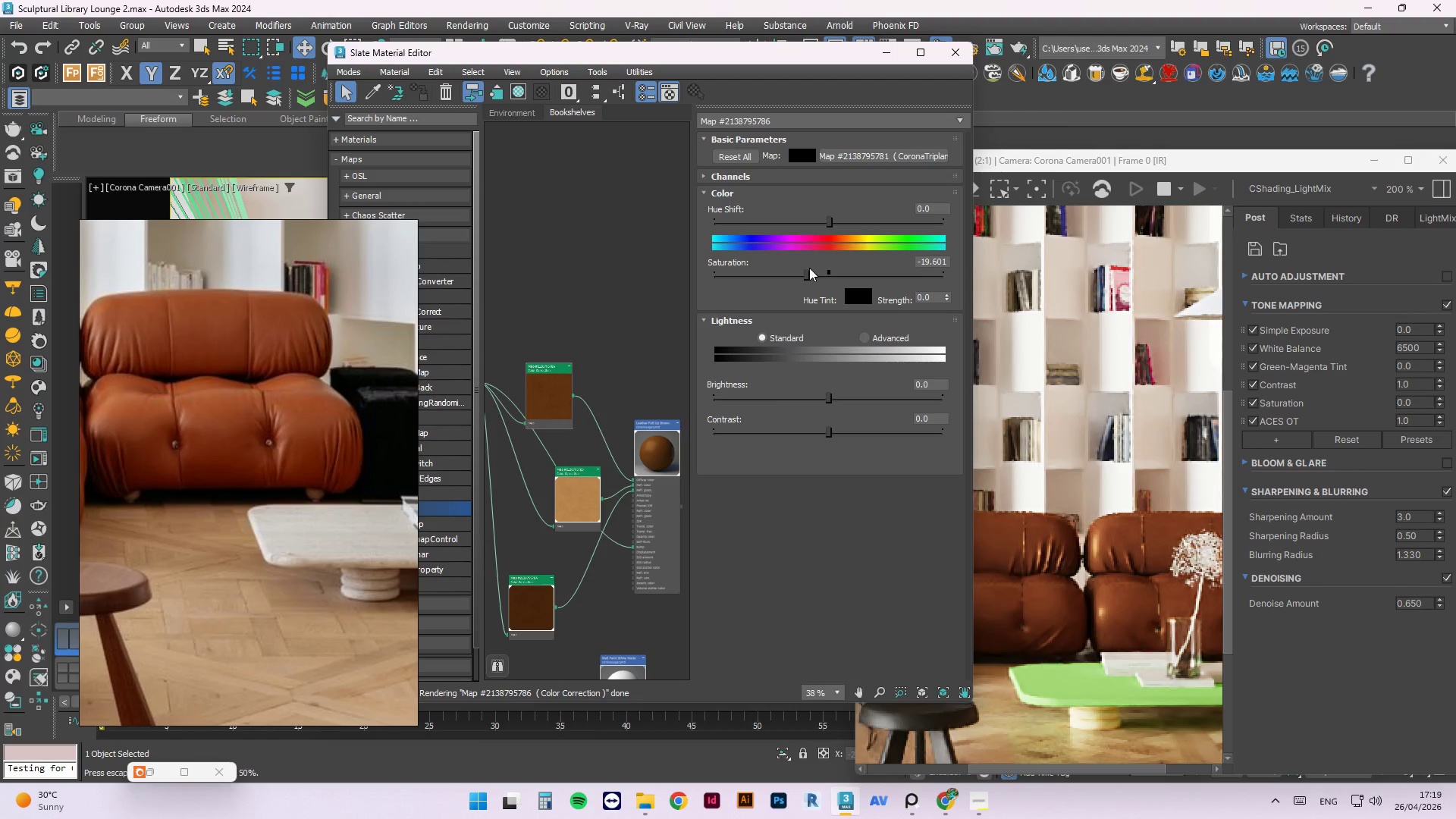 
left_click_drag(start_coordinate=[925, 262], to_coordinate=[1133, 270])
 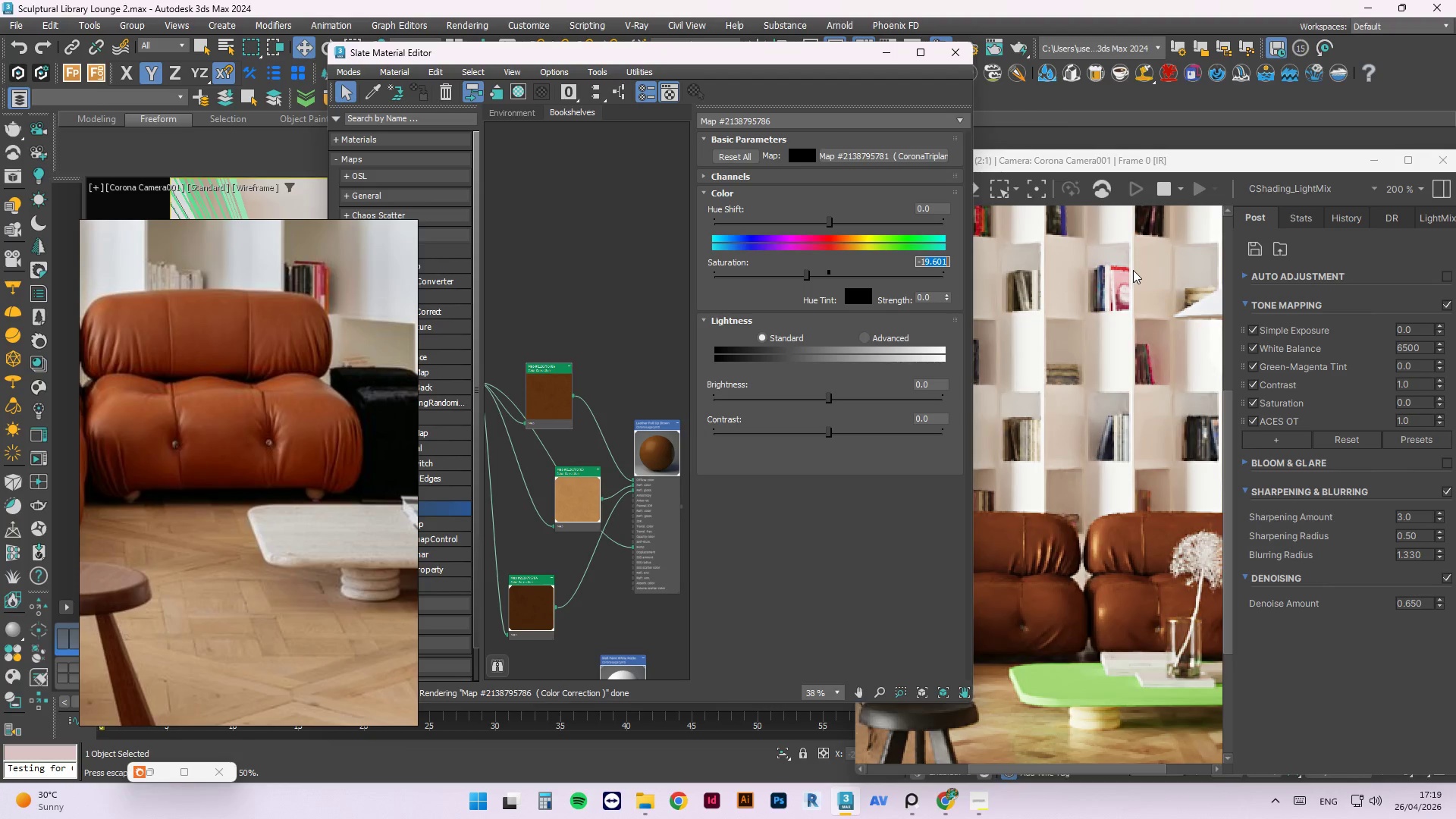 
key(Numpad0)
 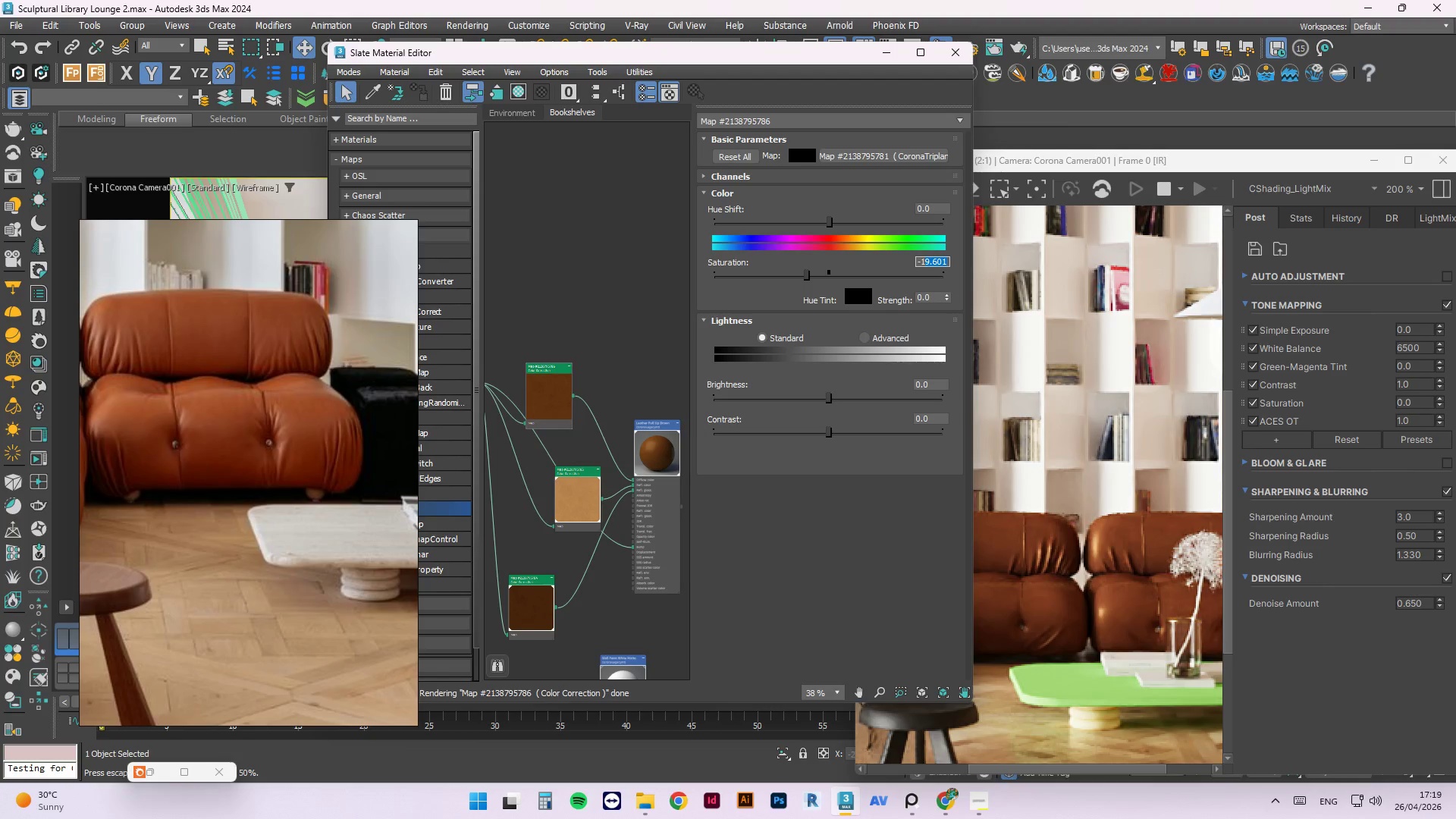 
key(Numpad2)
 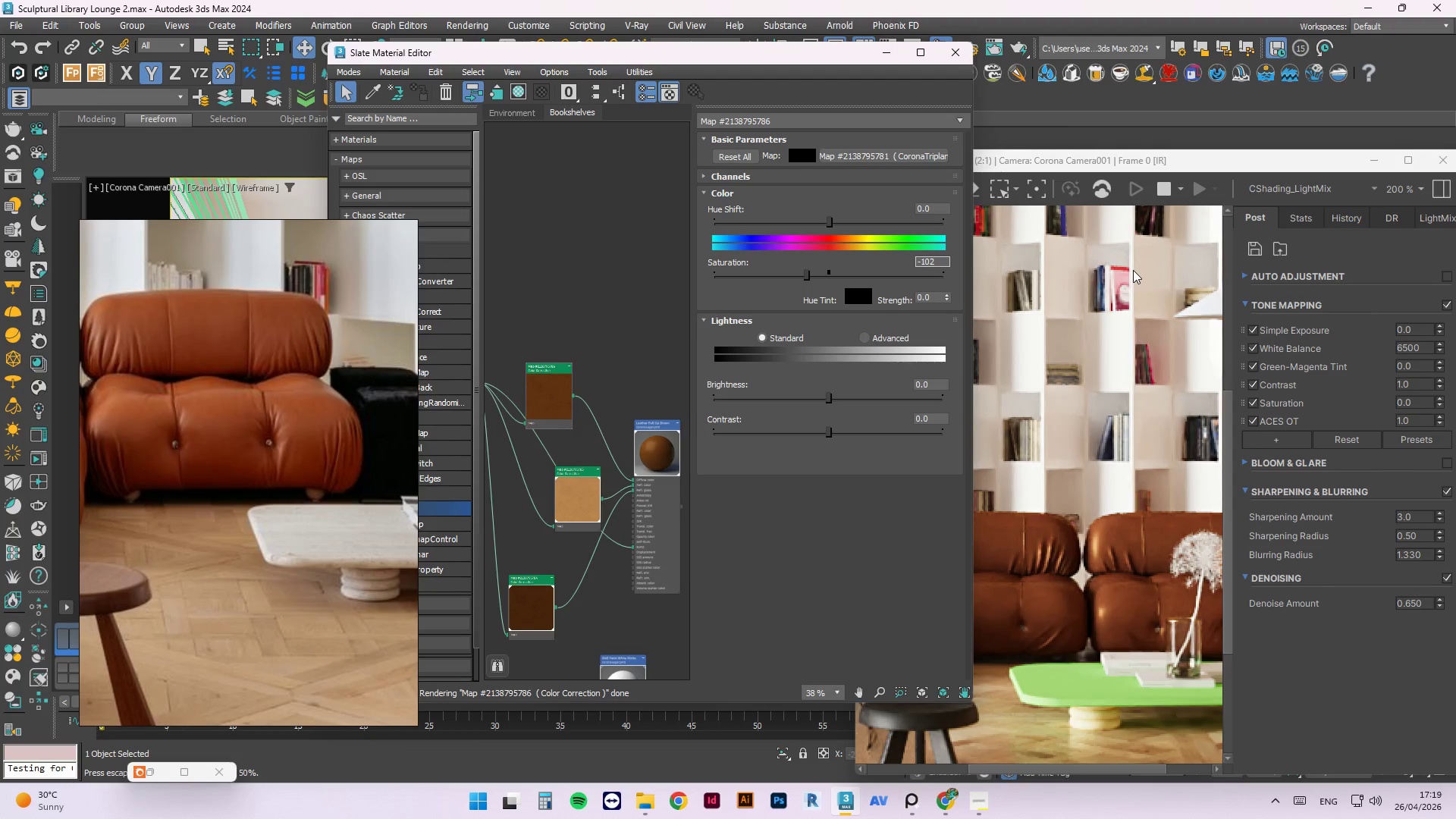 
key(Backspace)
 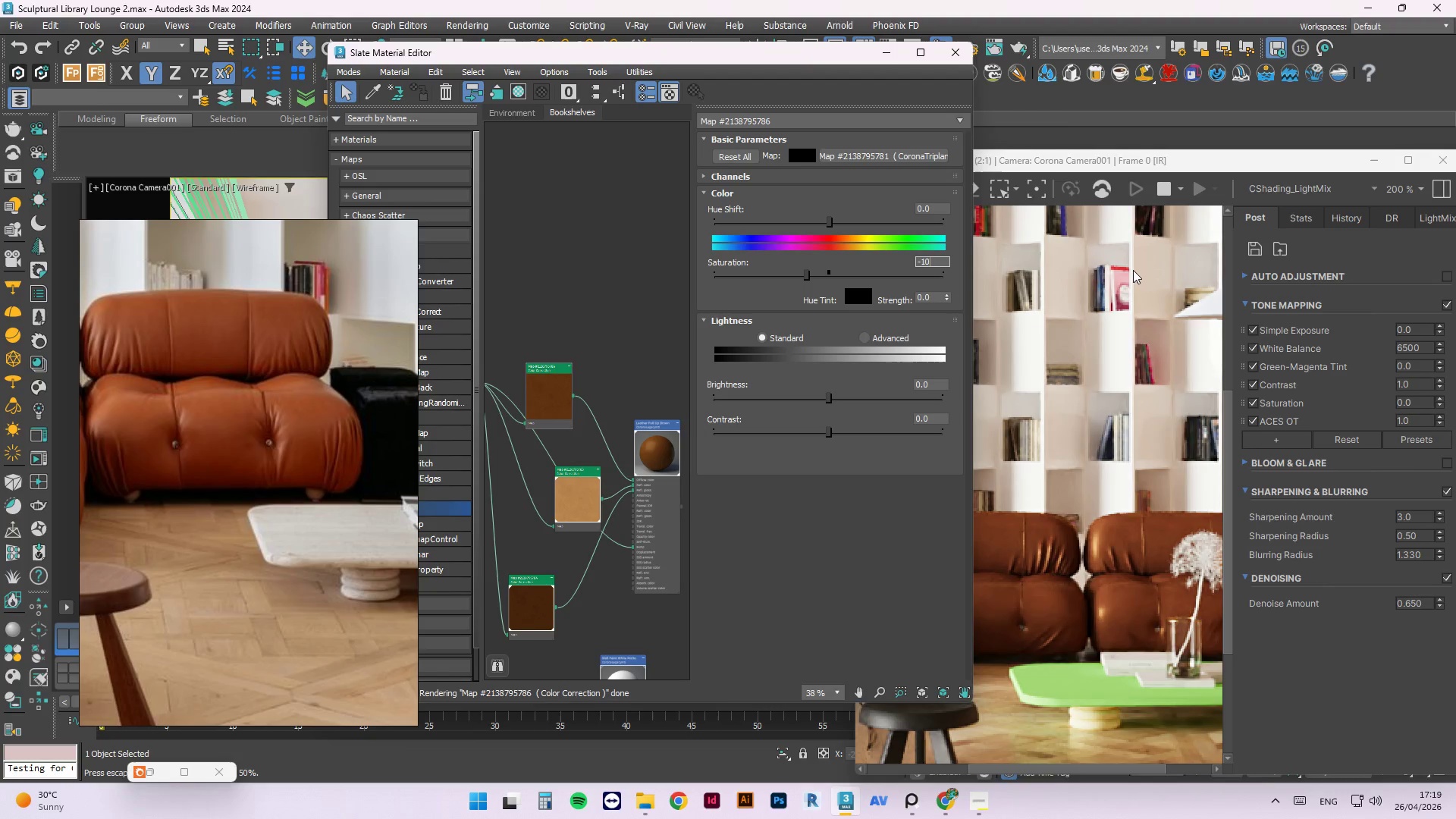 
key(Enter)
 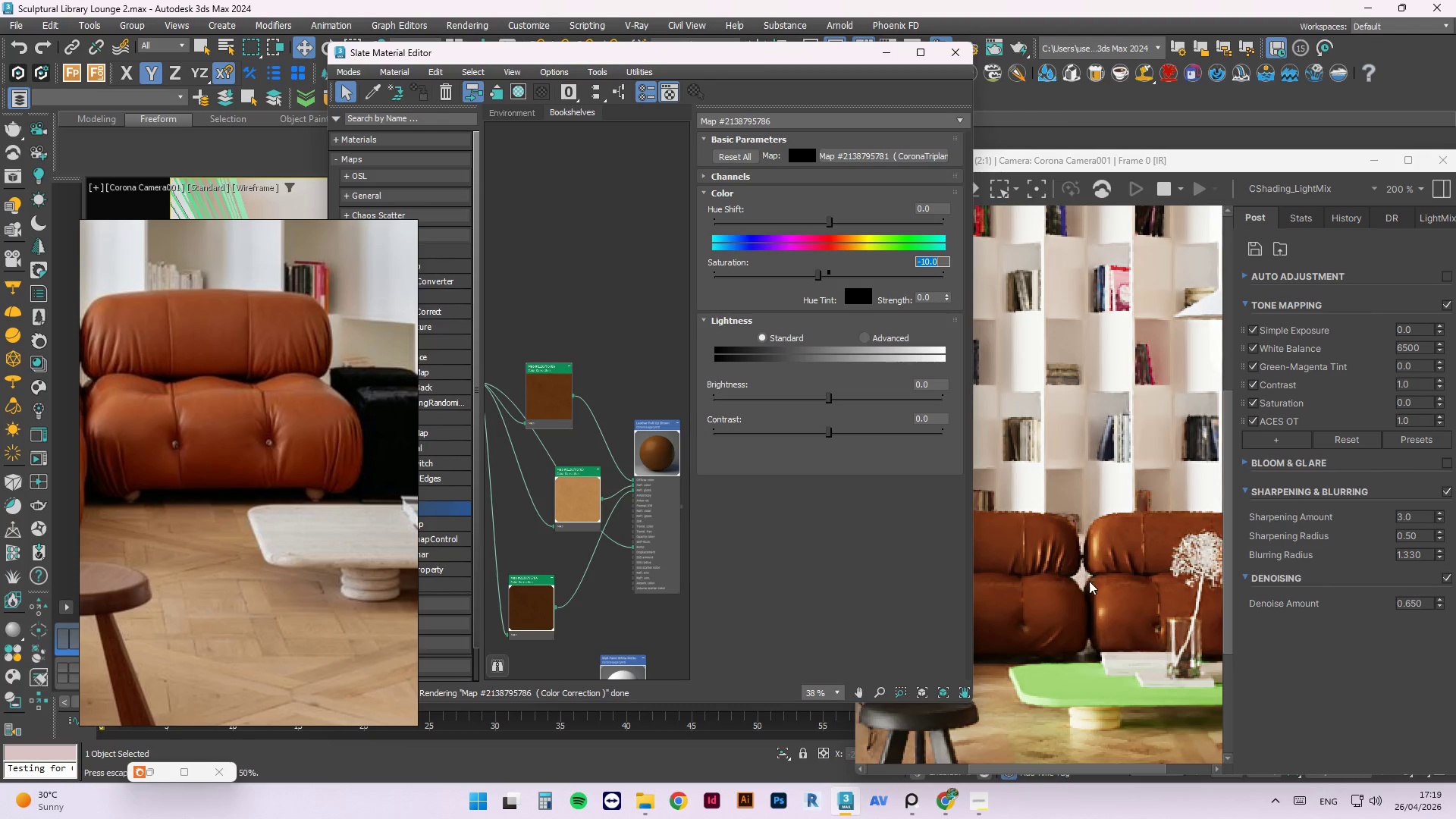 
wait(7.19)
 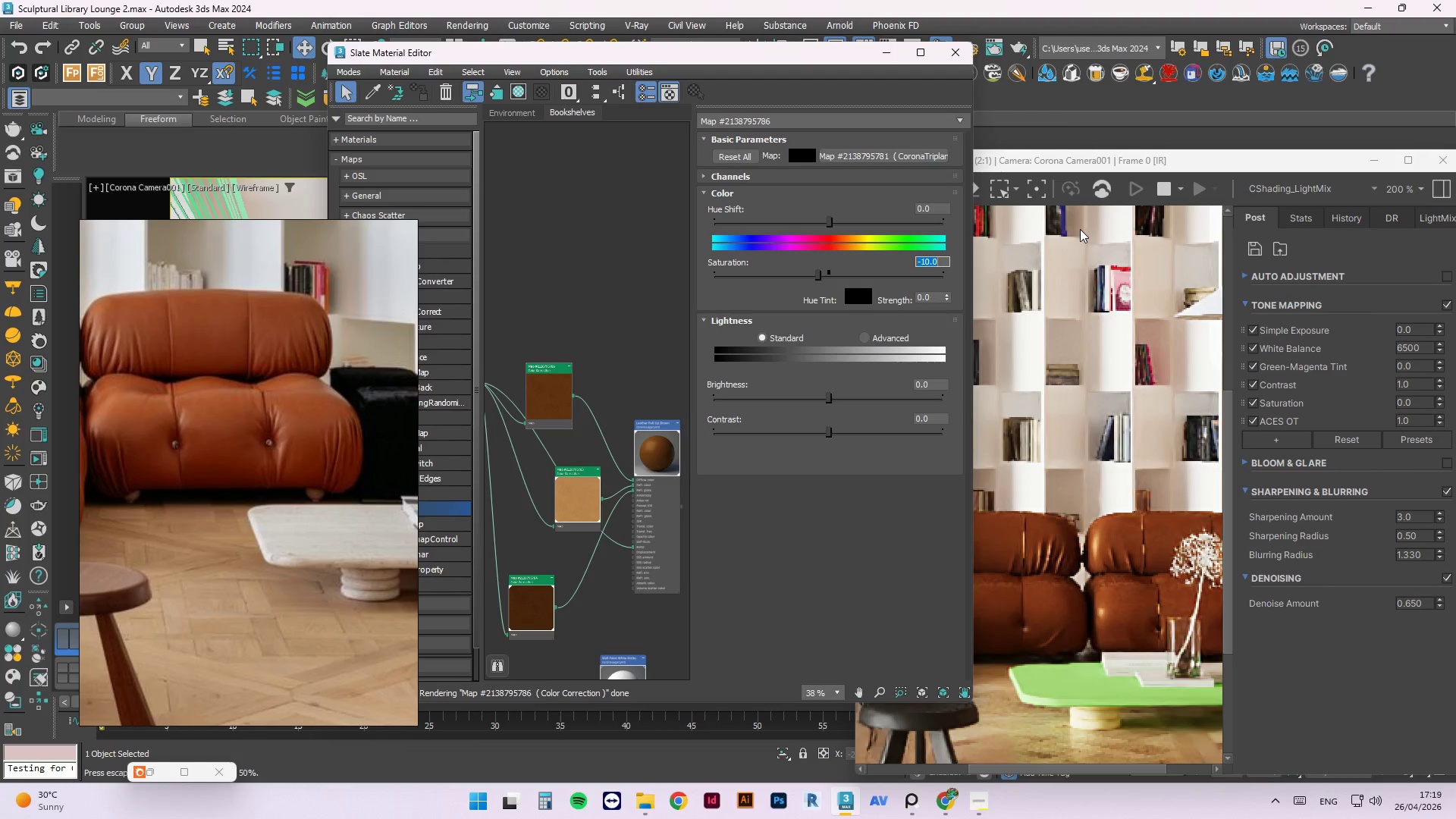 
left_click([862, 332])
 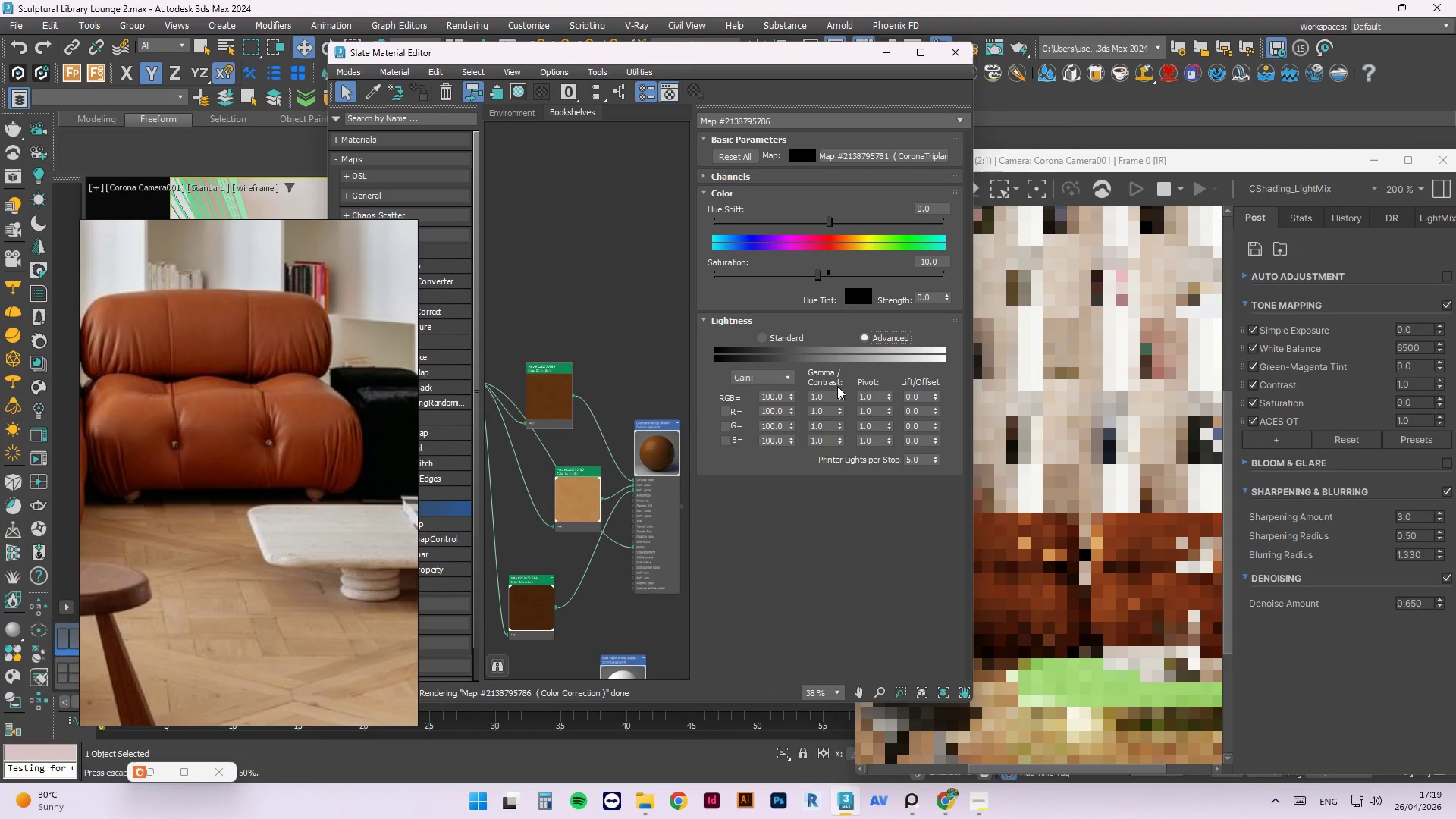 
left_click_drag(start_coordinate=[827, 395], to_coordinate=[748, 405])
 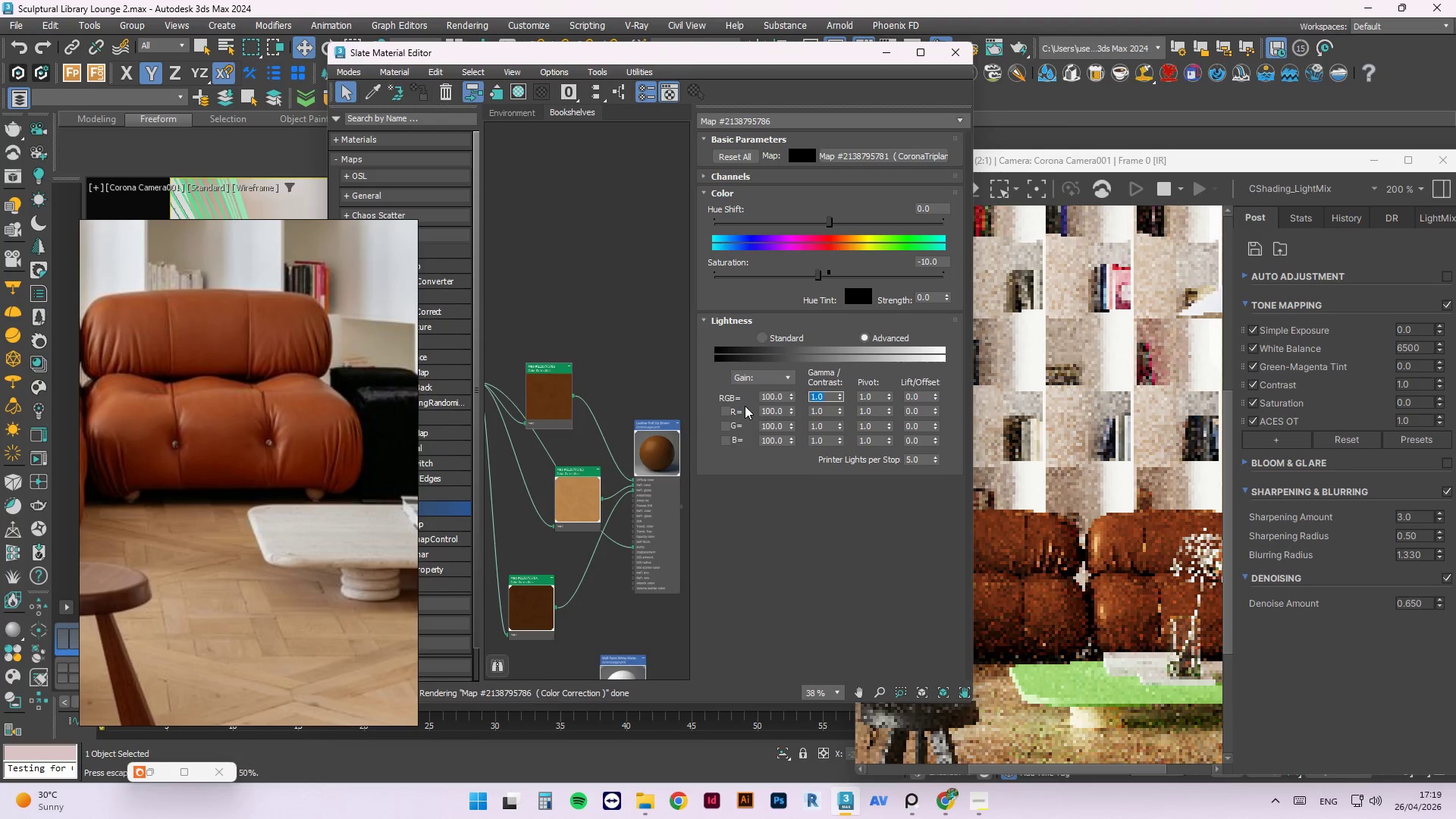 
key(Numpad1)
 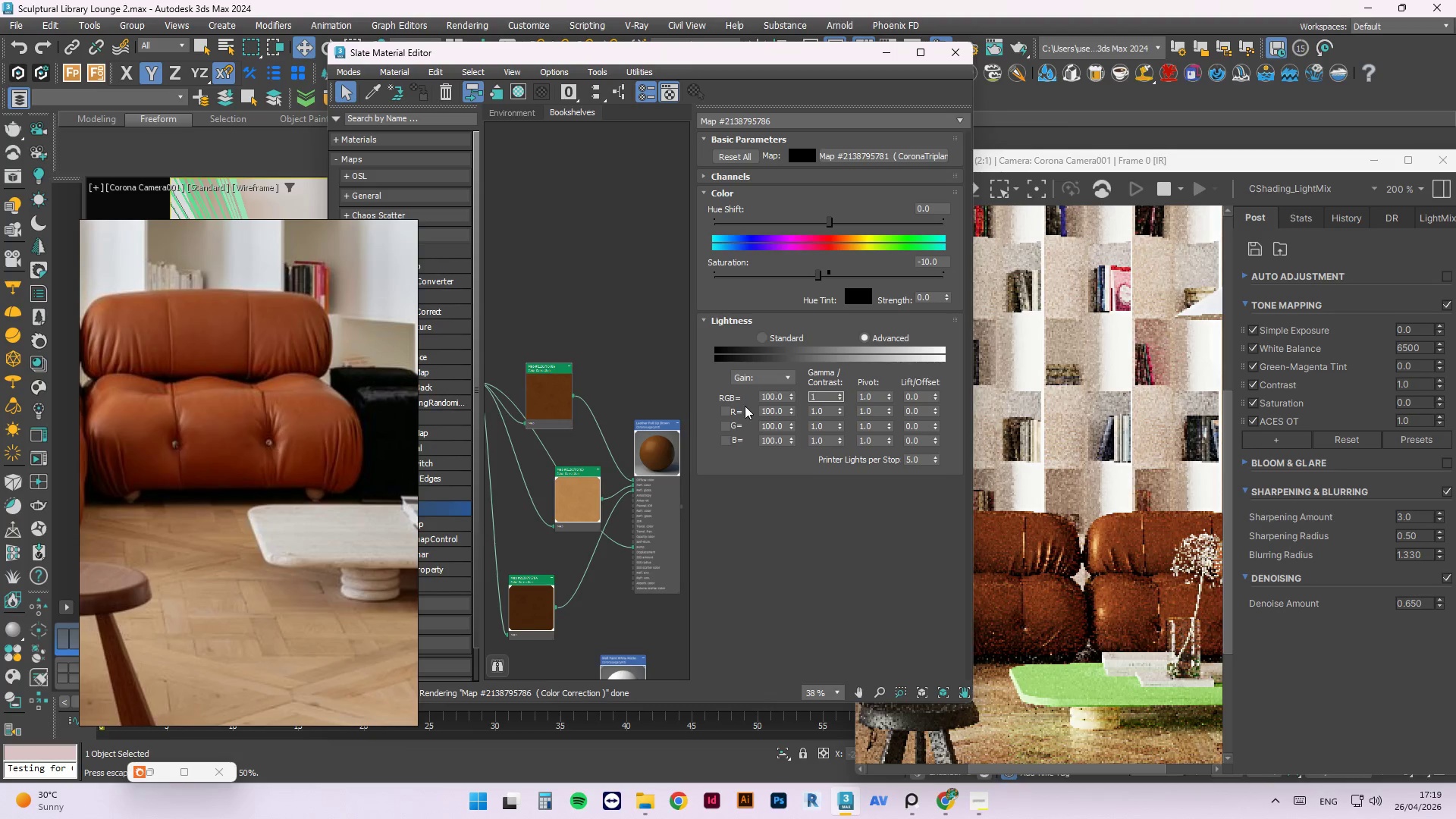 
key(NumpadDecimal)
 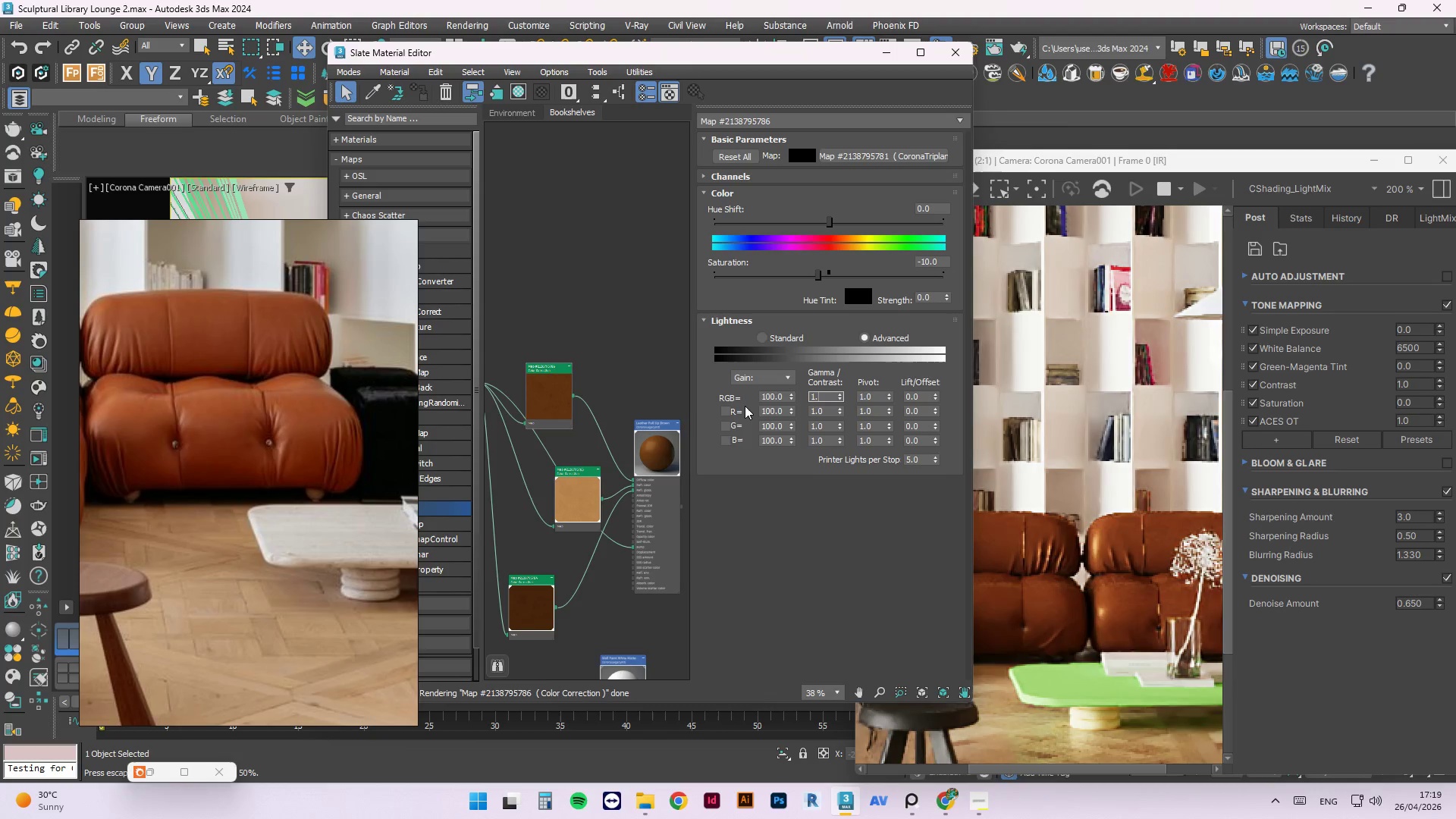 
key(Numpad5)
 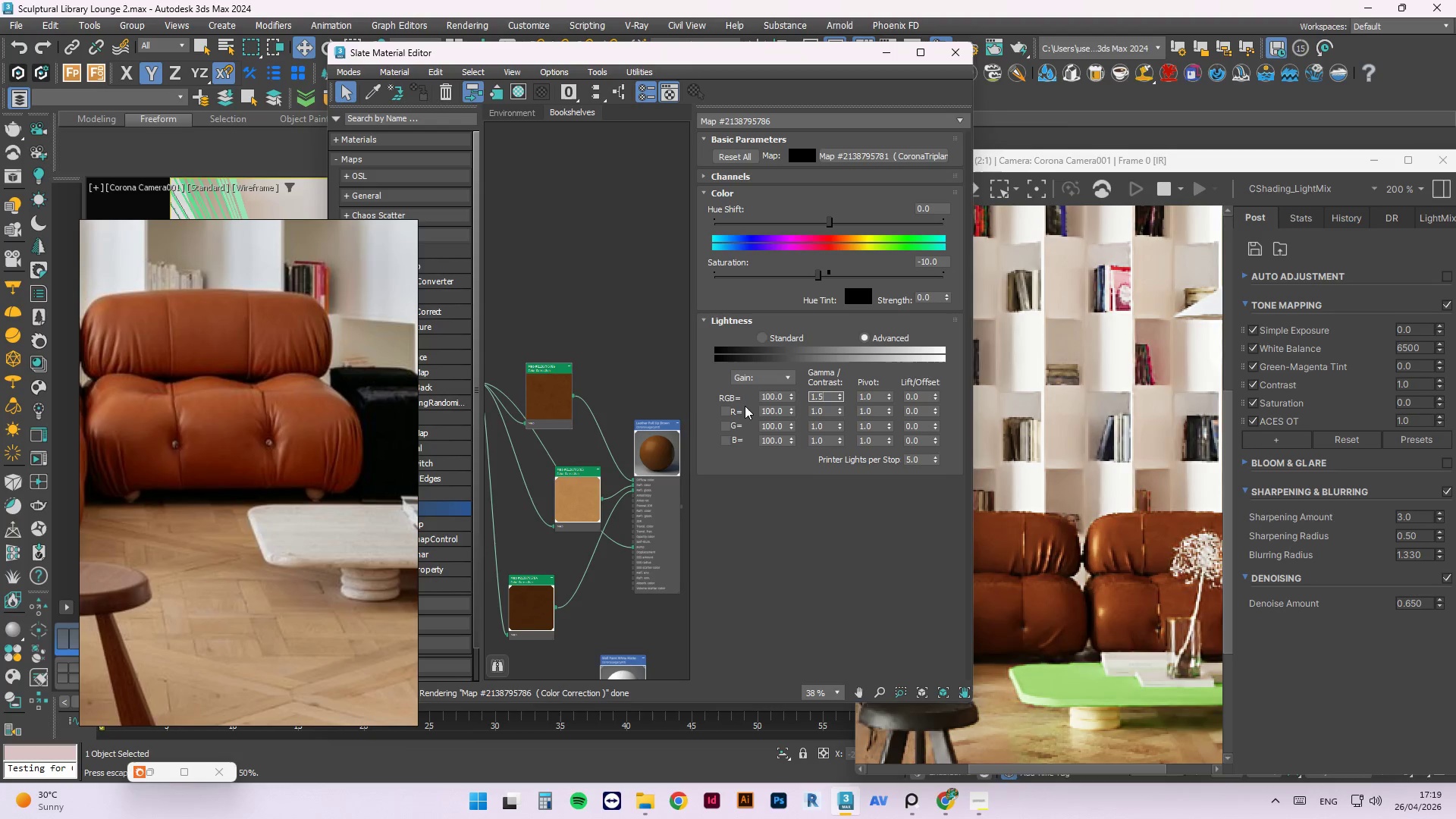 
key(NumpadEnter)
 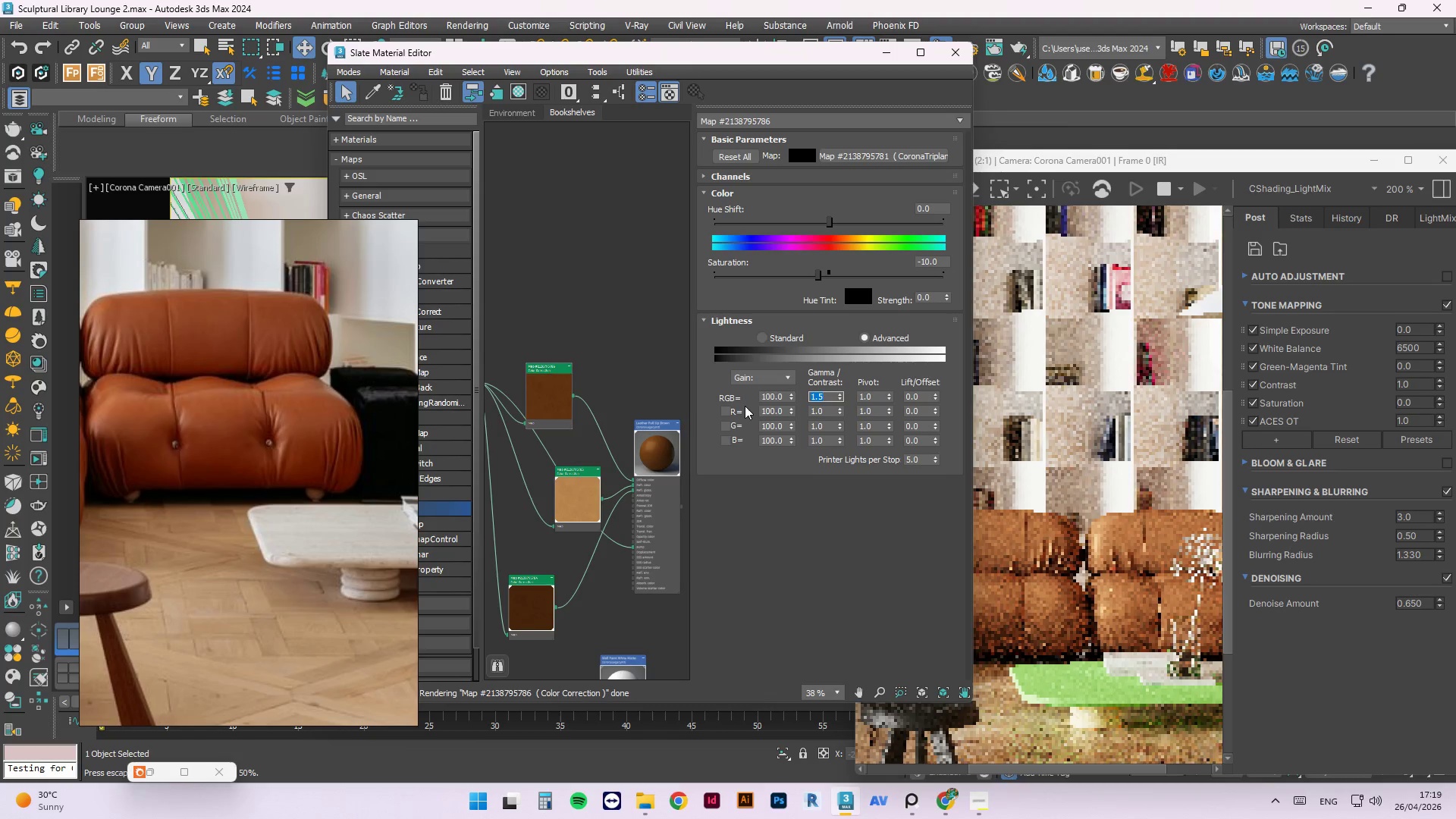 
key(Numpad1)
 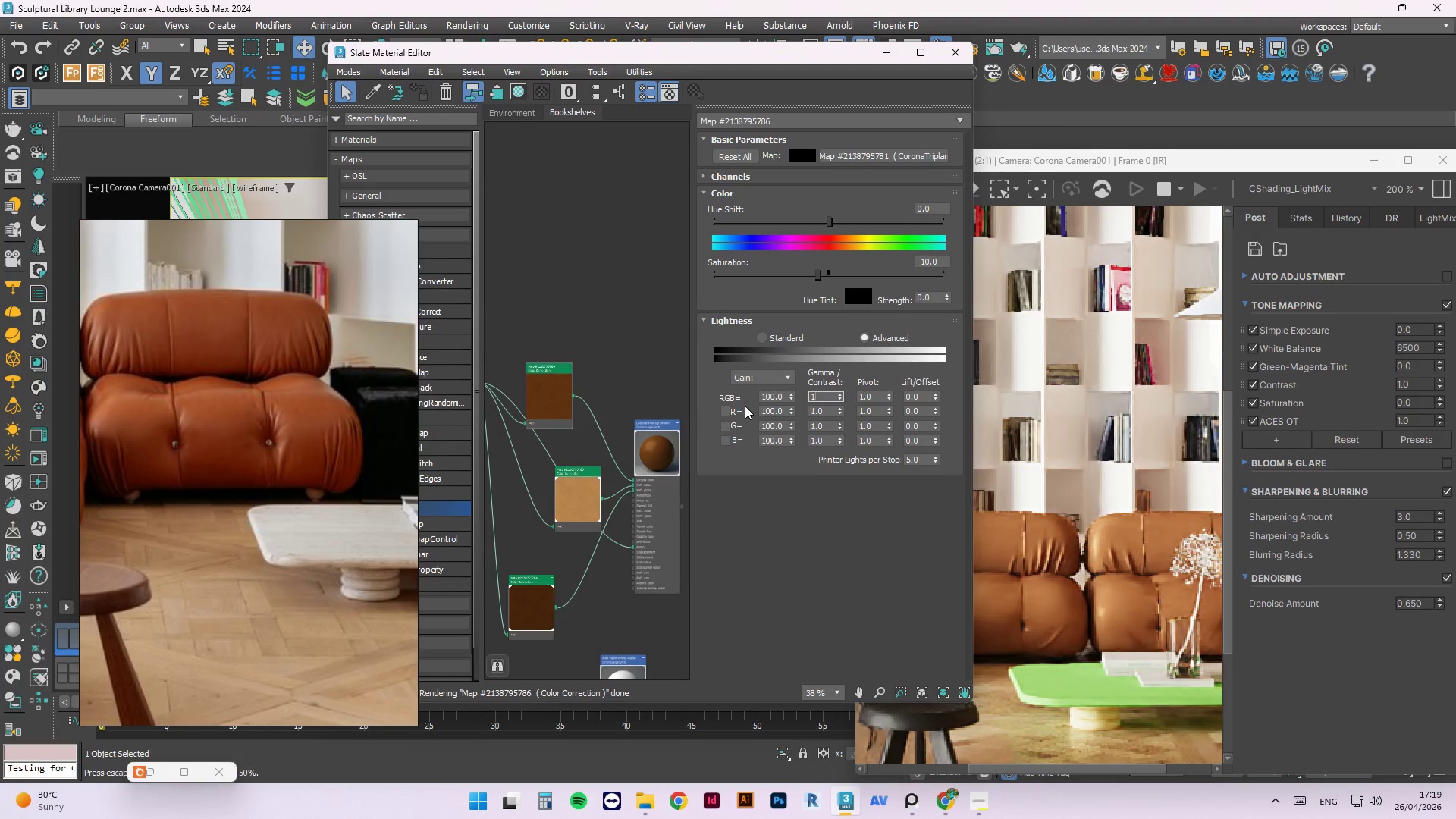 
key(NumpadDecimal)
 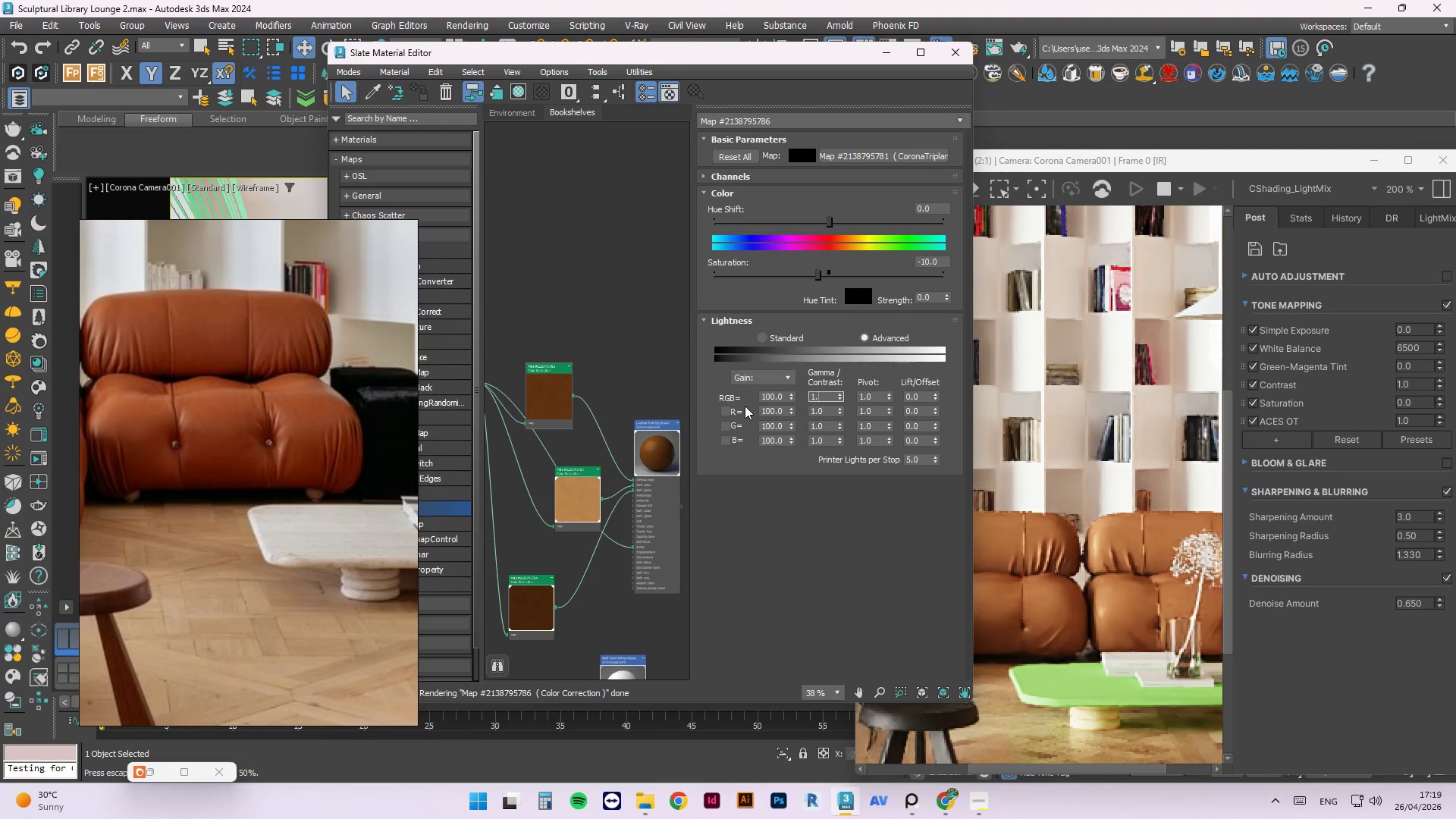 
key(Numpad2)
 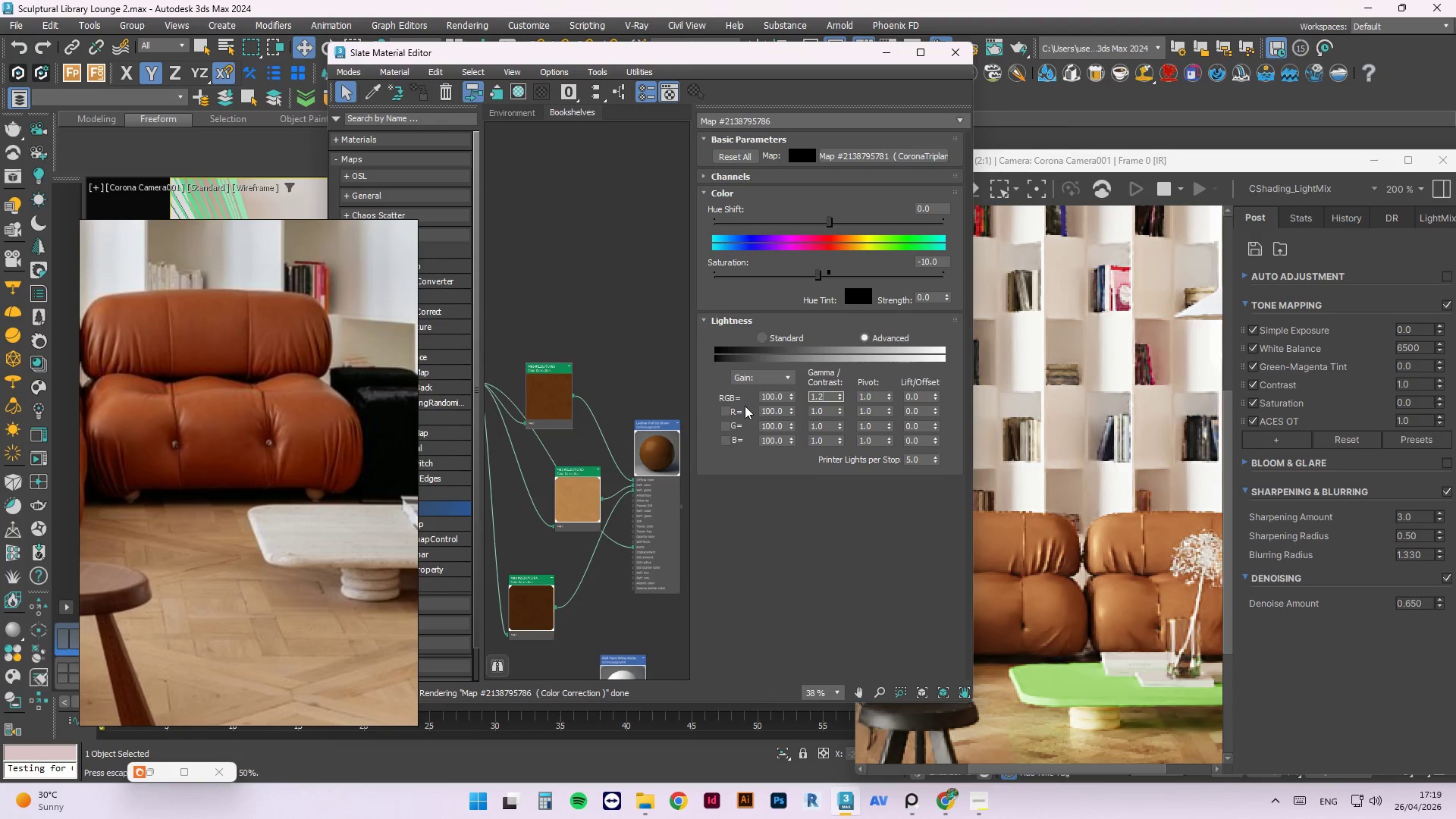 
key(NumpadEnter)
 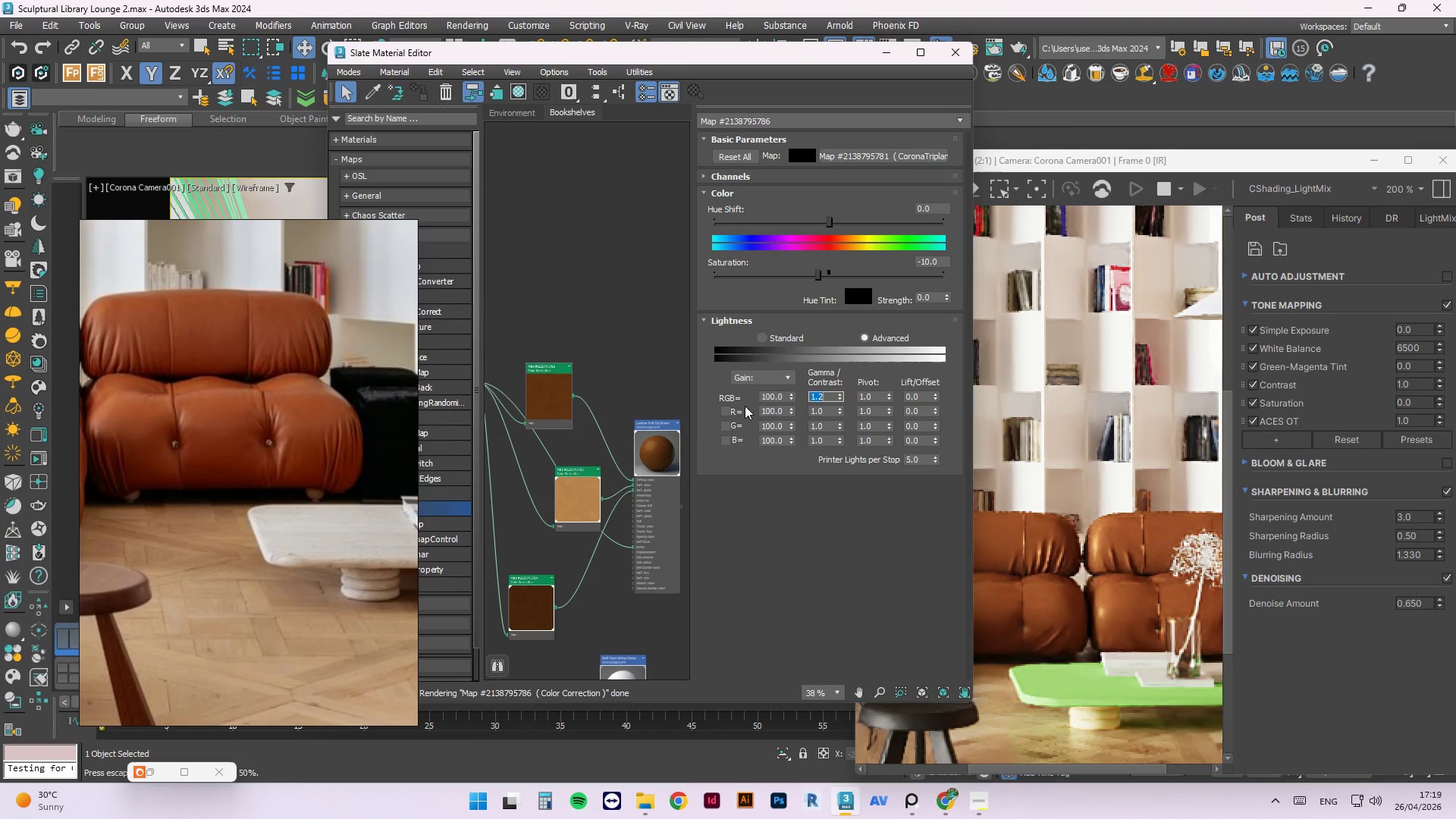 
key(Numpad1)
 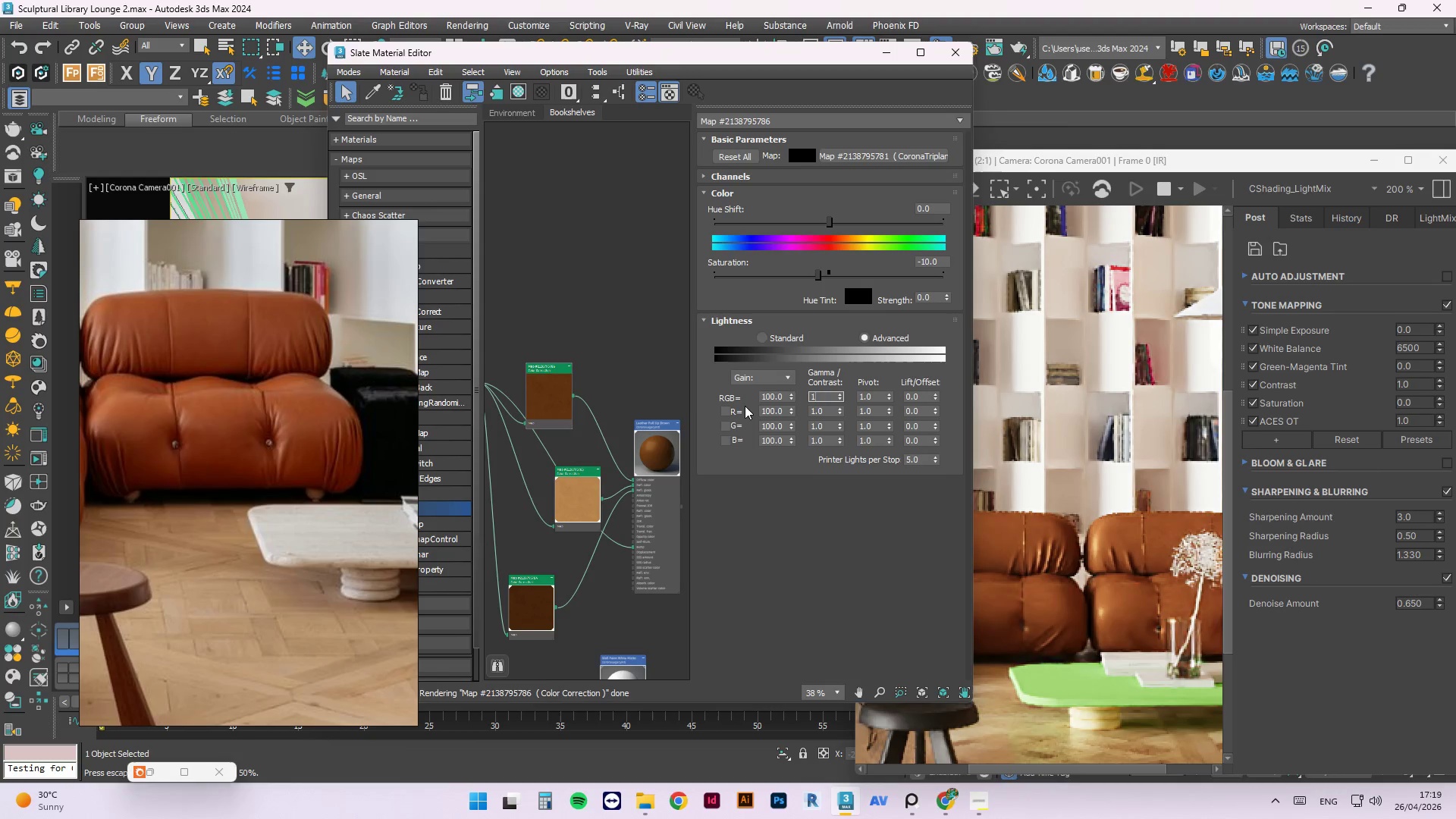 
key(NumpadDecimal)
 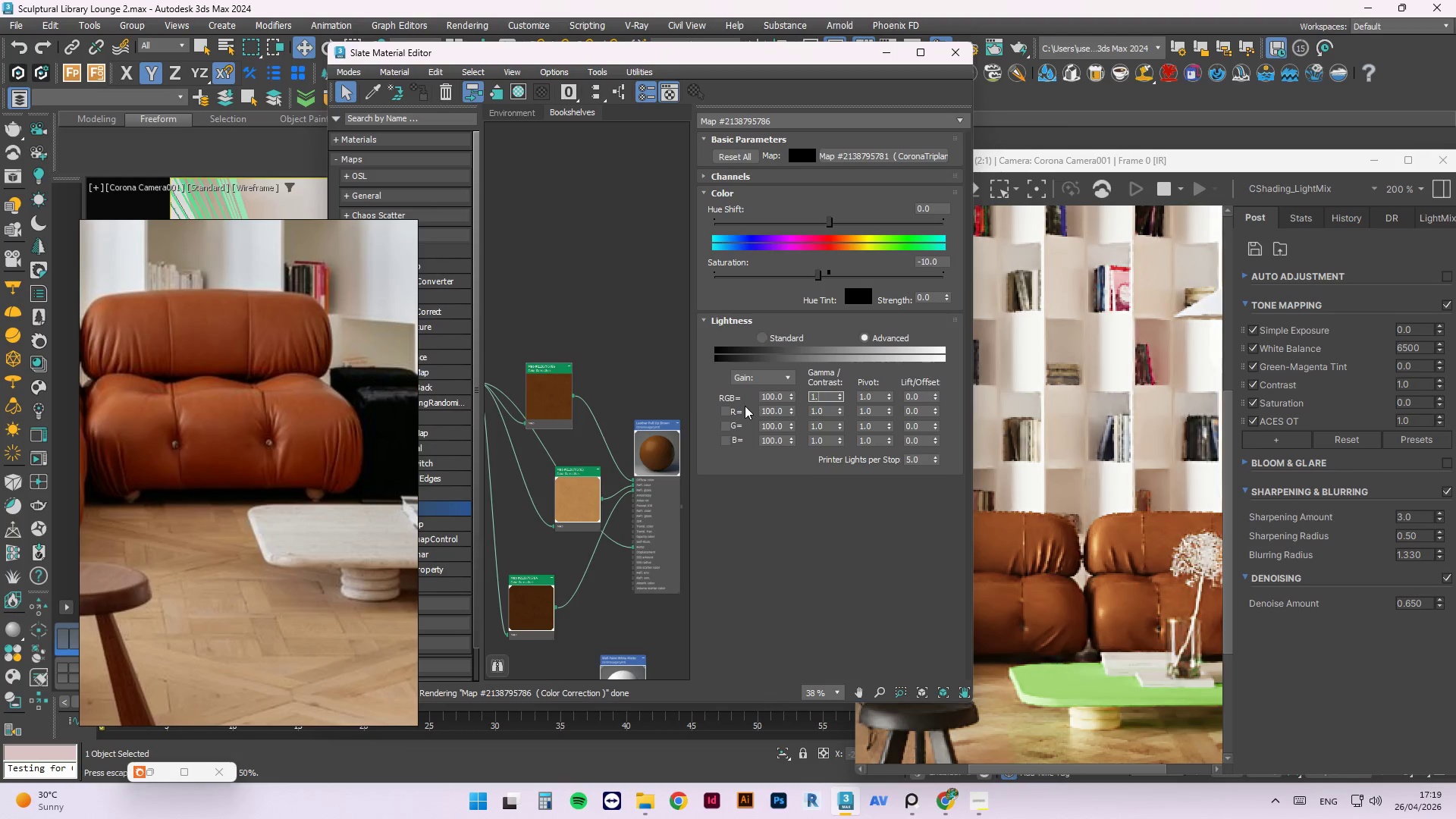 
key(Numpad1)
 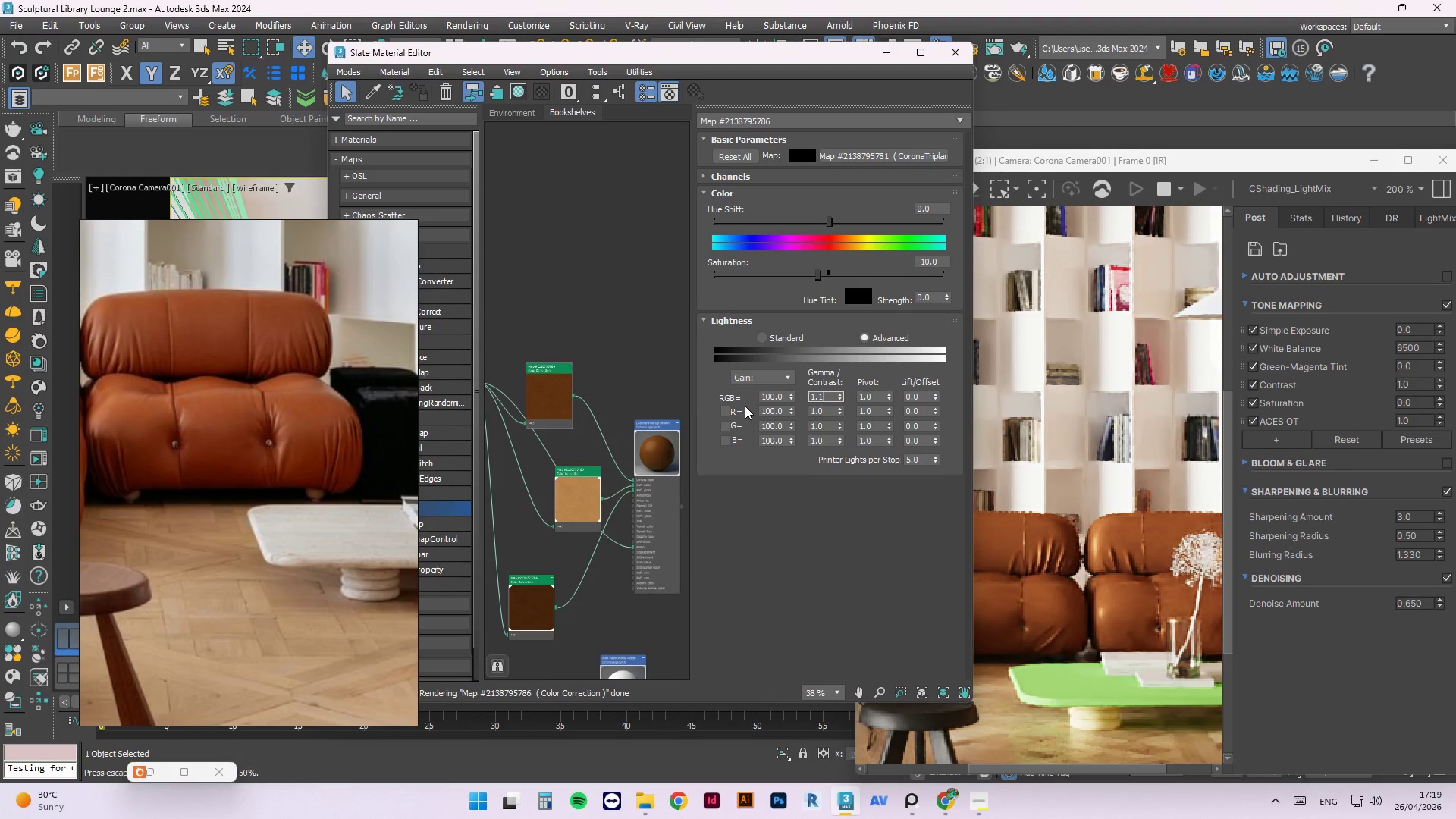 
key(NumpadEnter)
 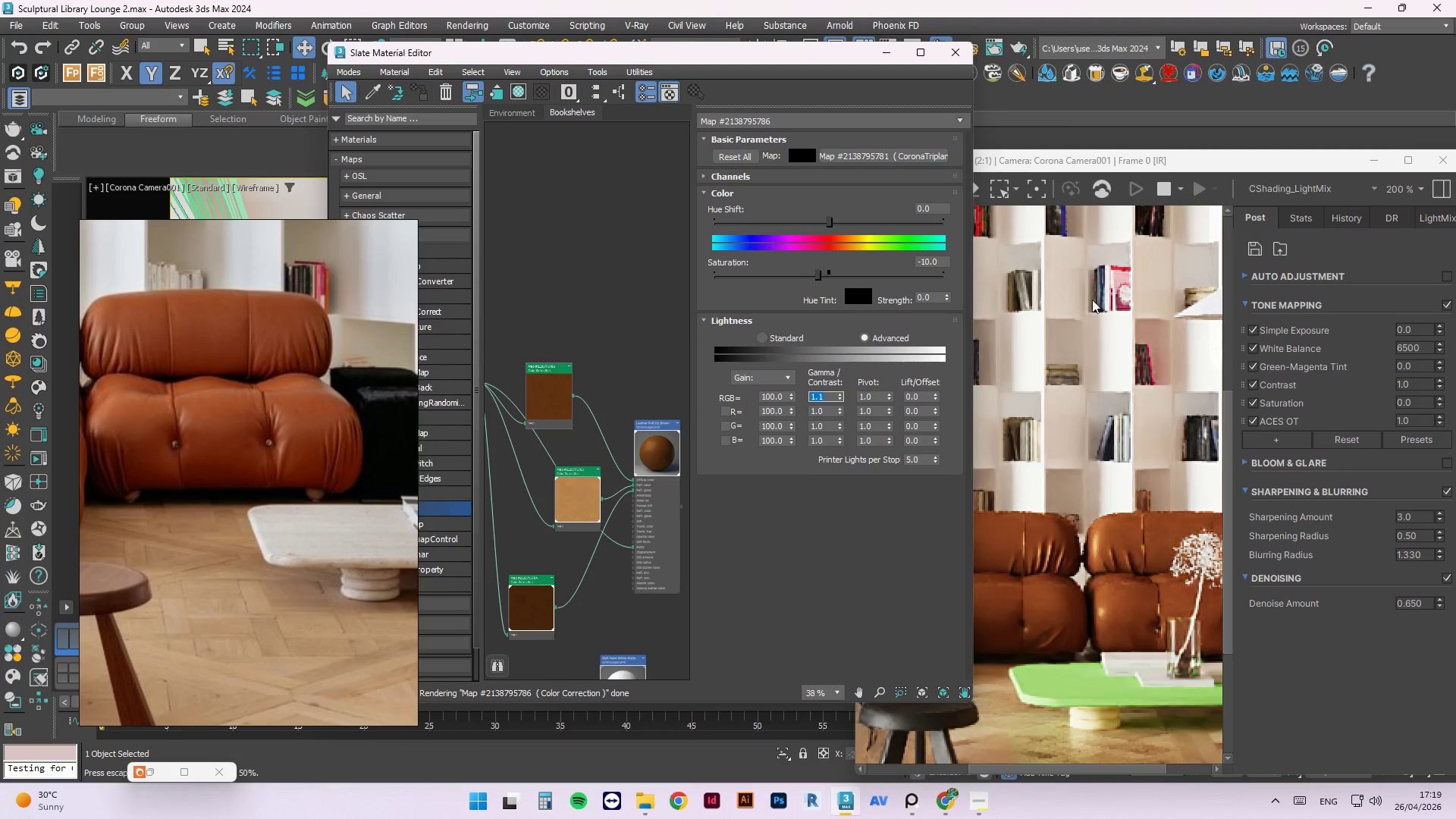 
left_click([1053, 0])
 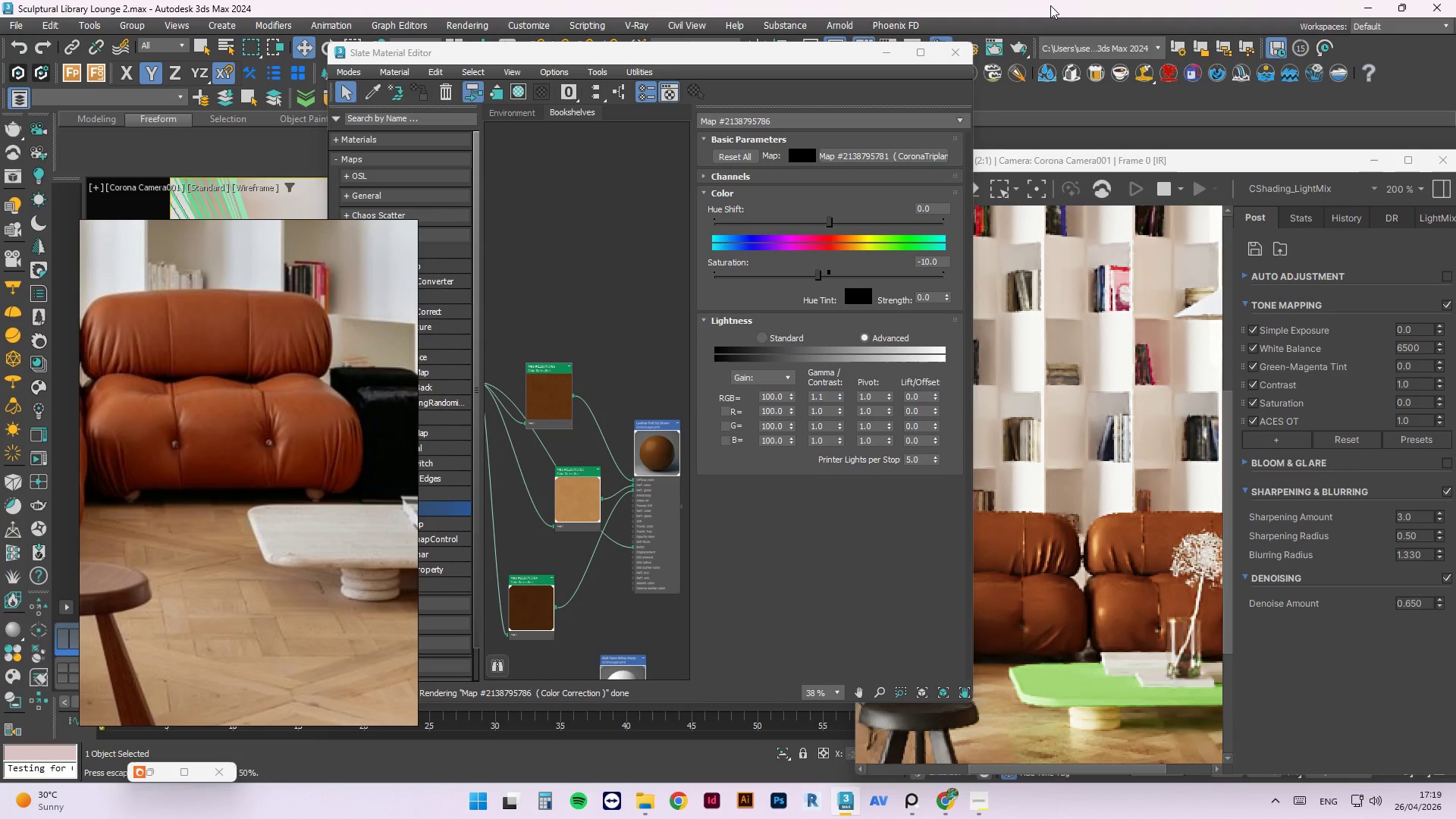 
key(Control+S)
 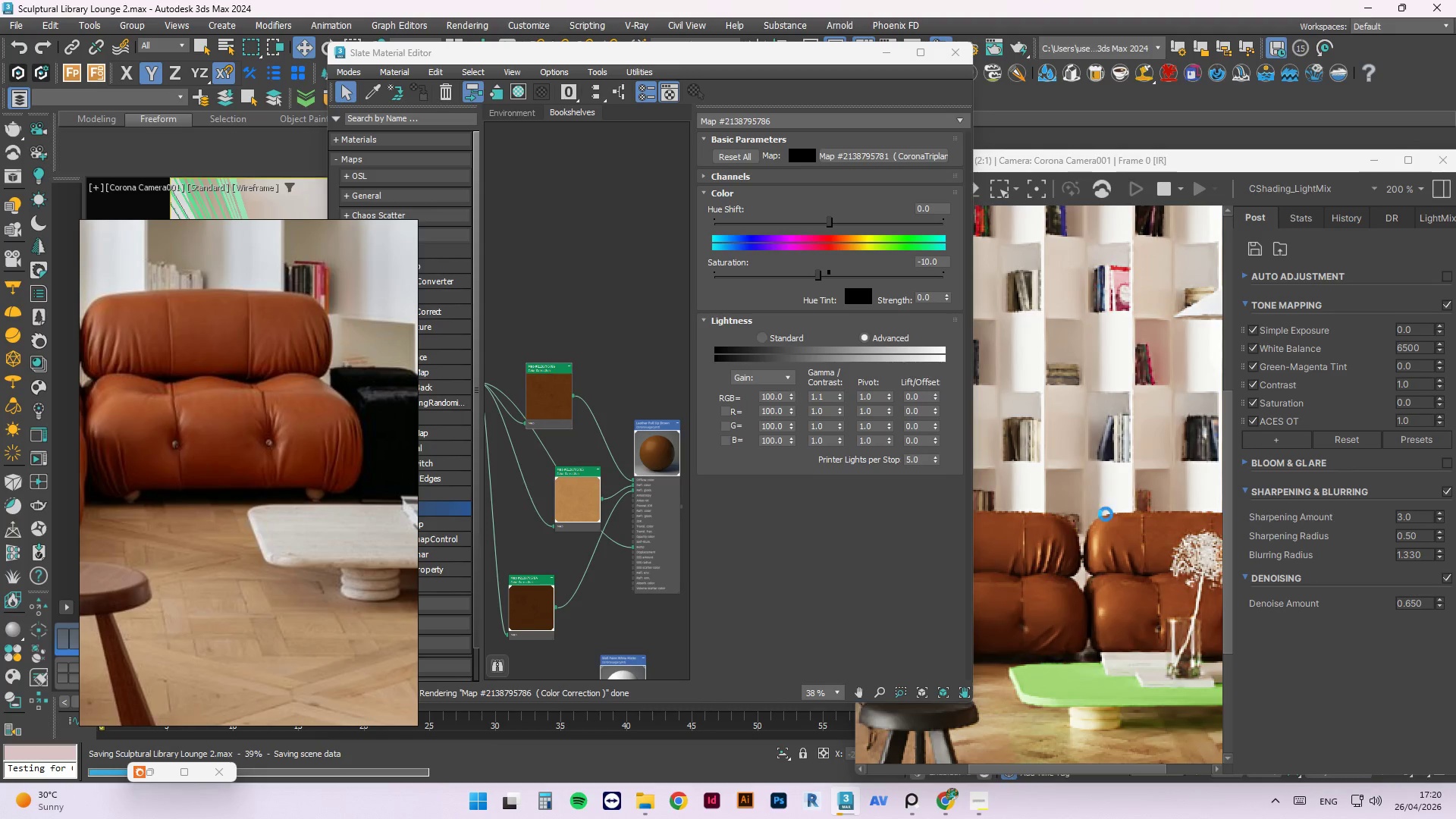 
scroll: coordinate [1119, 513], scroll_direction: down, amount: 2.0
 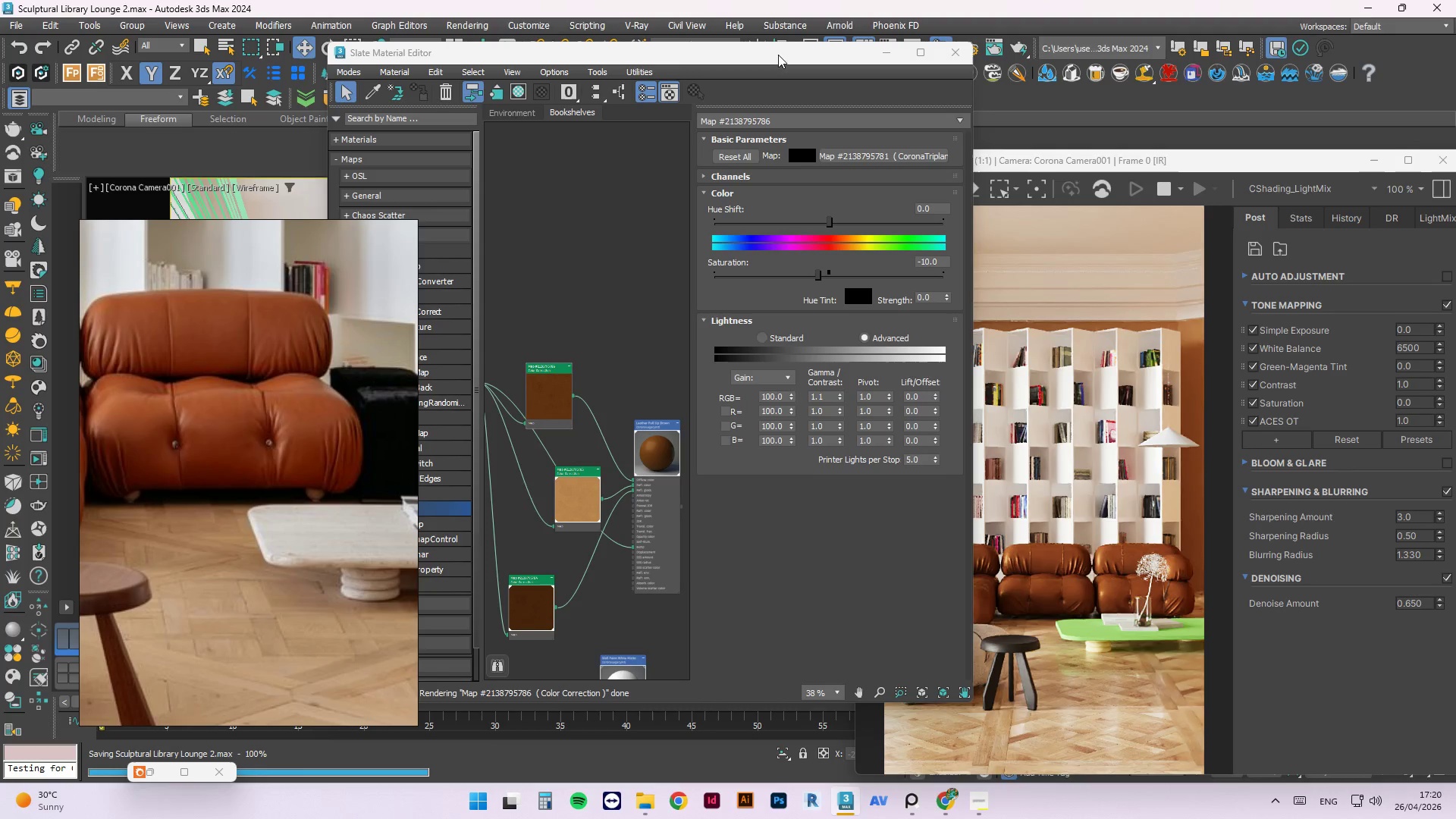 
left_click_drag(start_coordinate=[774, 52], to_coordinate=[923, 84])
 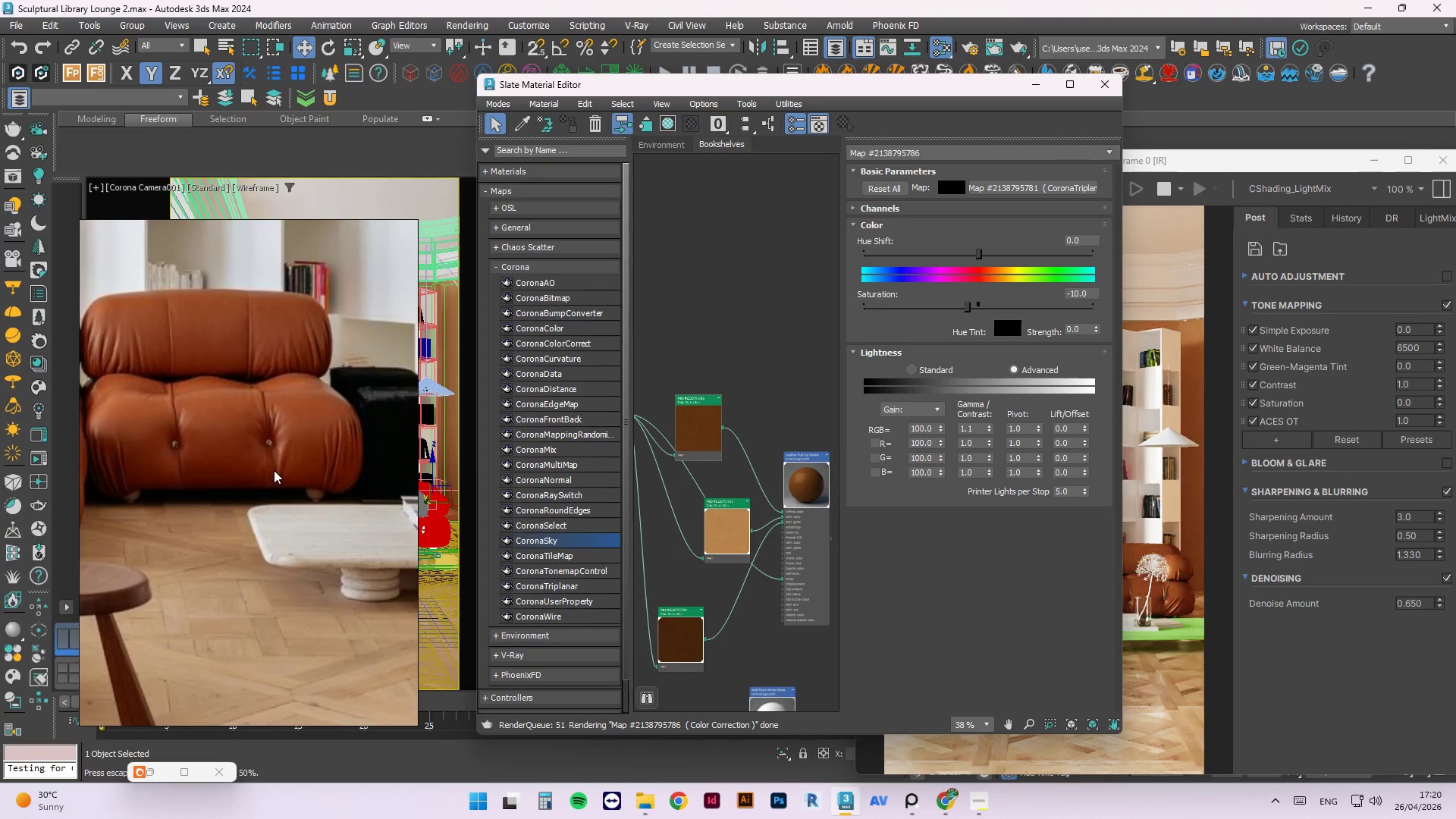 
scroll: coordinate [275, 473], scroll_direction: down, amount: 3.0
 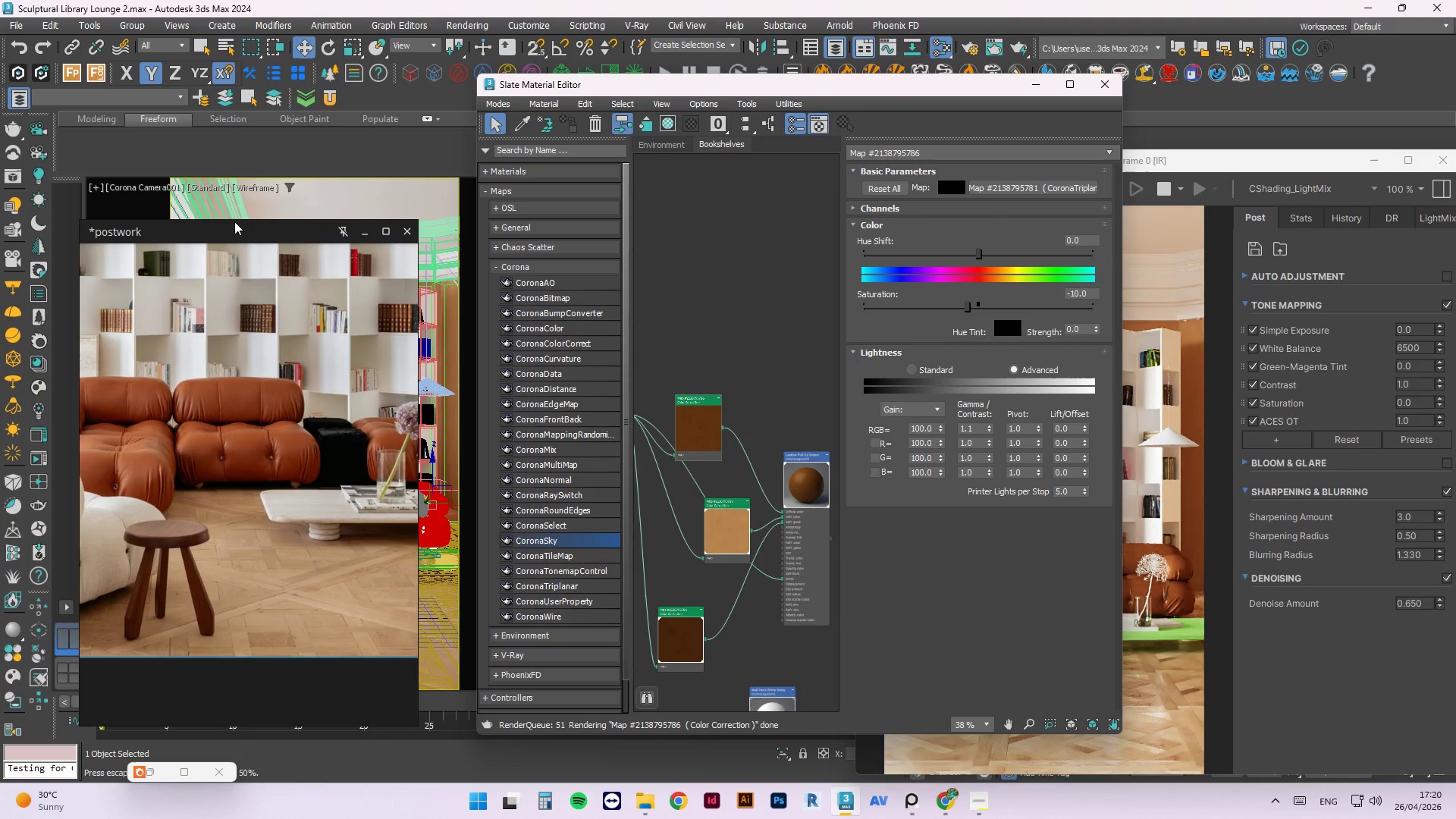 
left_click_drag(start_coordinate=[234, 229], to_coordinate=[915, 237])
 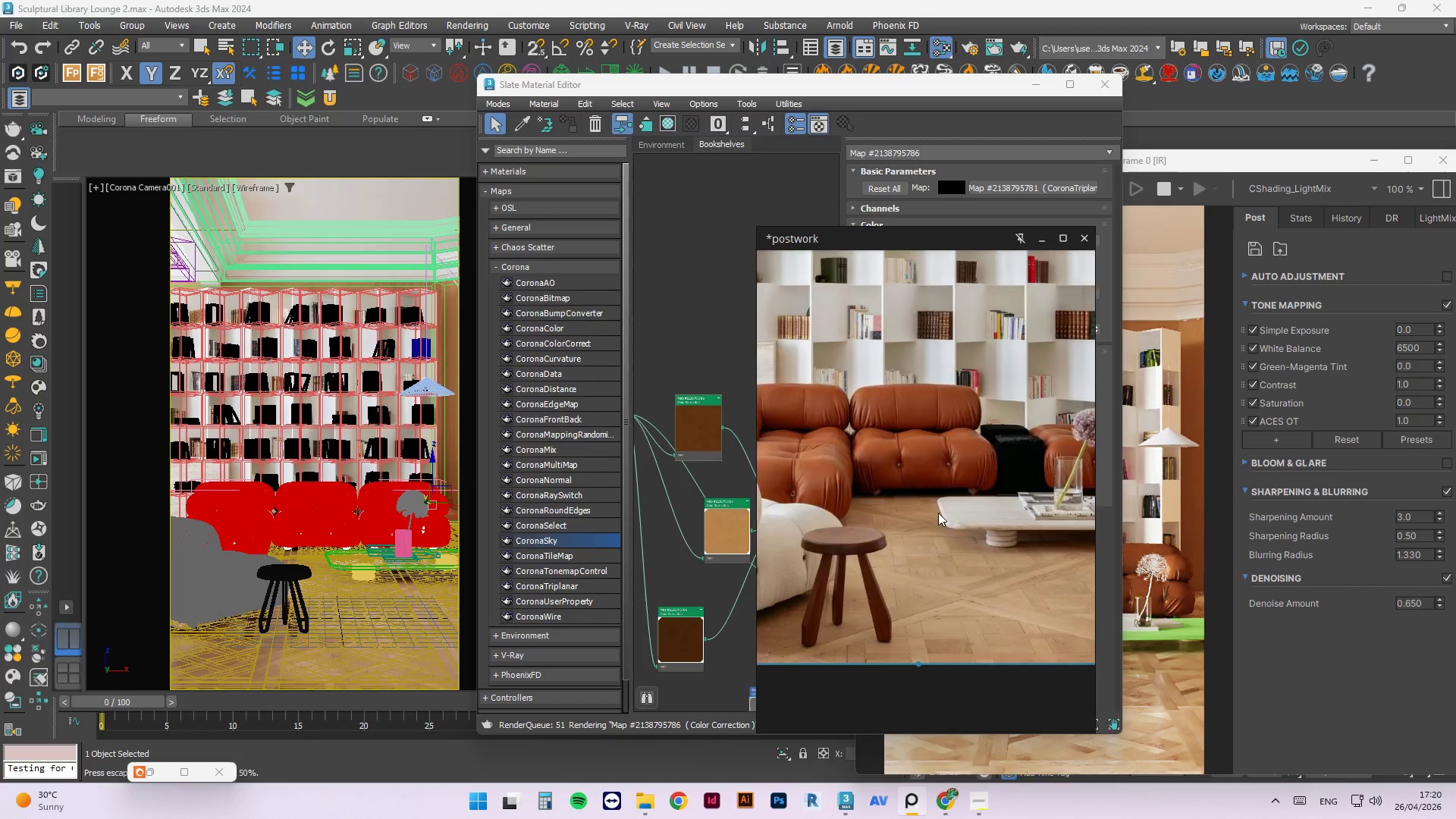 
scroll: coordinate [811, 460], scroll_direction: up, amount: 5.0
 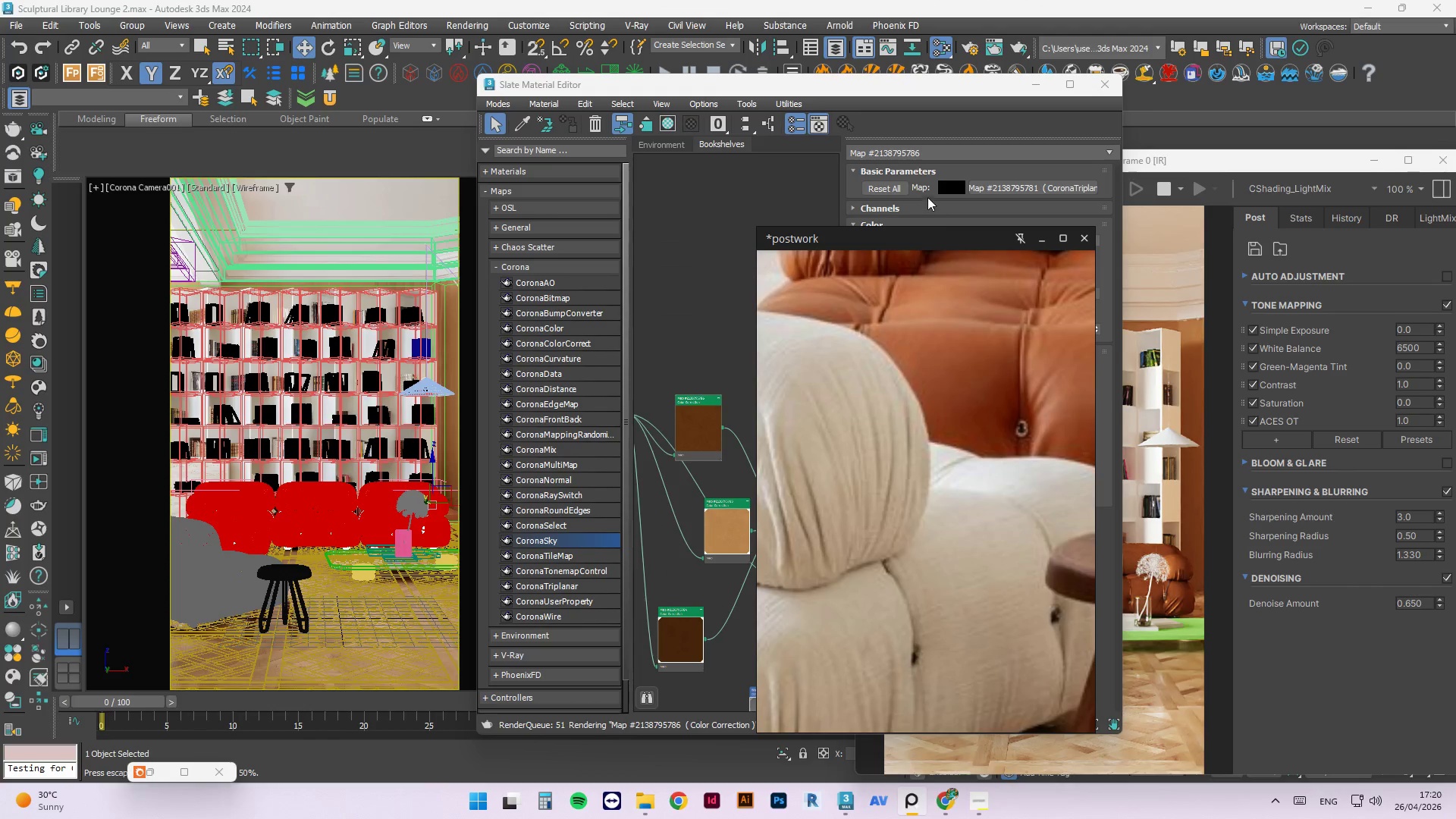 
left_click_drag(start_coordinate=[921, 231], to_coordinate=[325, 241])
 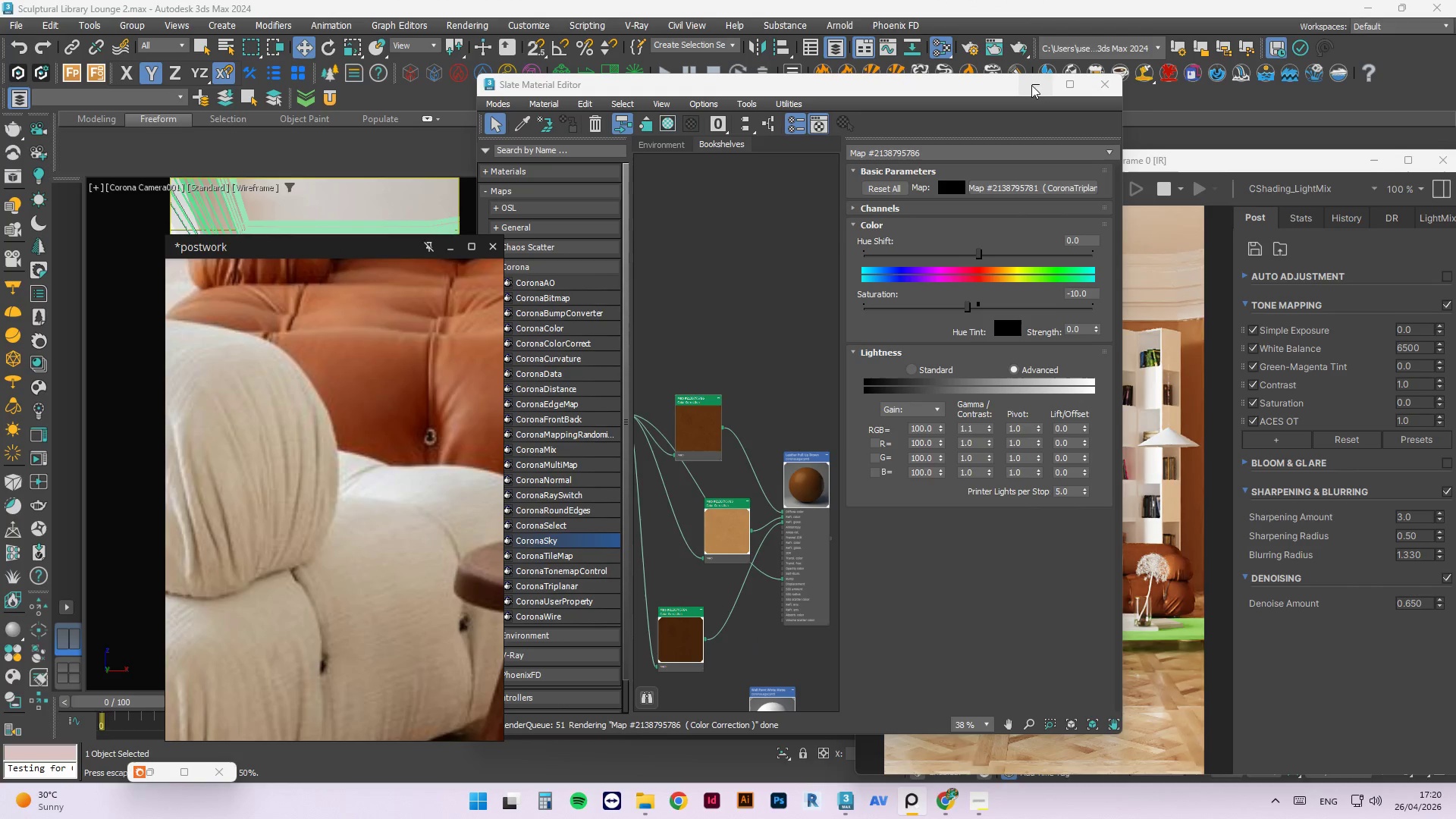 
left_click([1037, 84])
 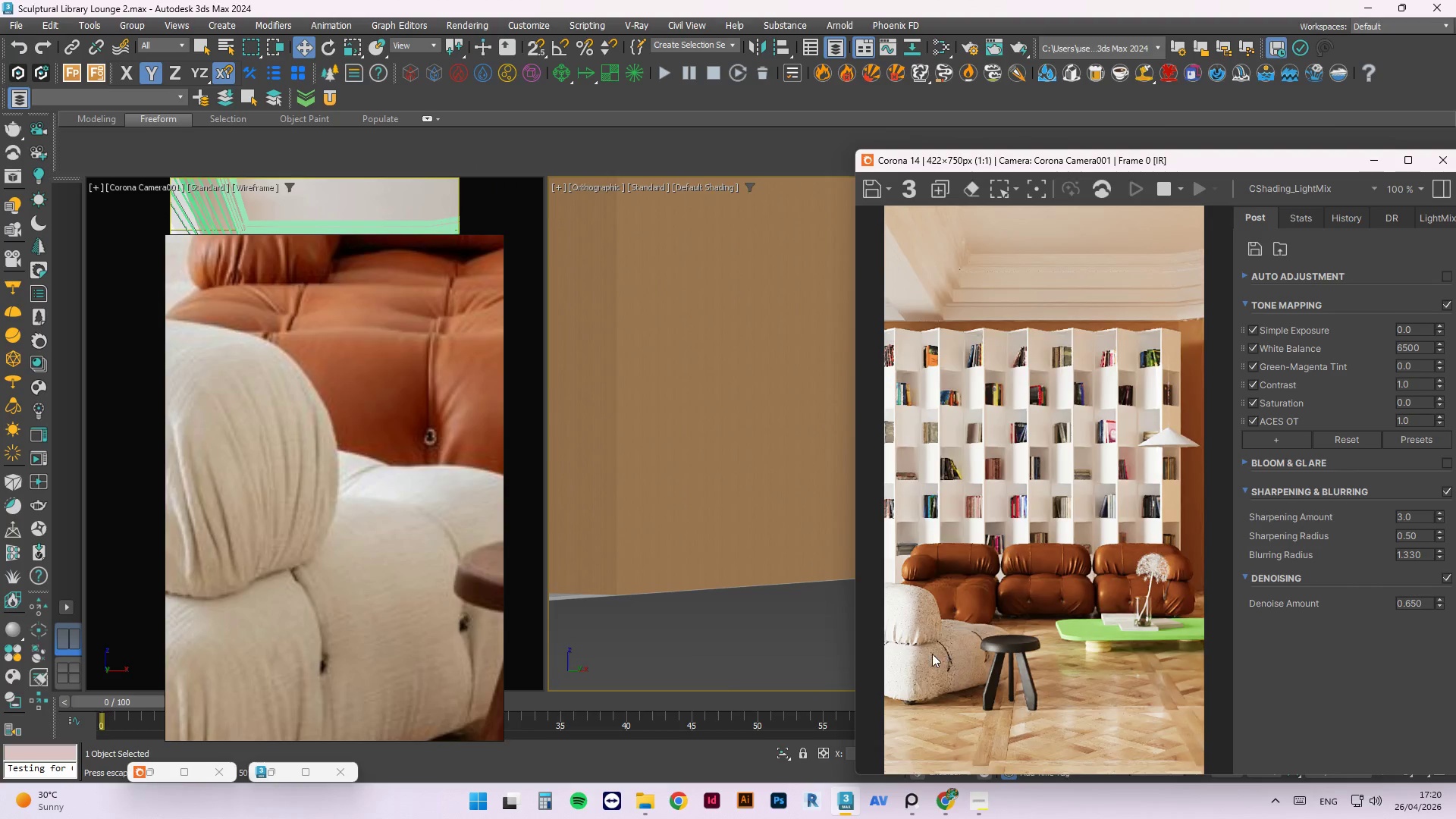 
scroll: coordinate [952, 613], scroll_direction: up, amount: 2.0
 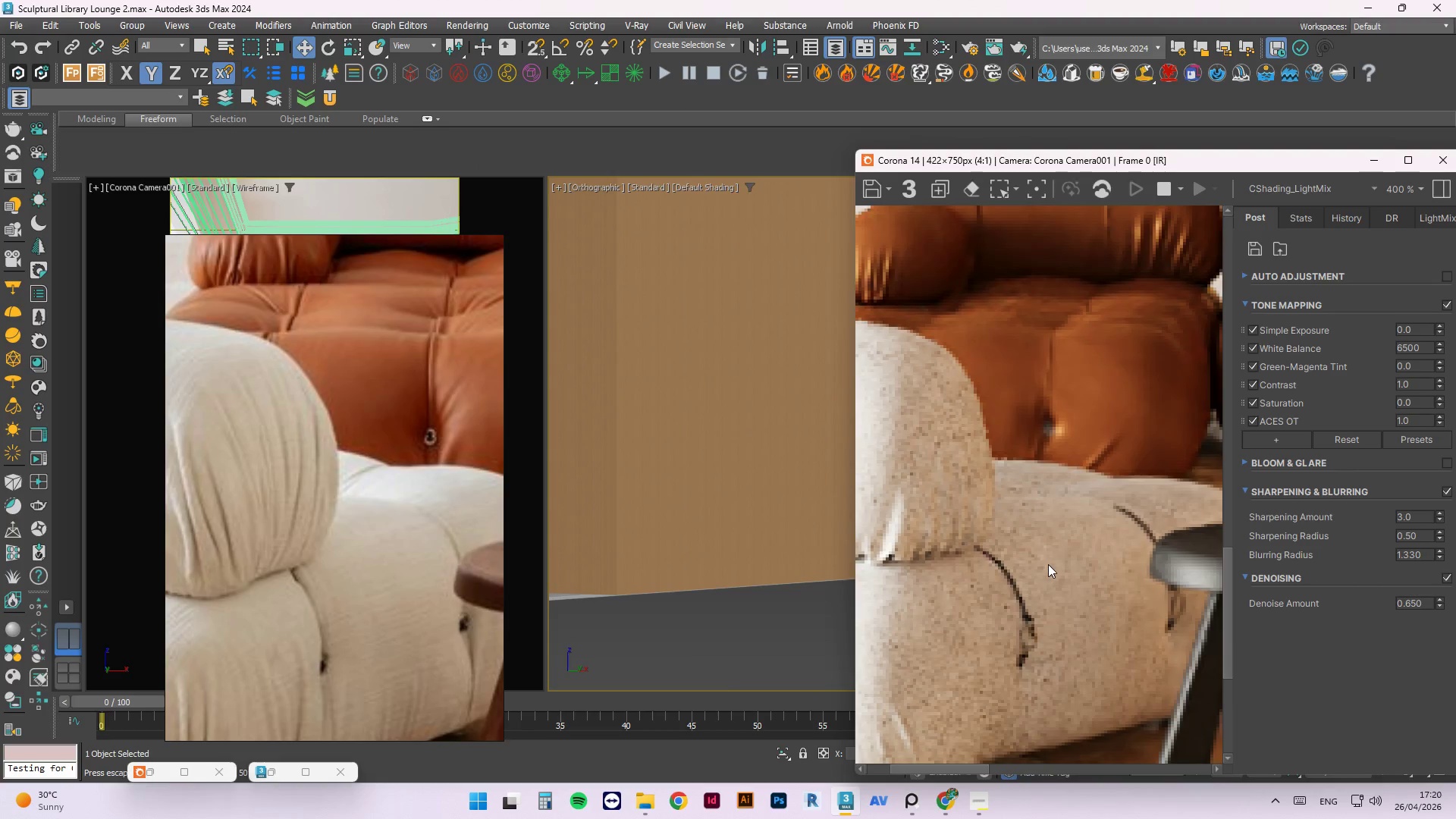 
scroll: coordinate [1048, 564], scroll_direction: down, amount: 1.0
 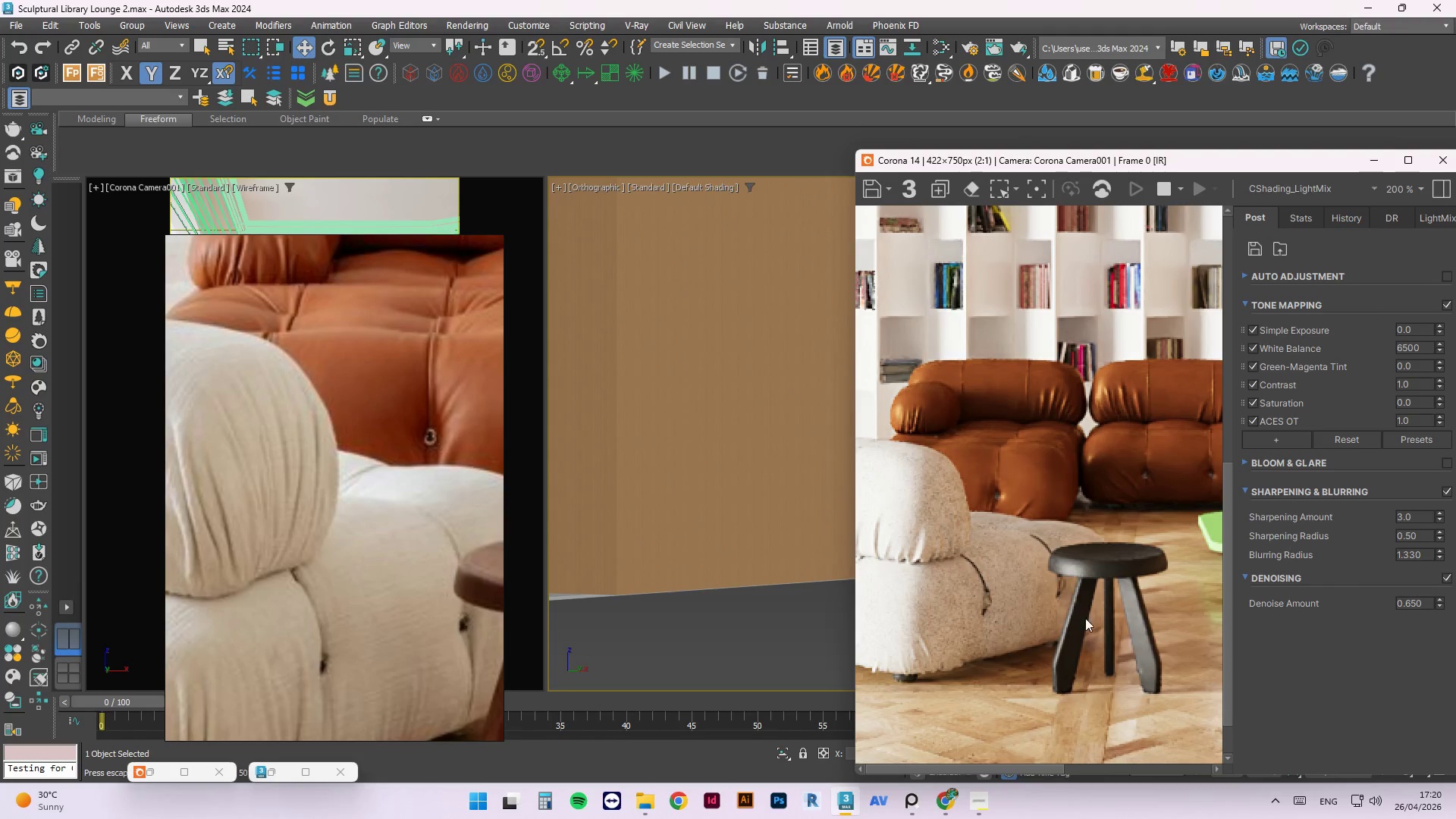 
scroll: coordinate [984, 606], scroll_direction: up, amount: 1.0
 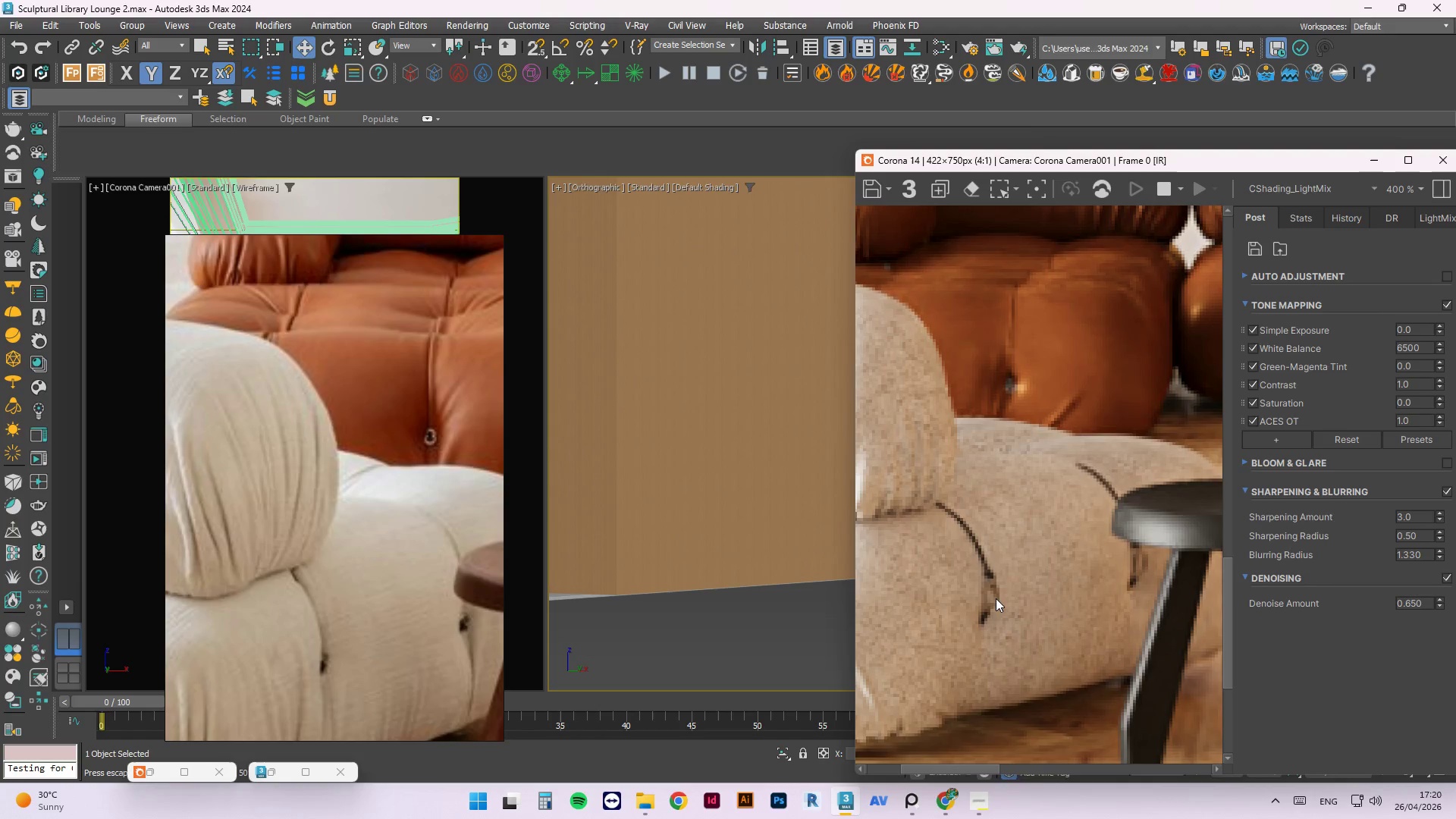 
scroll: coordinate [996, 598], scroll_direction: down, amount: 1.0
 